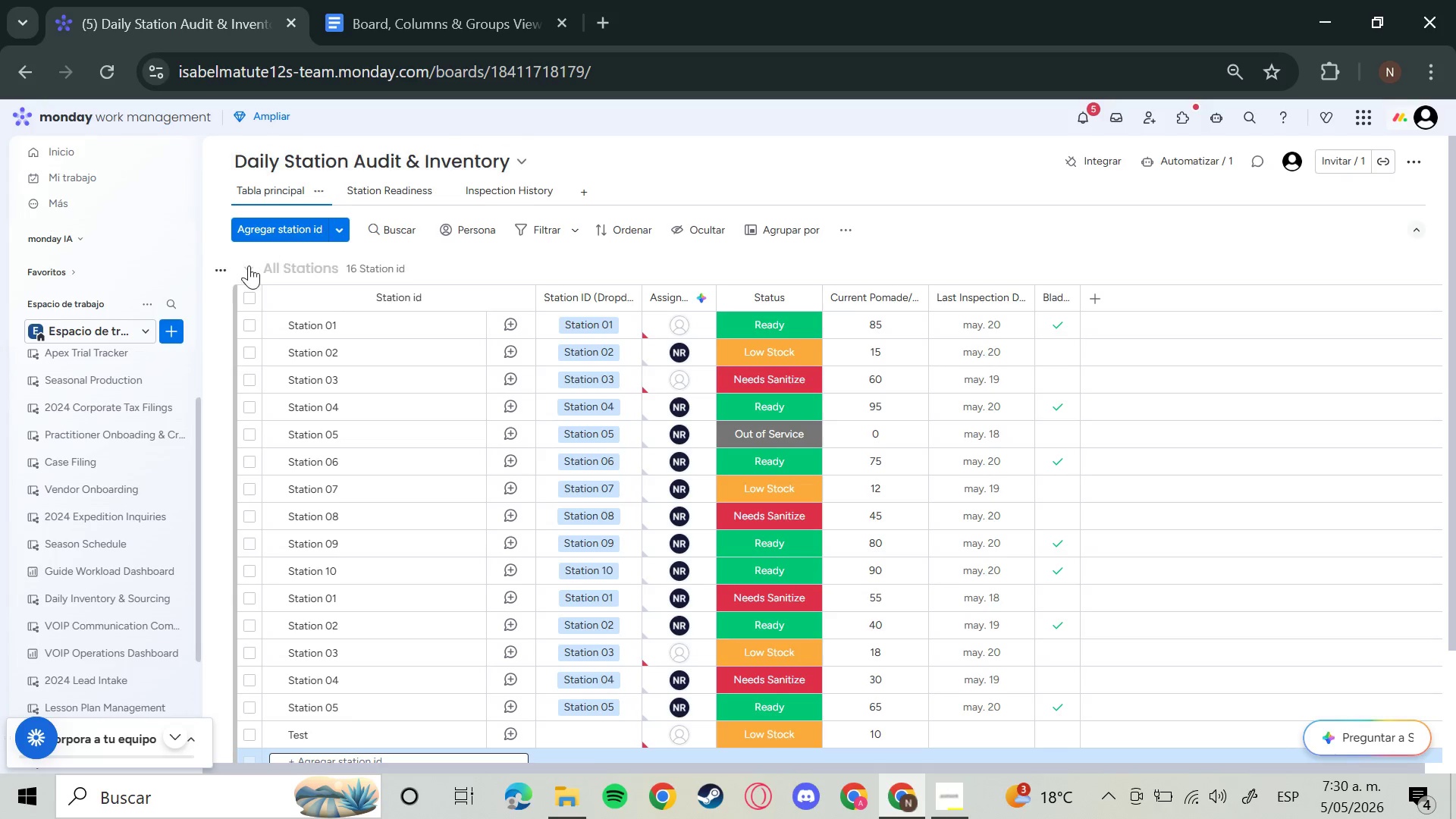 
mouse_move([261, 268])
 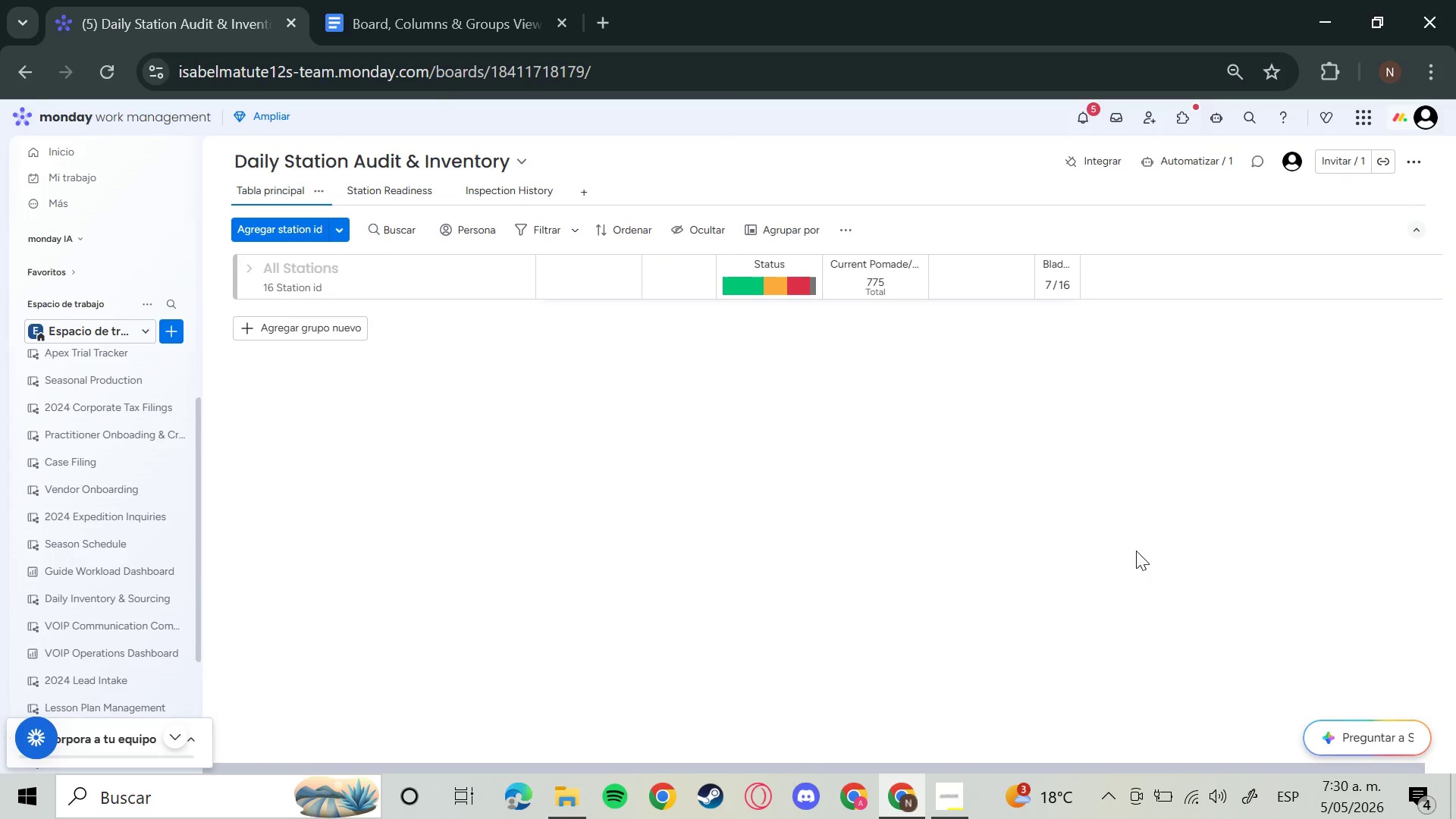 
key(Meta+Shift+S)
 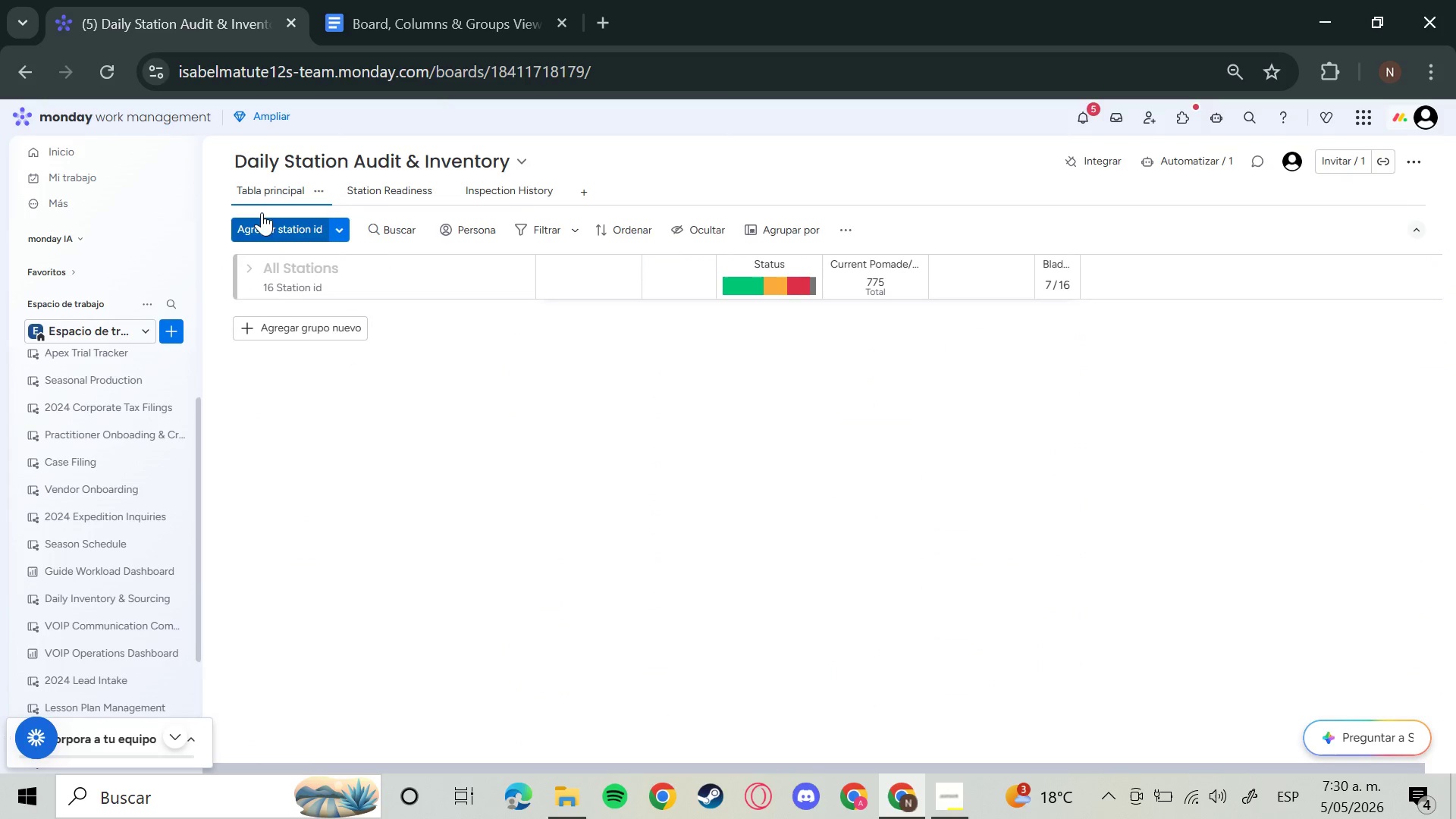 
mouse_move([228, 245])
 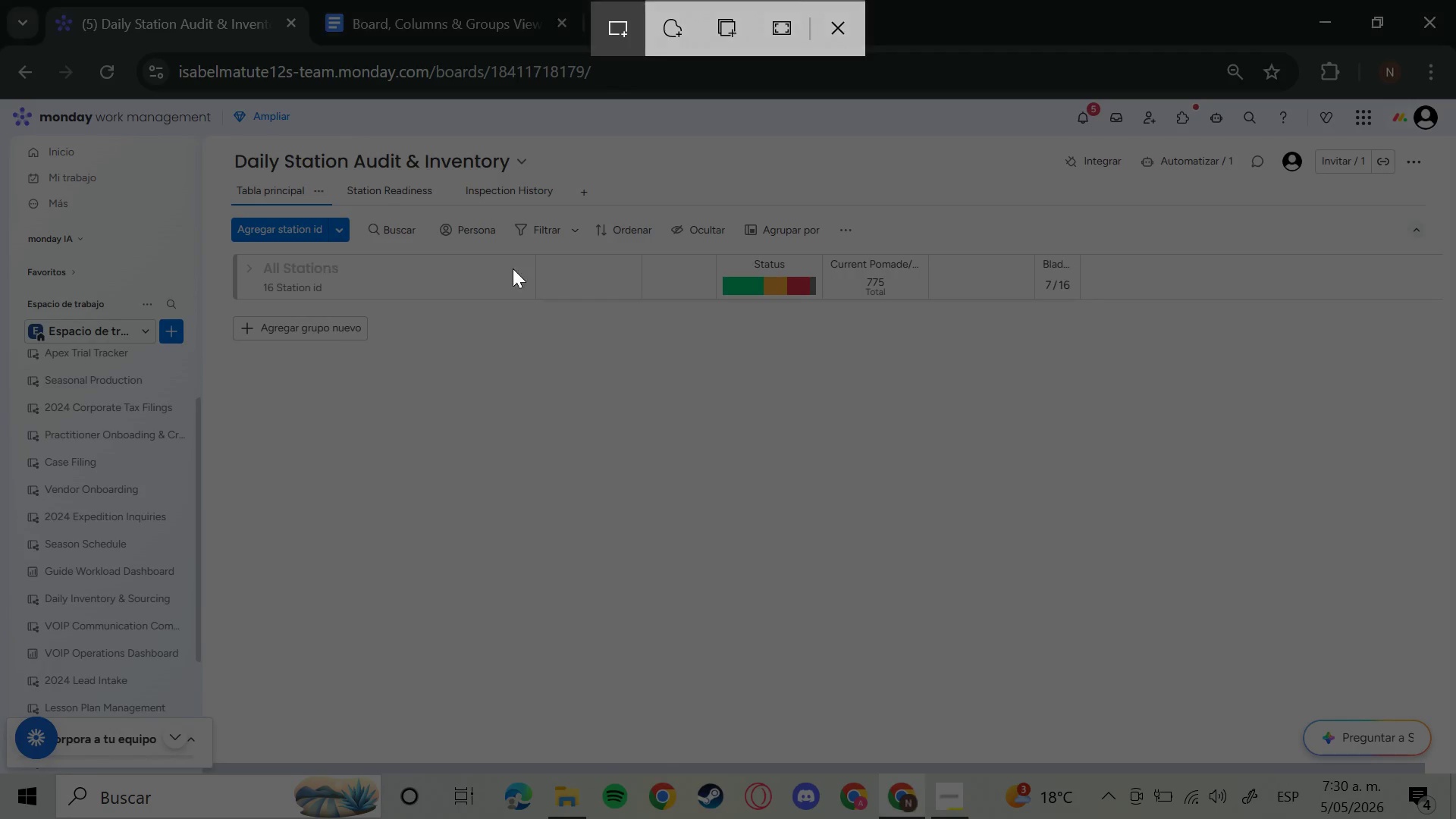 
left_click_drag(start_coordinate=[221, 243], to_coordinate=[605, 278])
 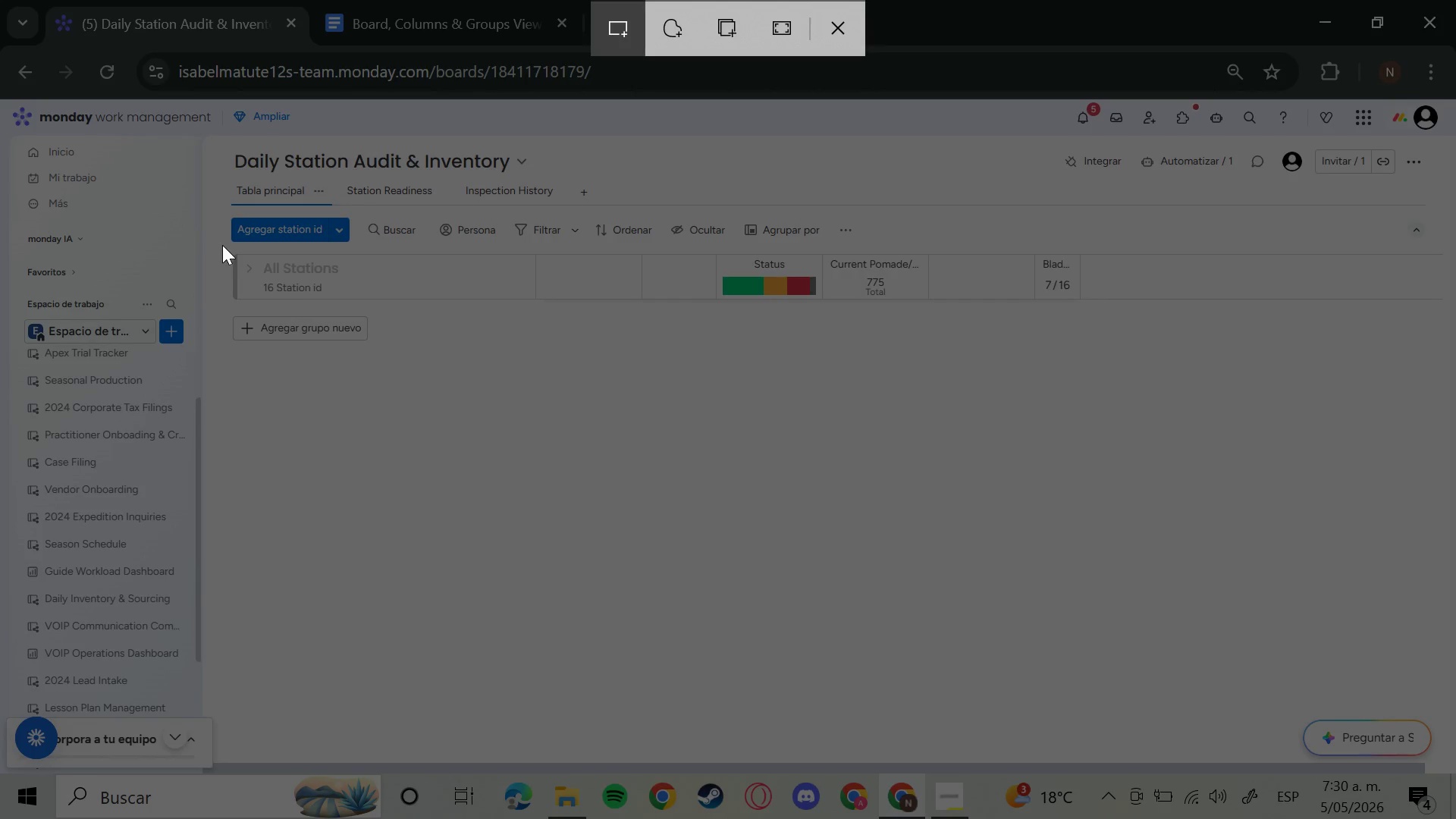 
left_click_drag(start_coordinate=[222, 245], to_coordinate=[1082, 302])
 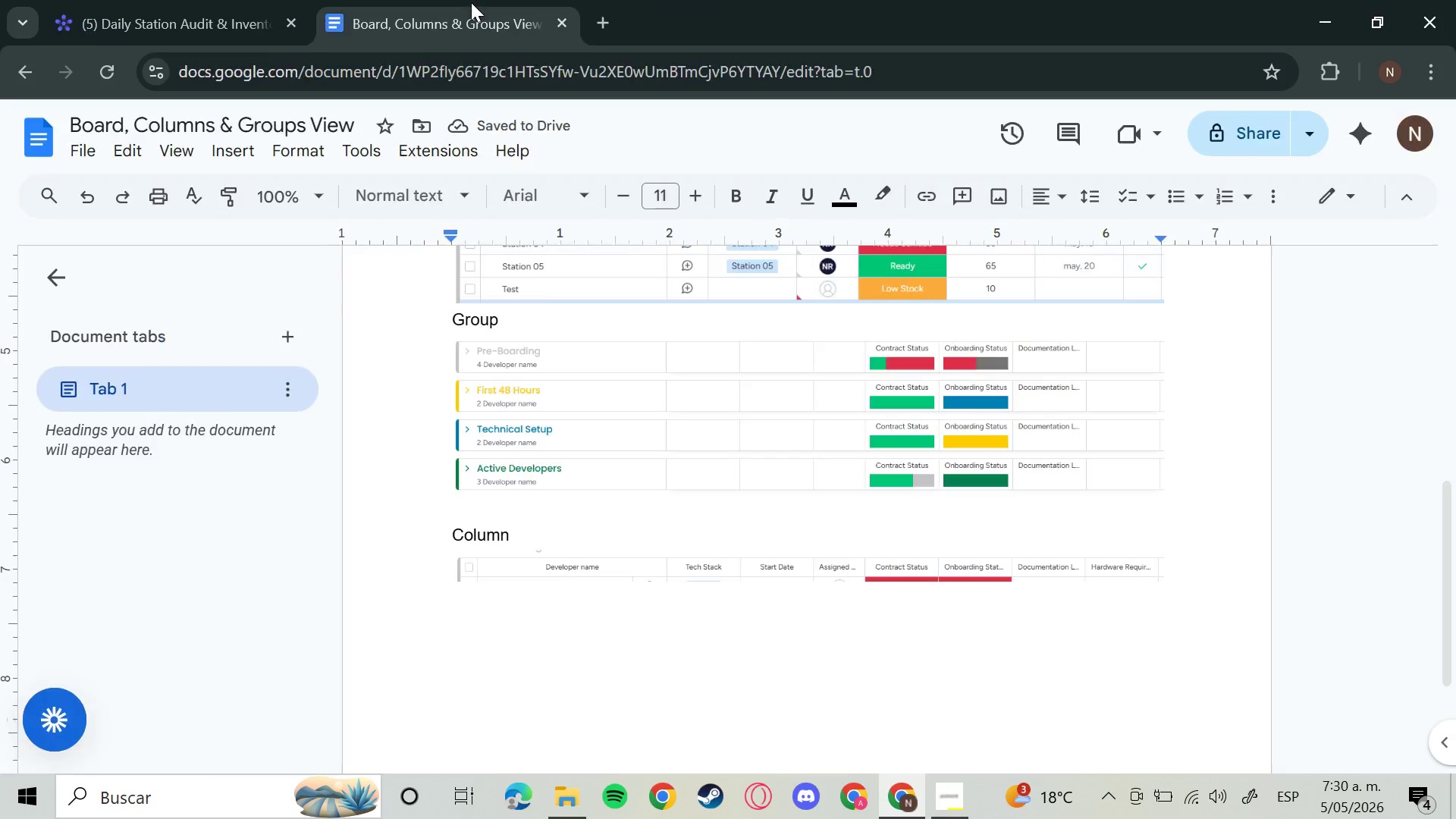 
left_click([471, 2])
 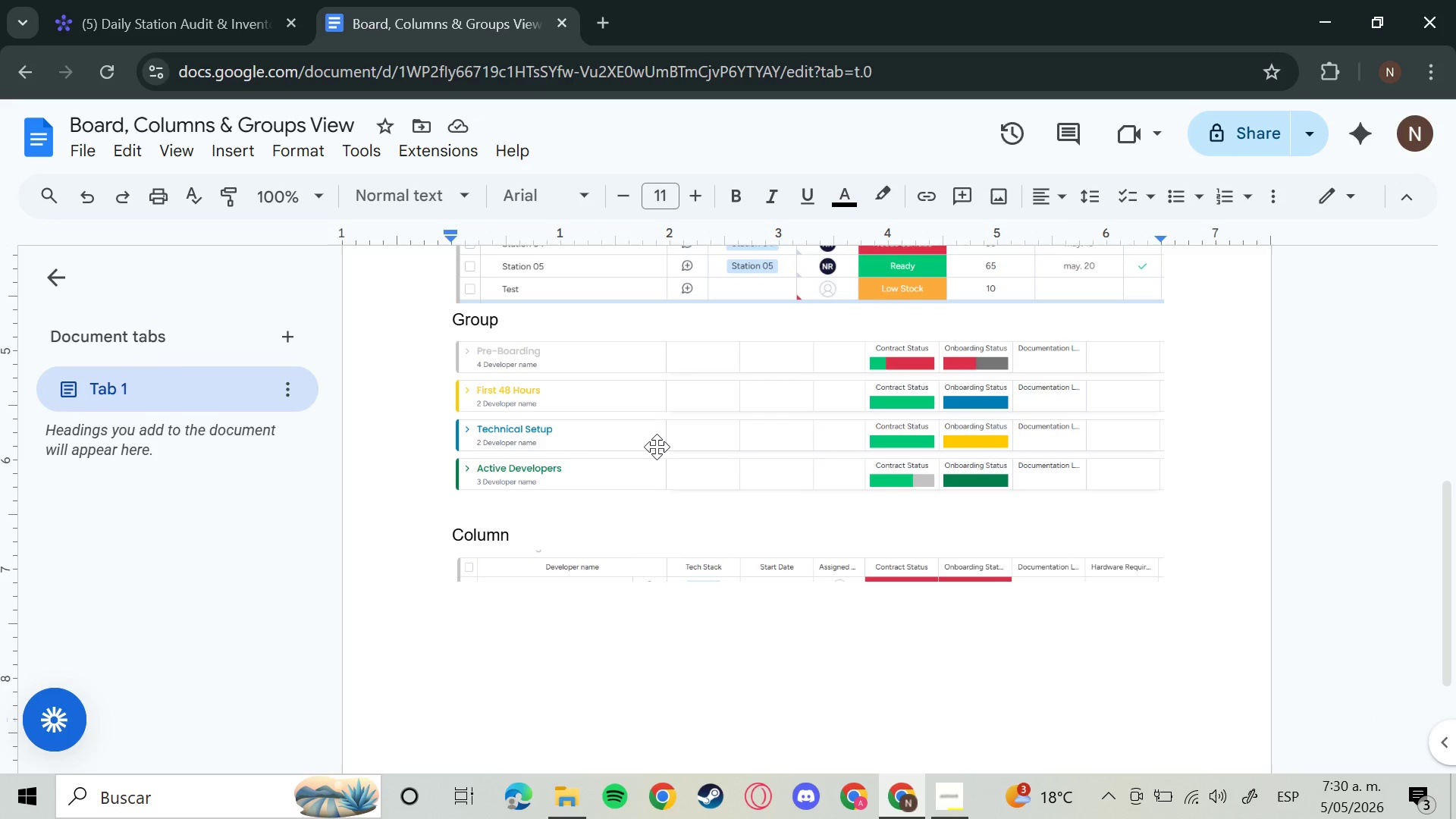 
left_click([657, 447])
 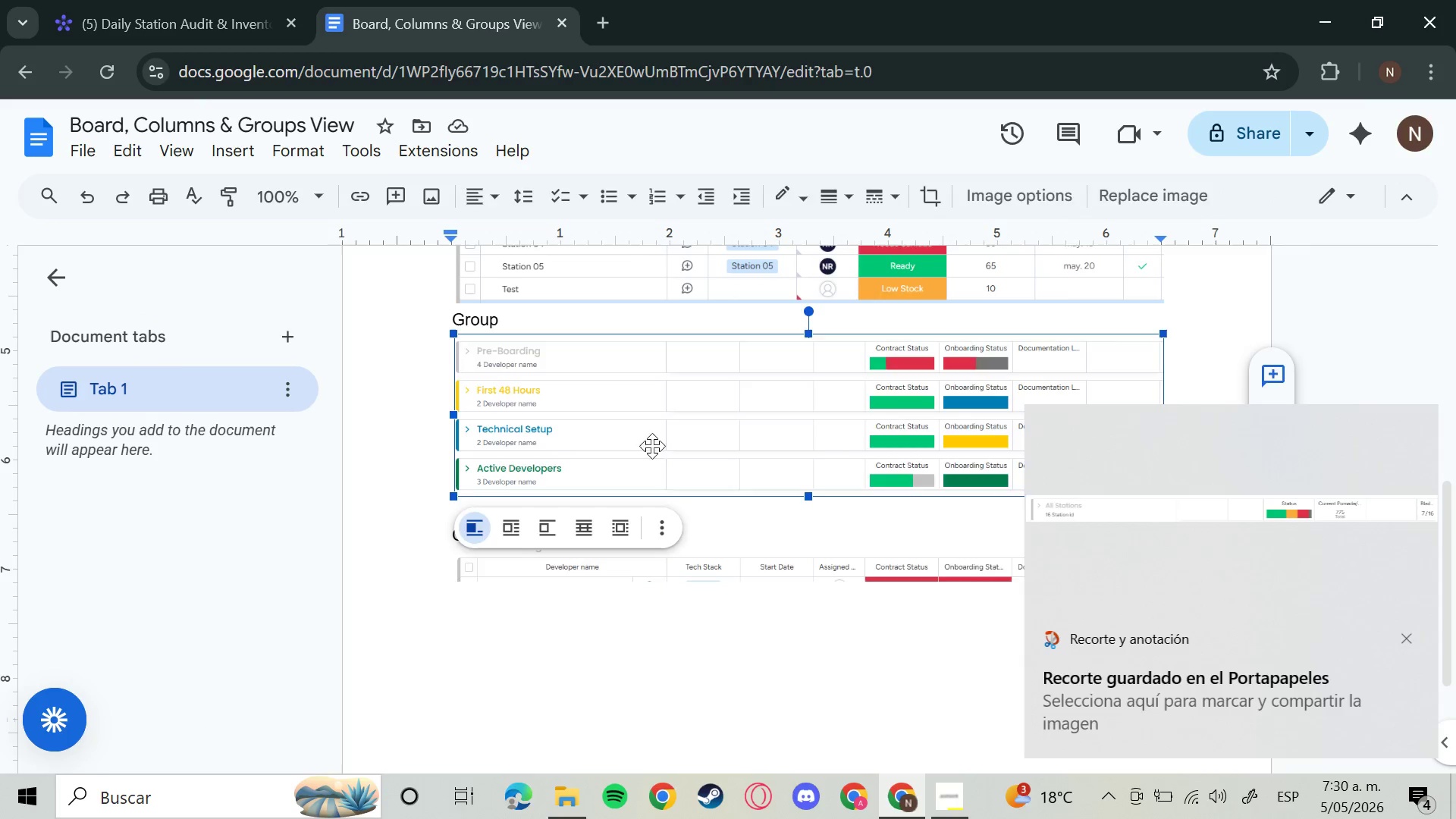 
key(Backspace)
 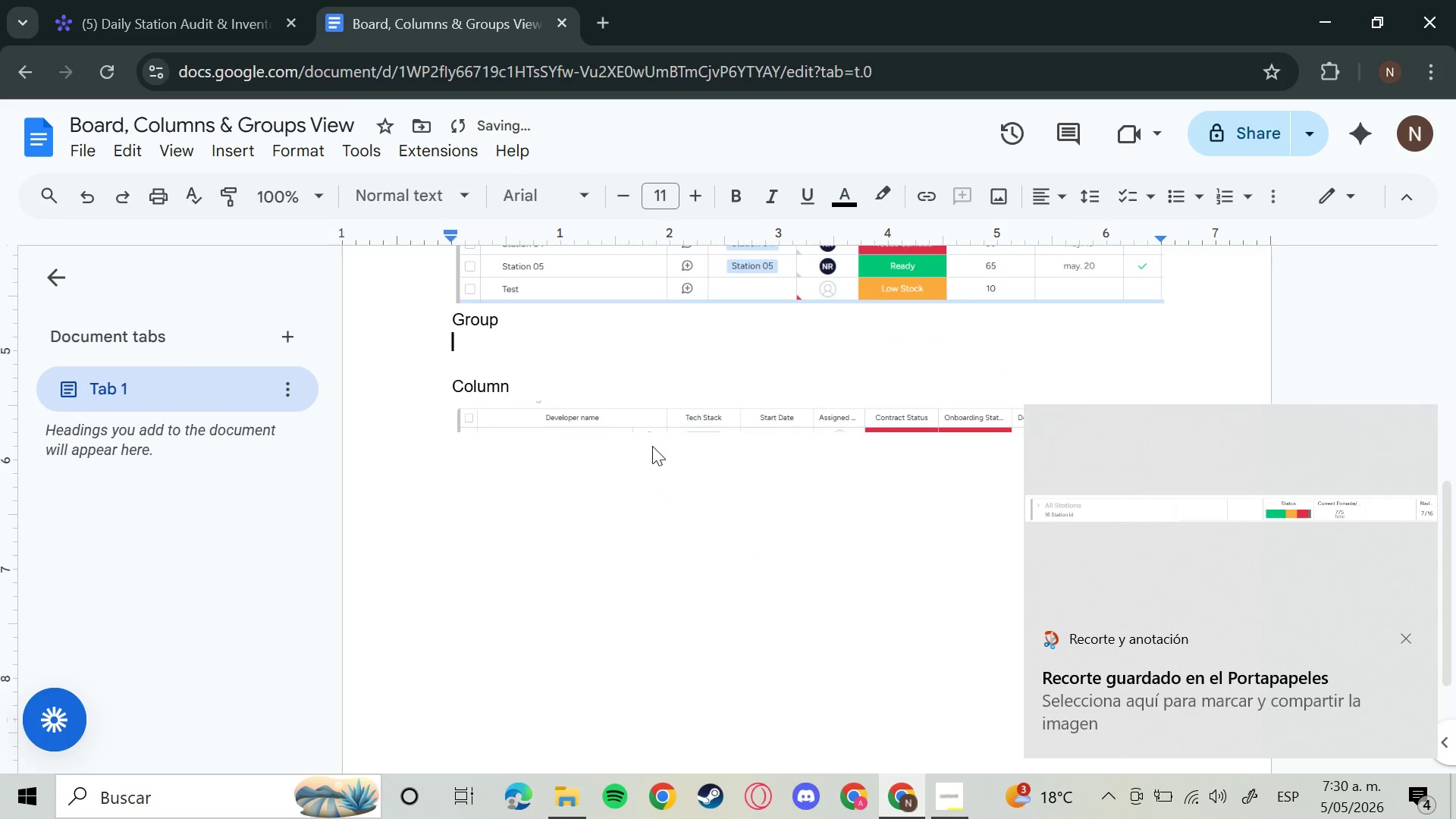 
key(Control+Space)
 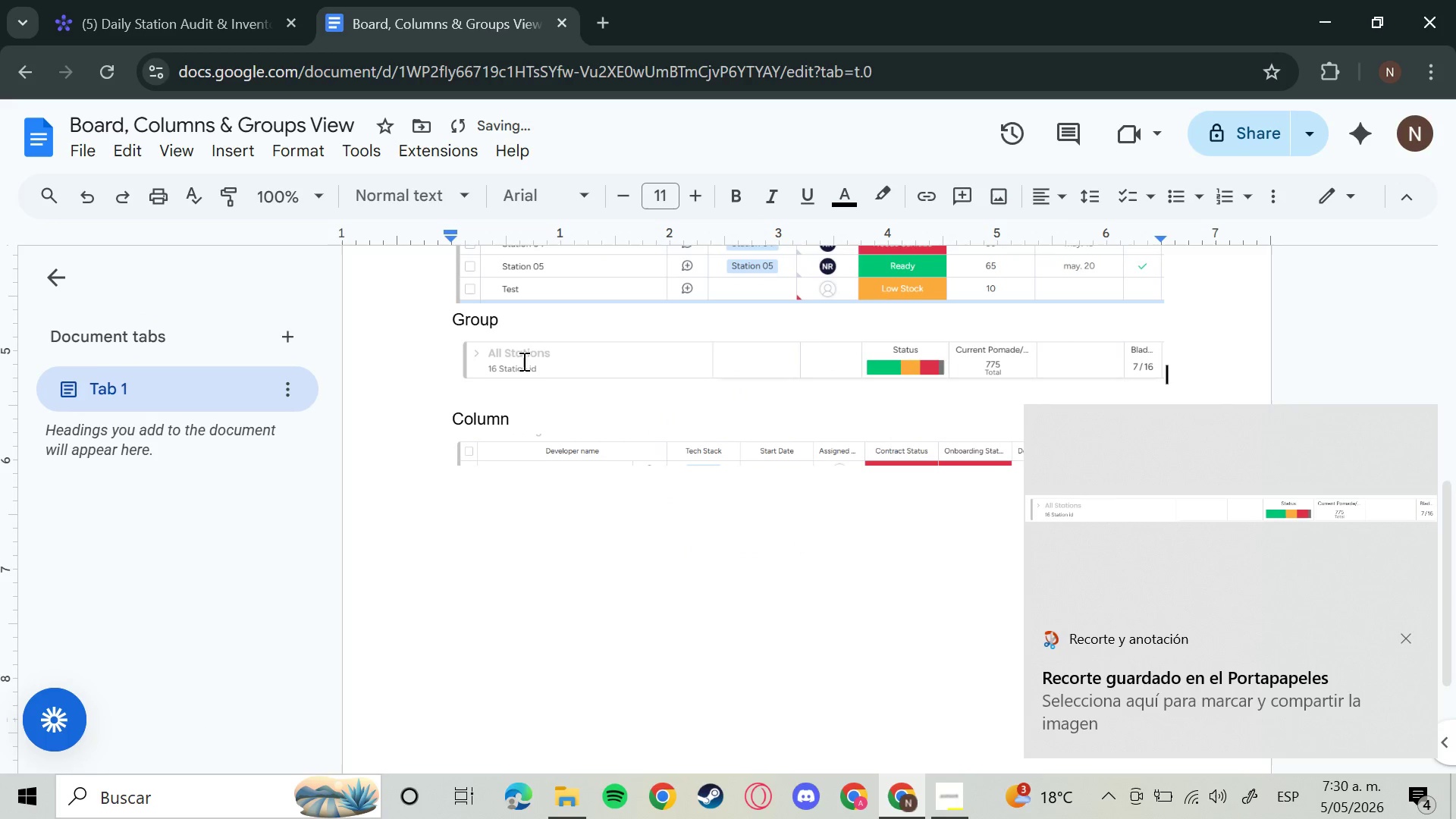 
key(Control+V)
 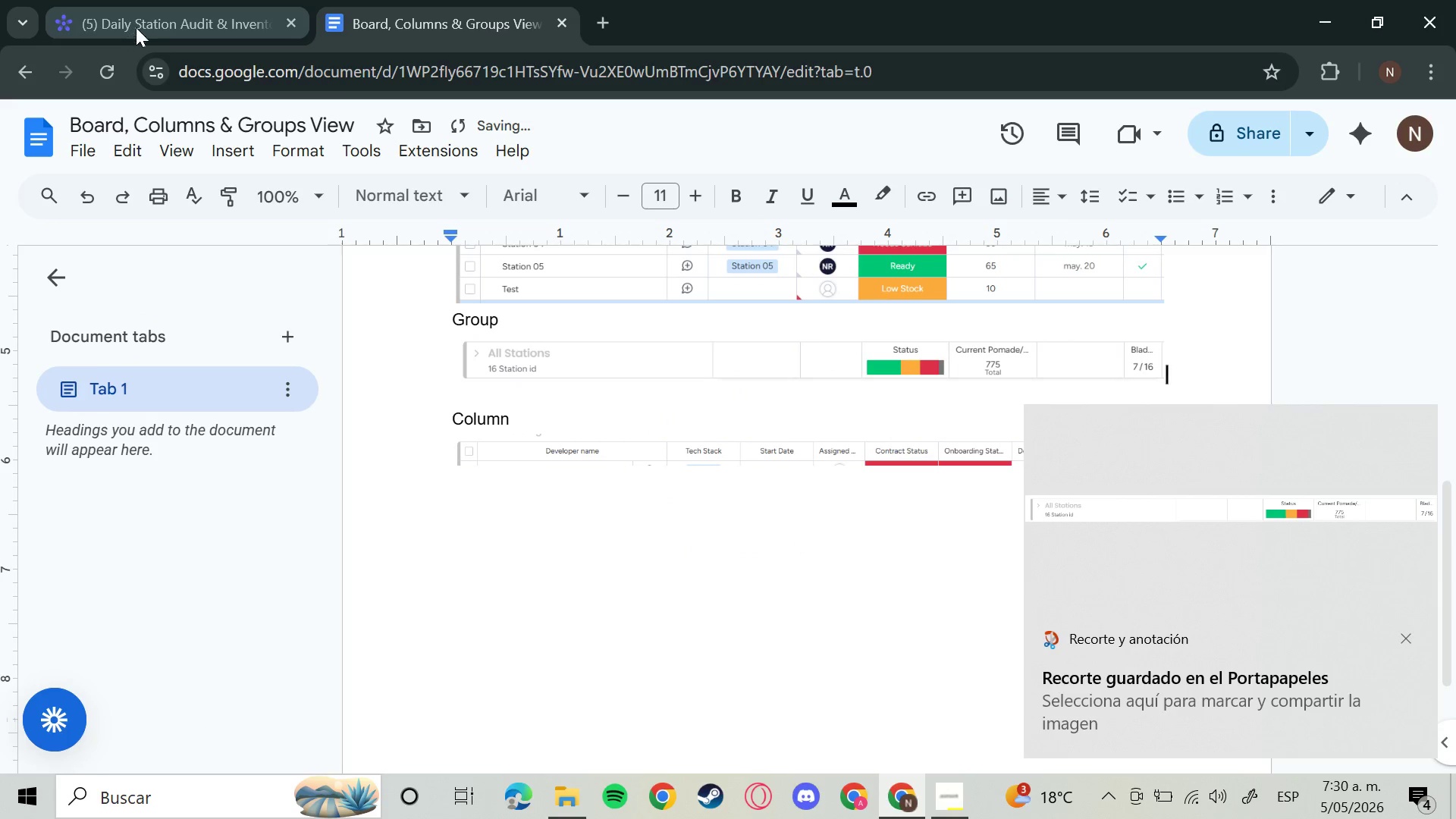 
left_click([140, 24])
 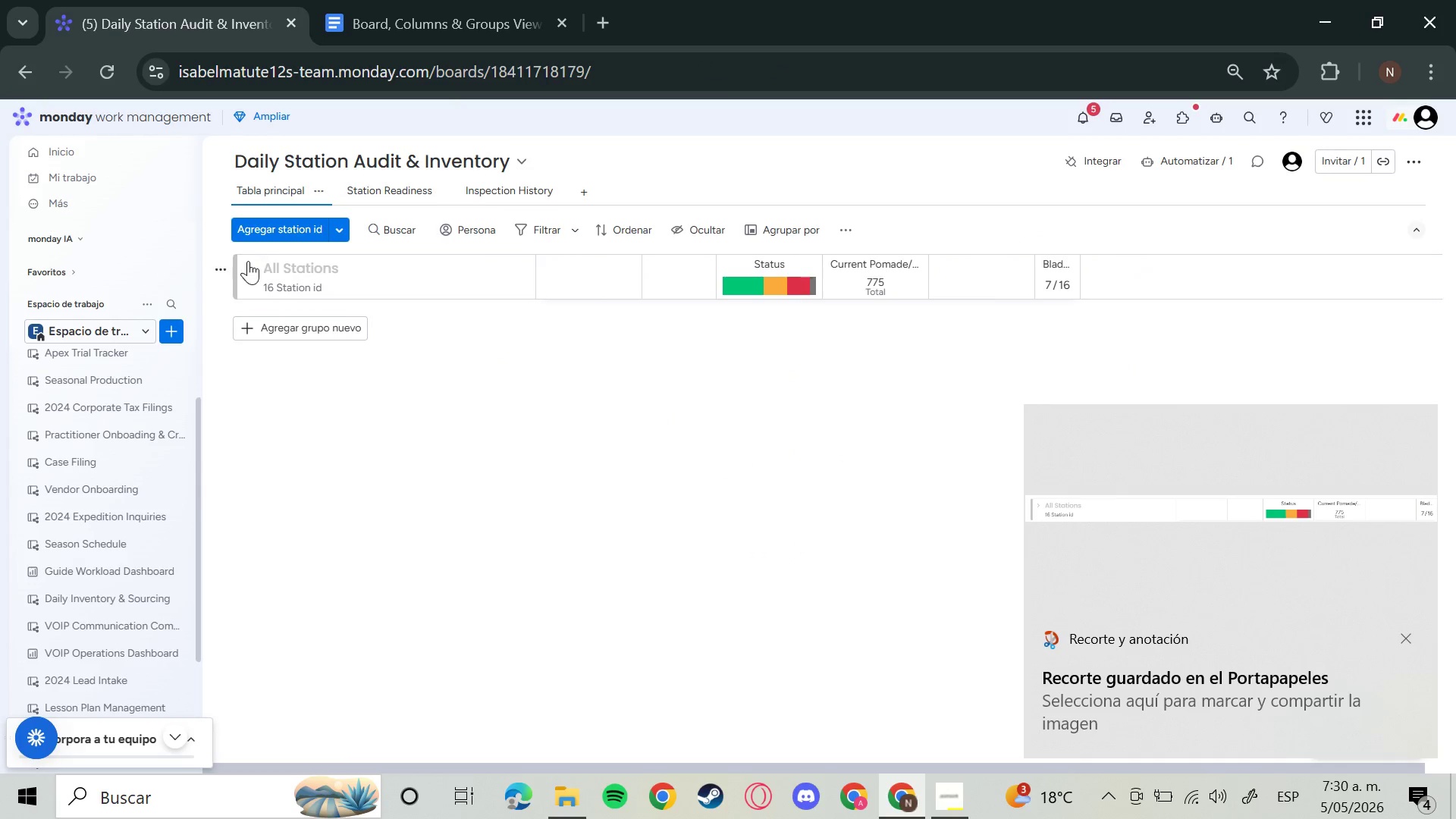 
left_click([248, 261])
 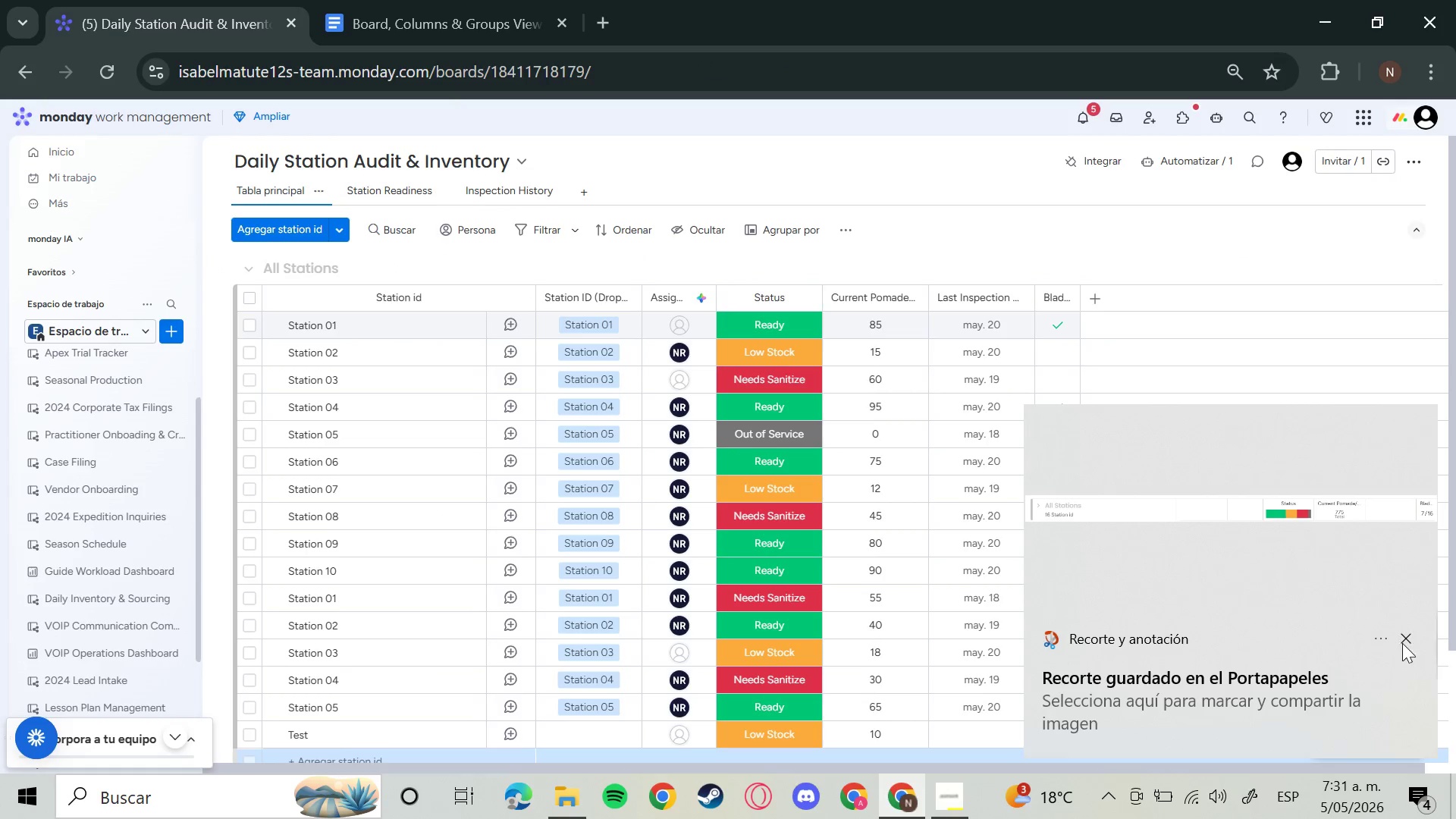 
left_click([1407, 644])
 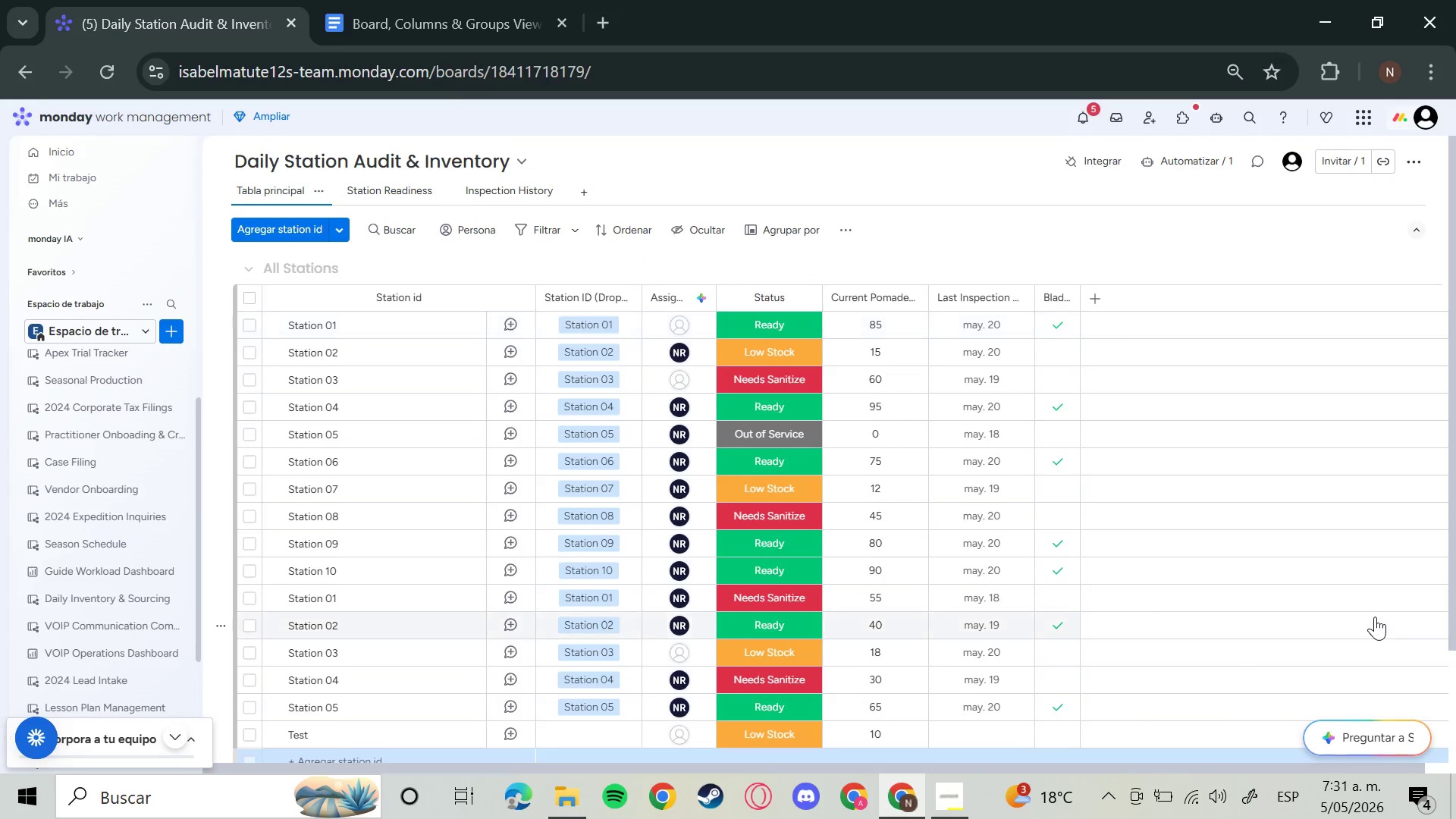 
hold_key(key=ShiftLeft, duration=0.33)
 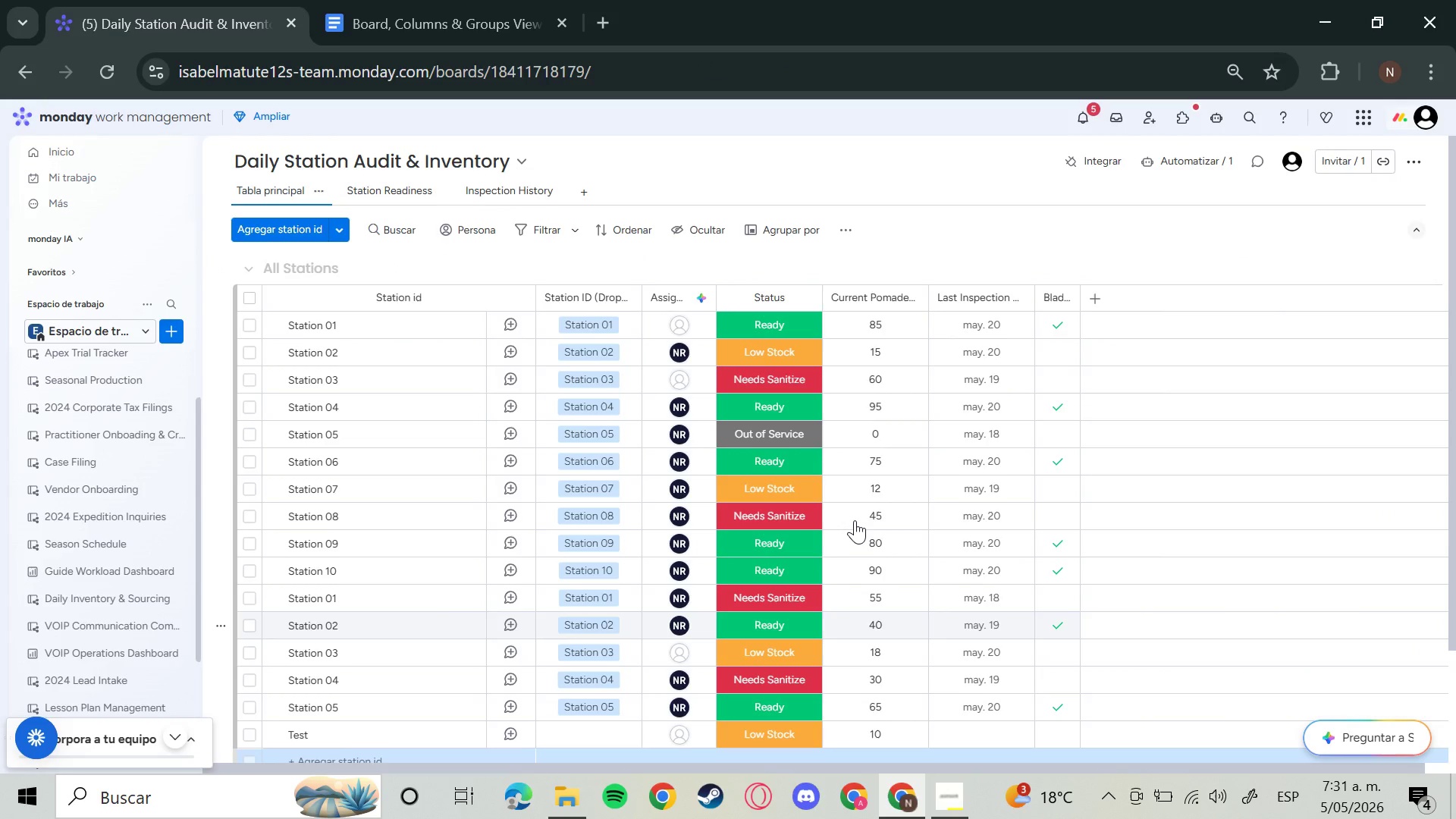 
key(Meta+S)
 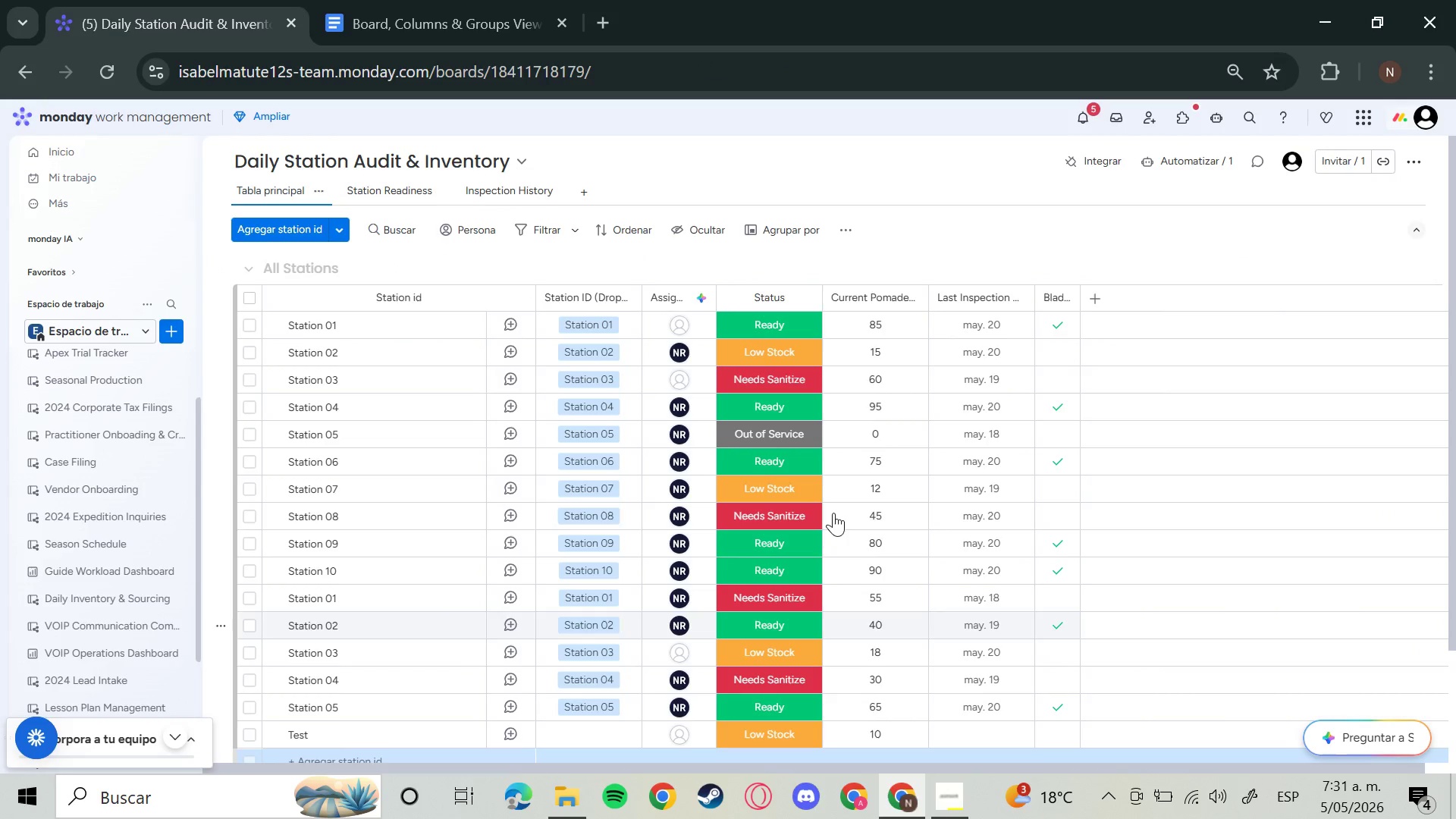 
key(Meta+Shift+S)
 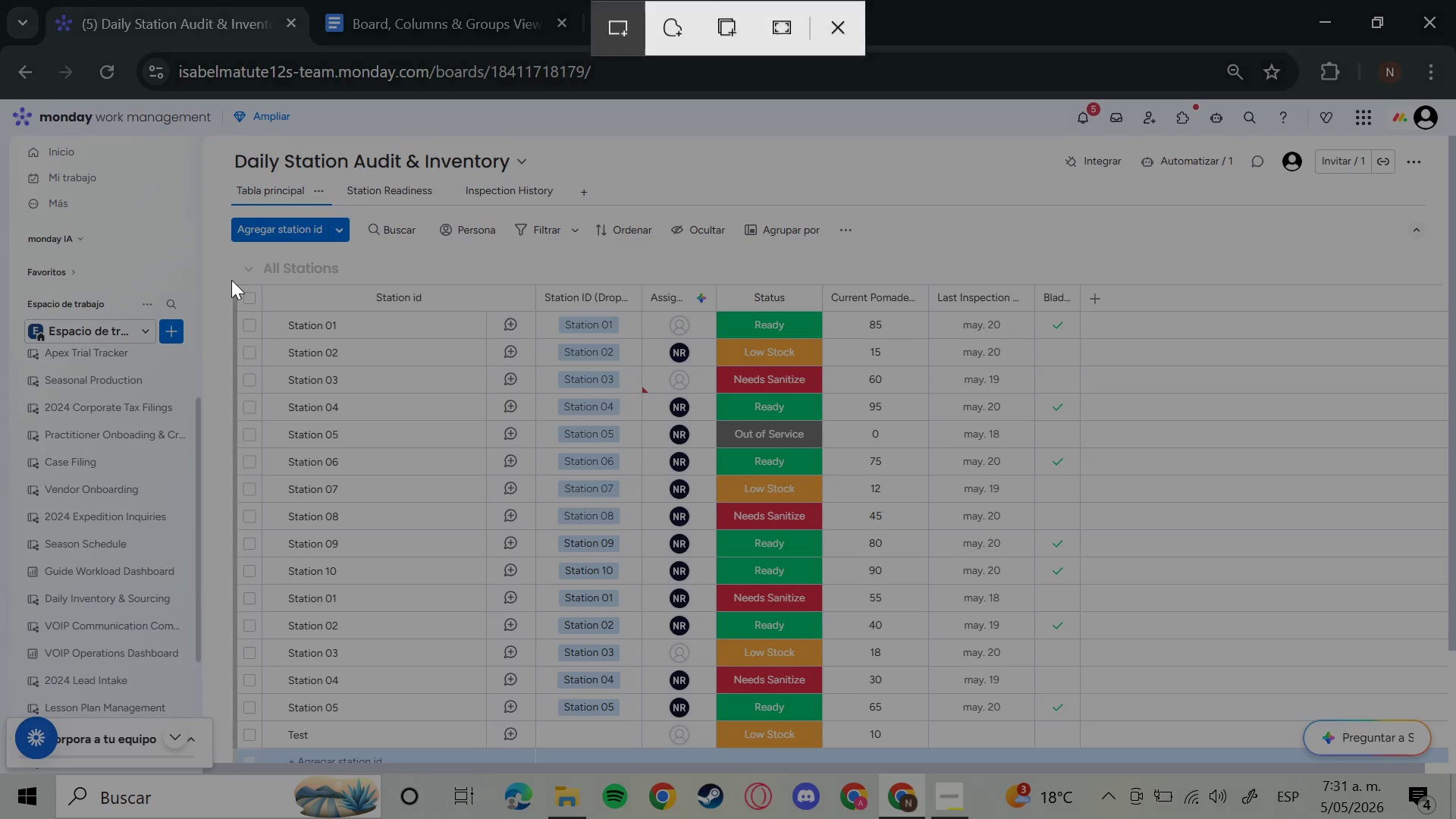 
left_click_drag(start_coordinate=[225, 275], to_coordinate=[1083, 317])
 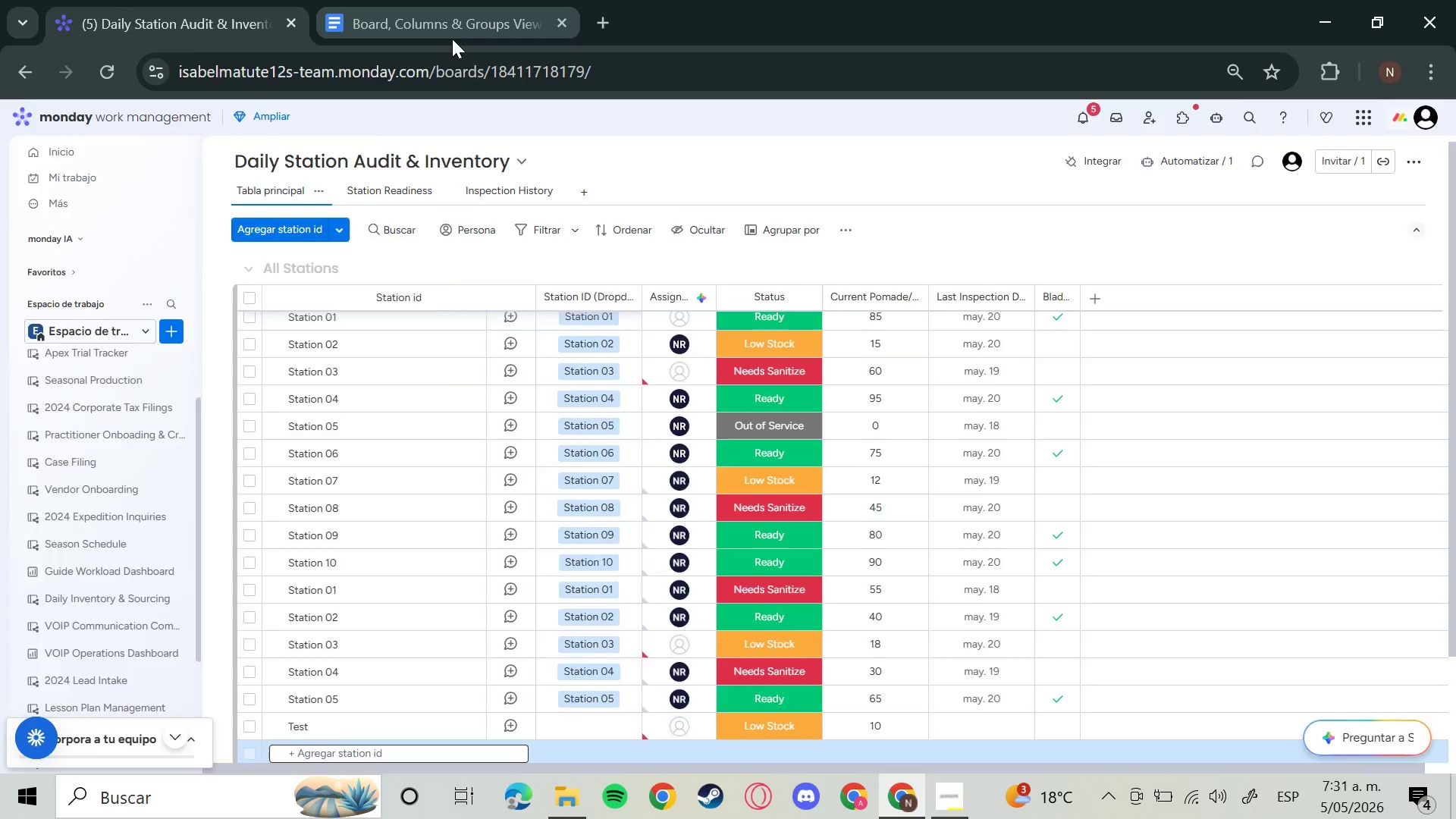 
left_click([452, 39])
 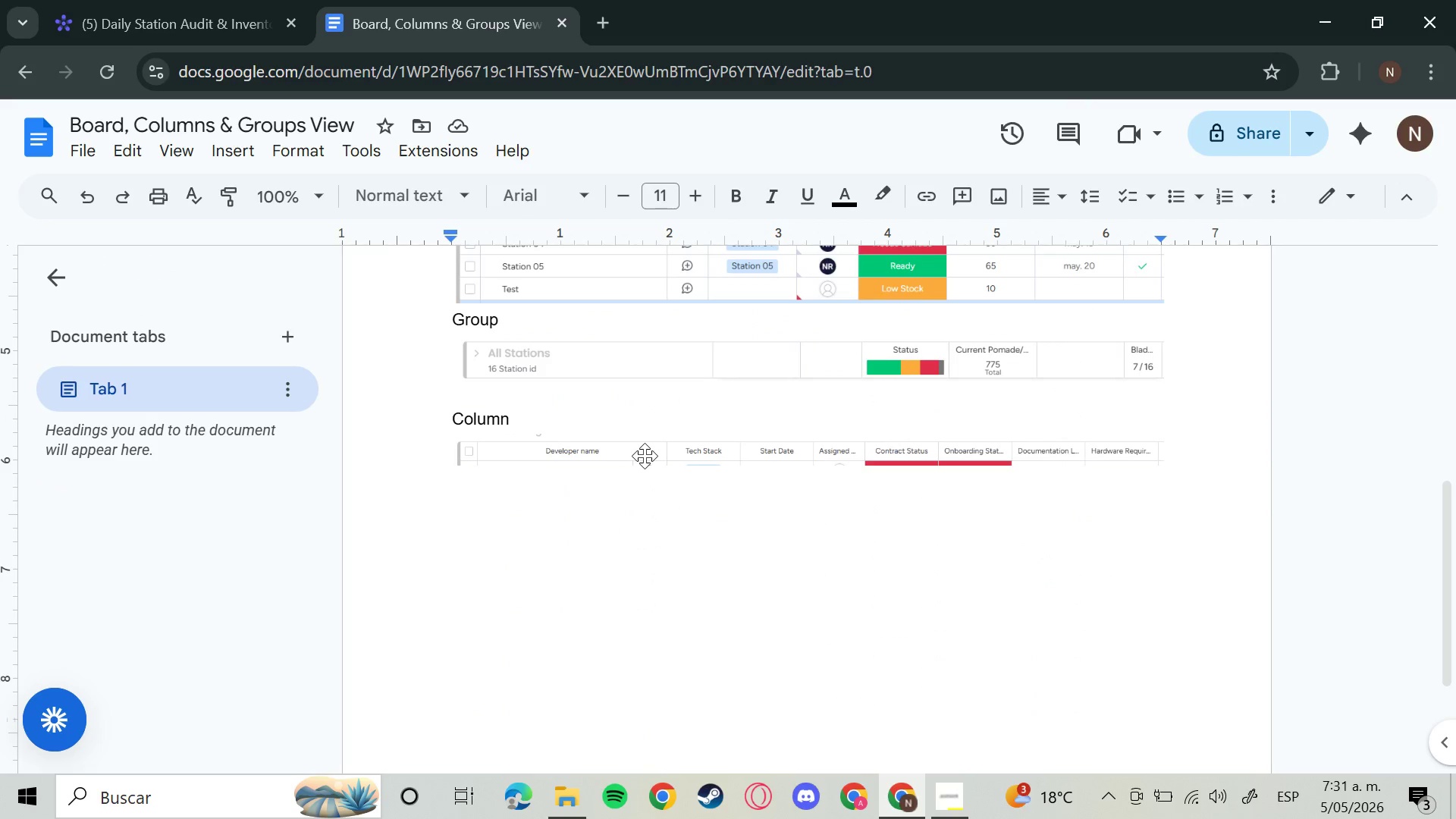 
left_click([645, 456])
 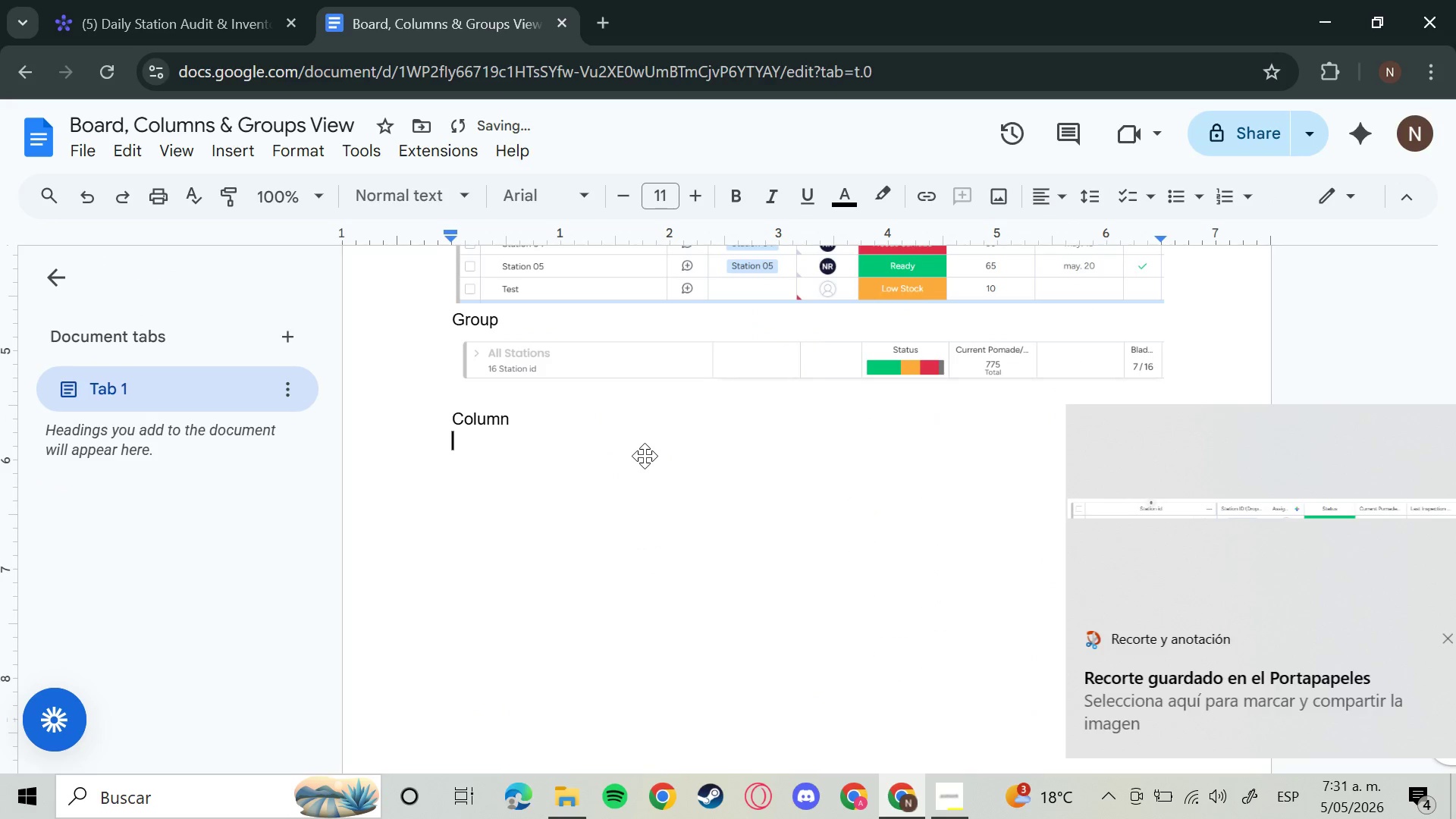 
key(Backspace)
 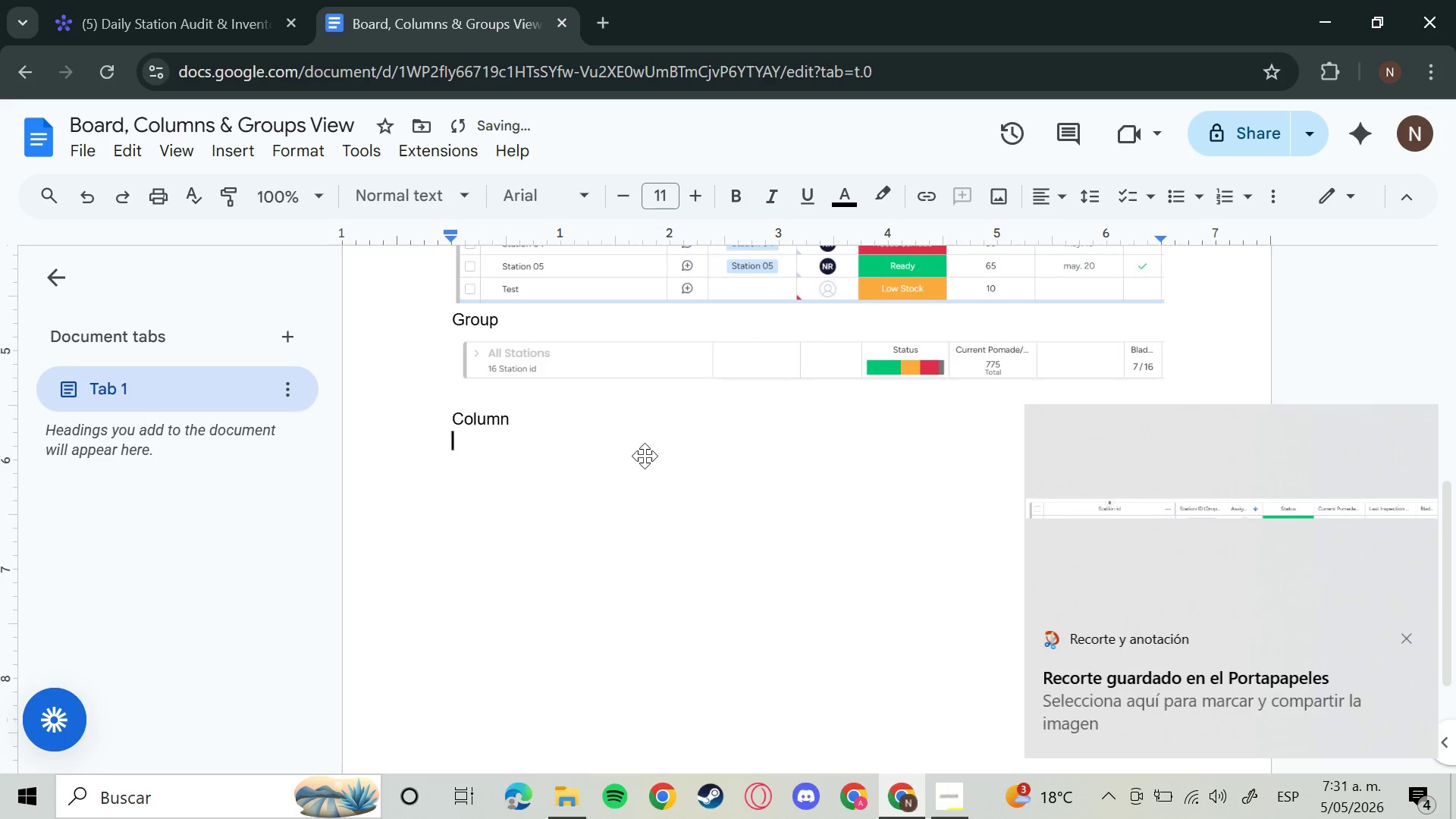 
key(Control+Space)
 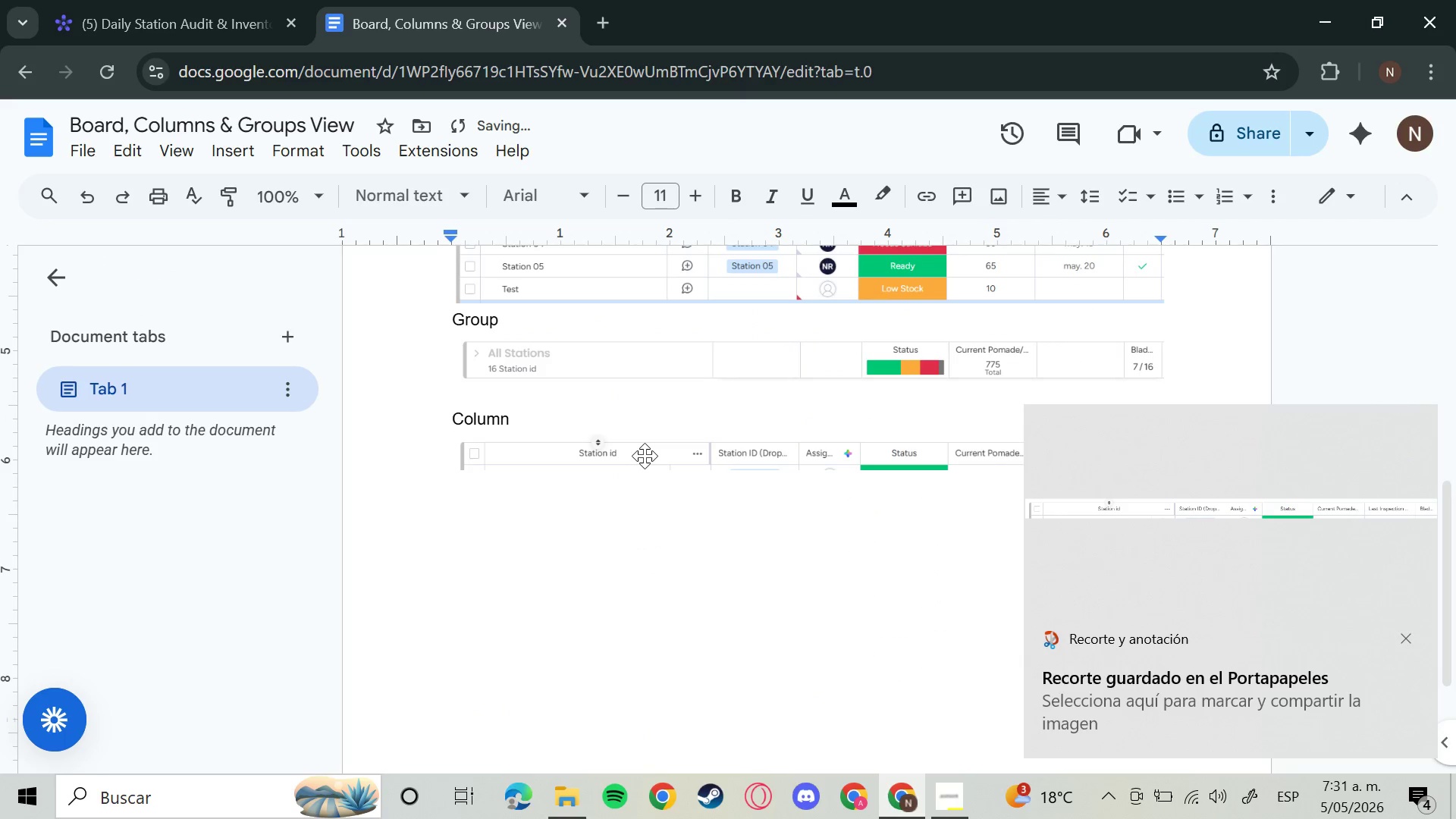 
key(Control+V)
 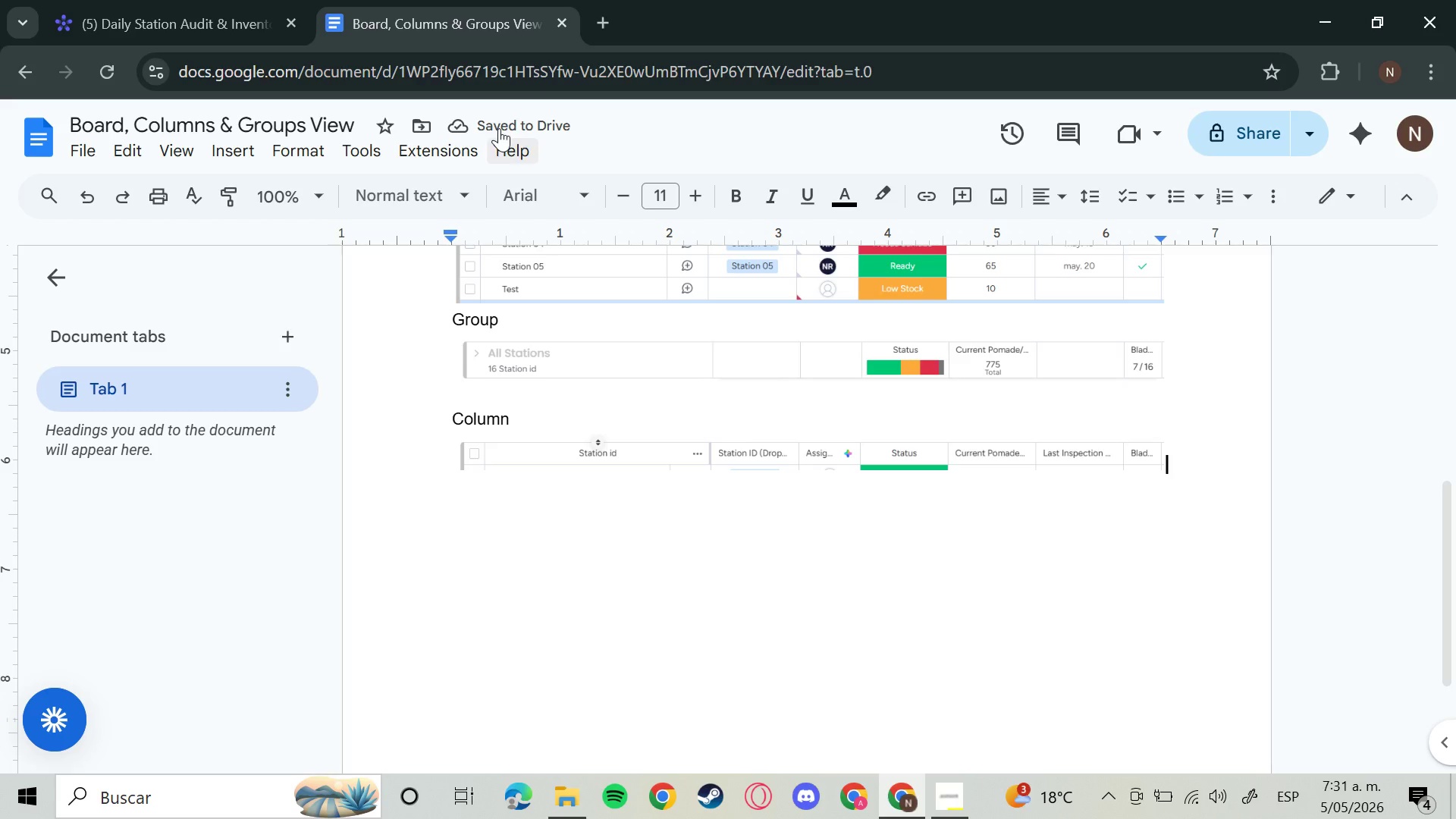 
left_click([174, 0])
 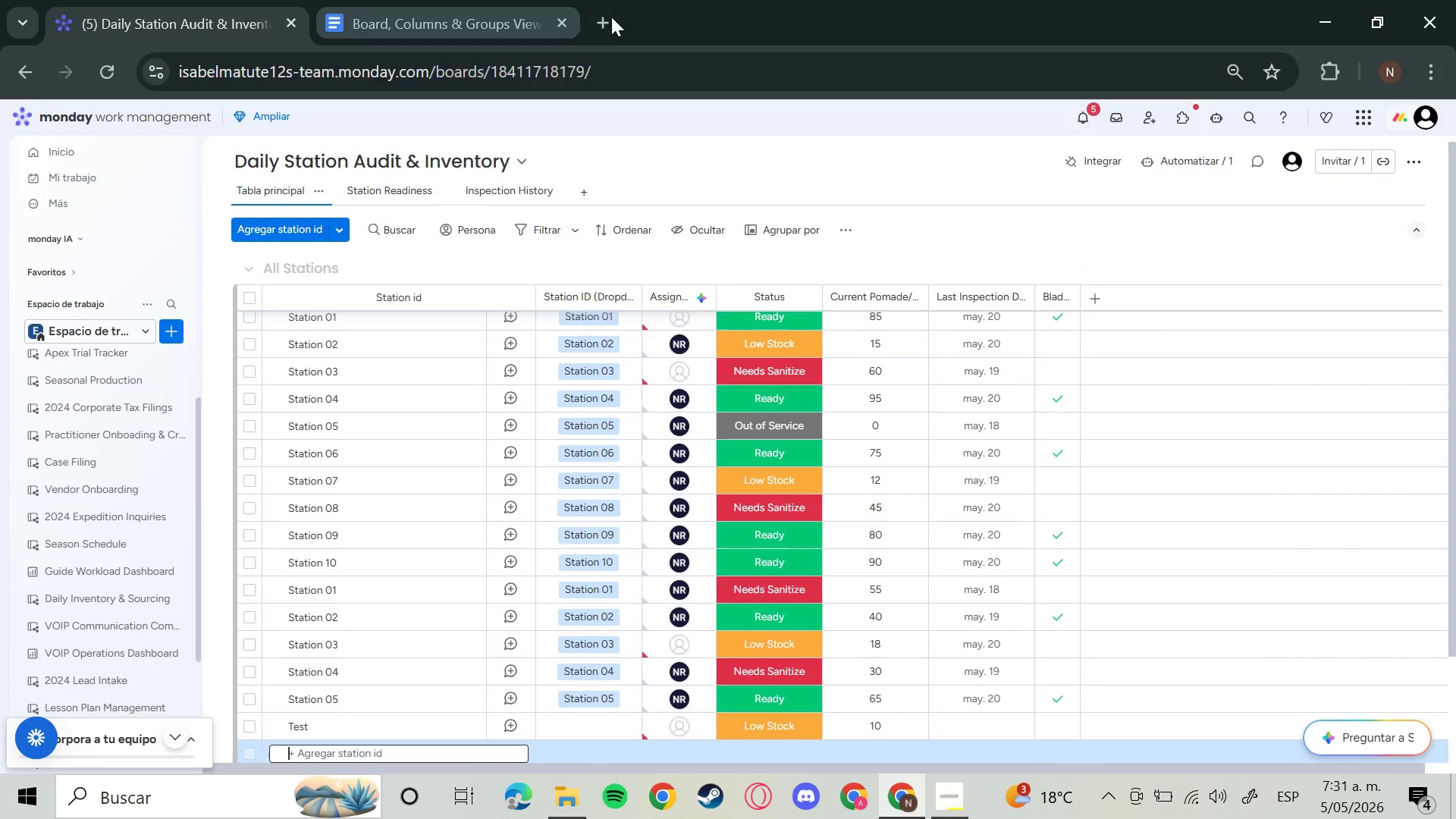 
left_click([611, 17])
 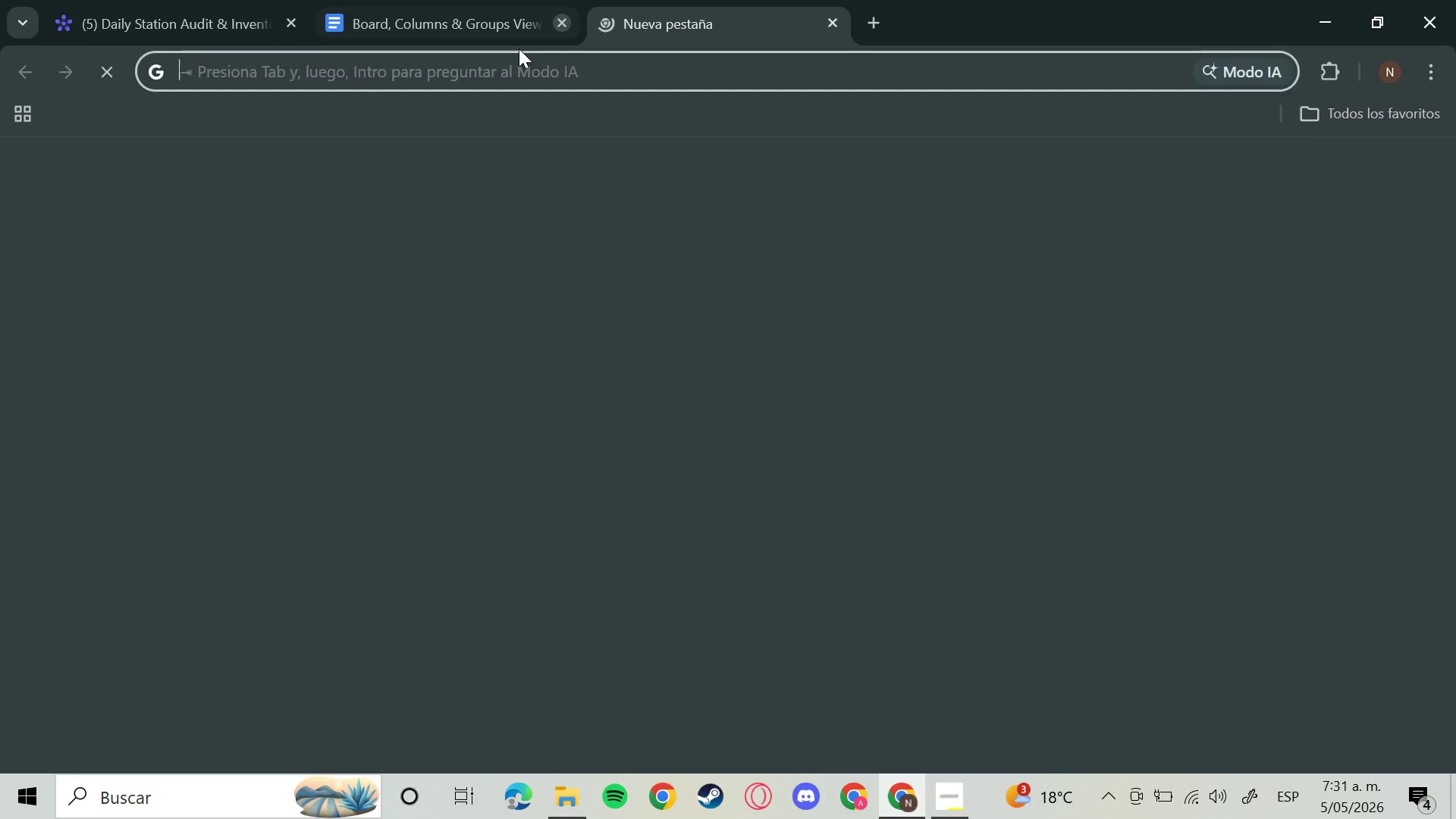 
key(D)
 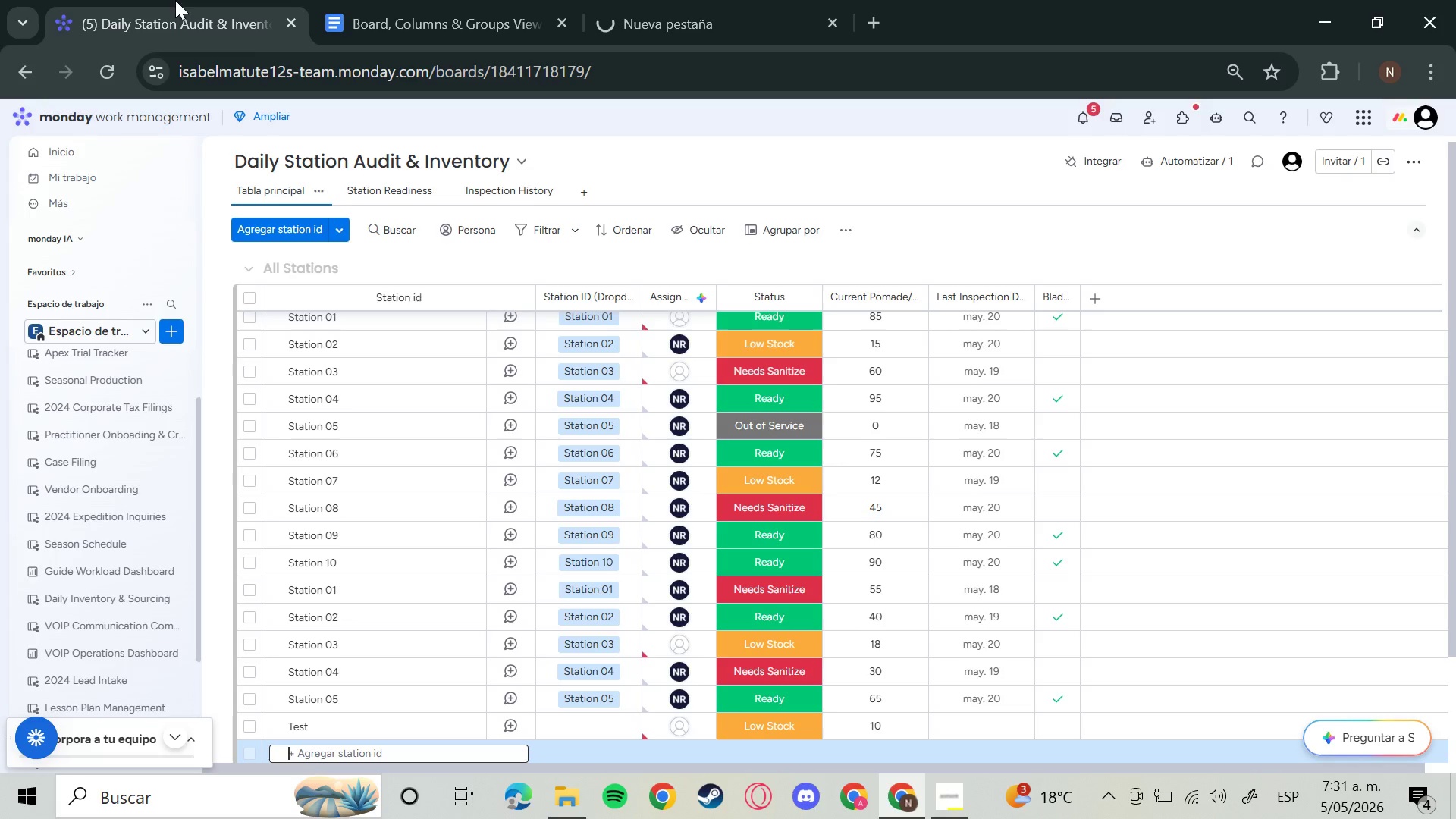 
double_click([175, 0])
 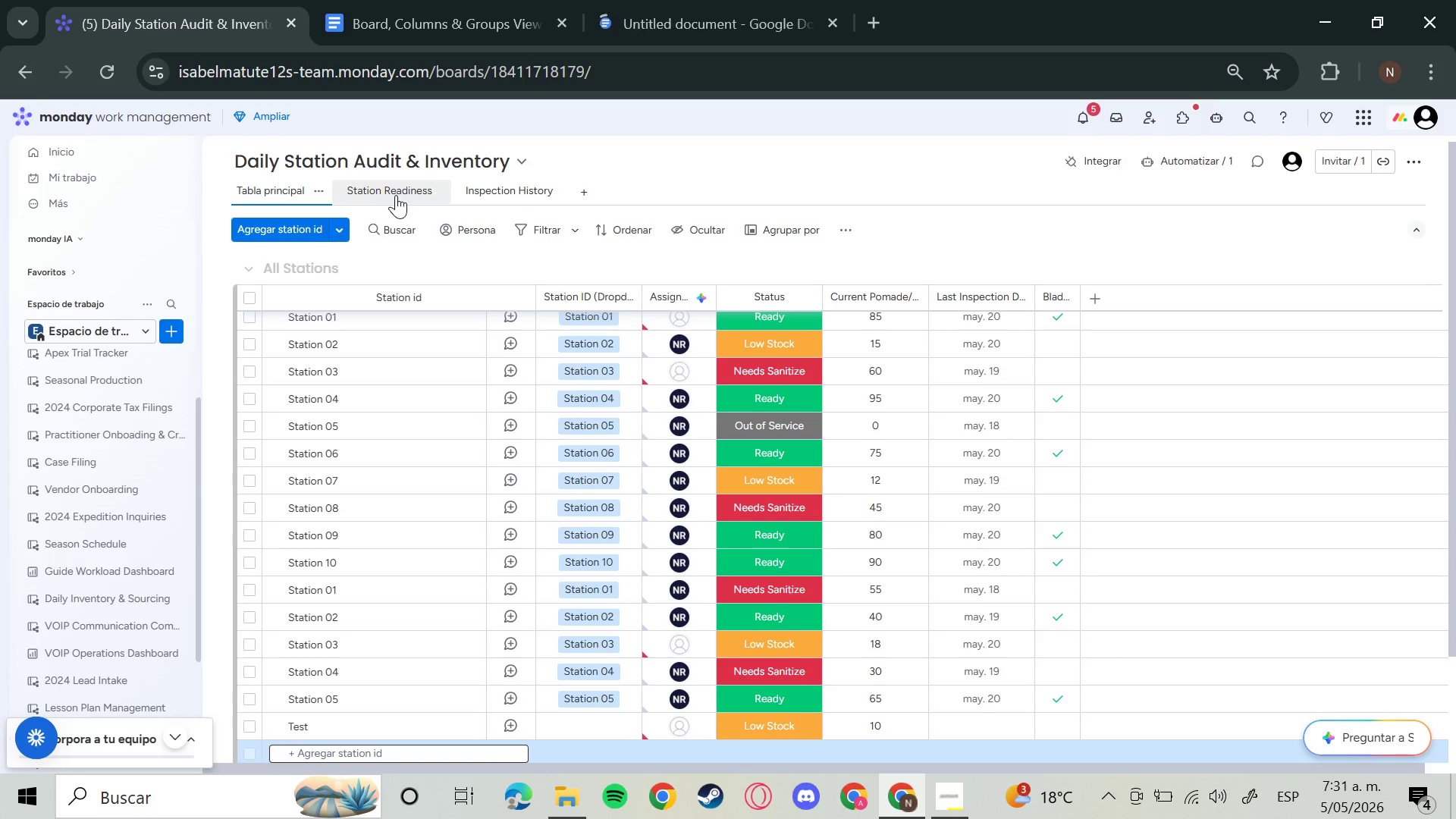 
left_click([396, 195])
 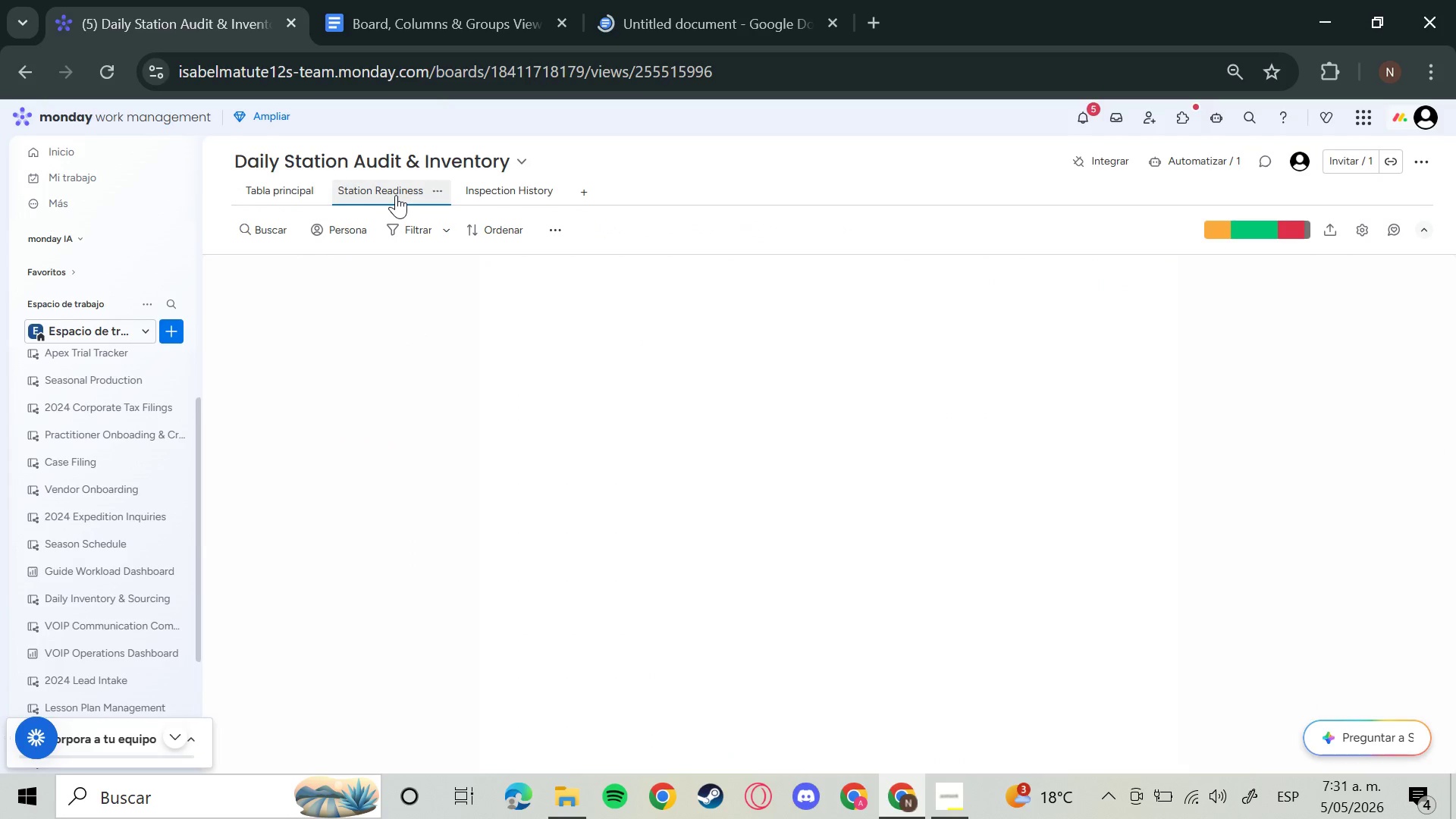 
wait(8.42)
 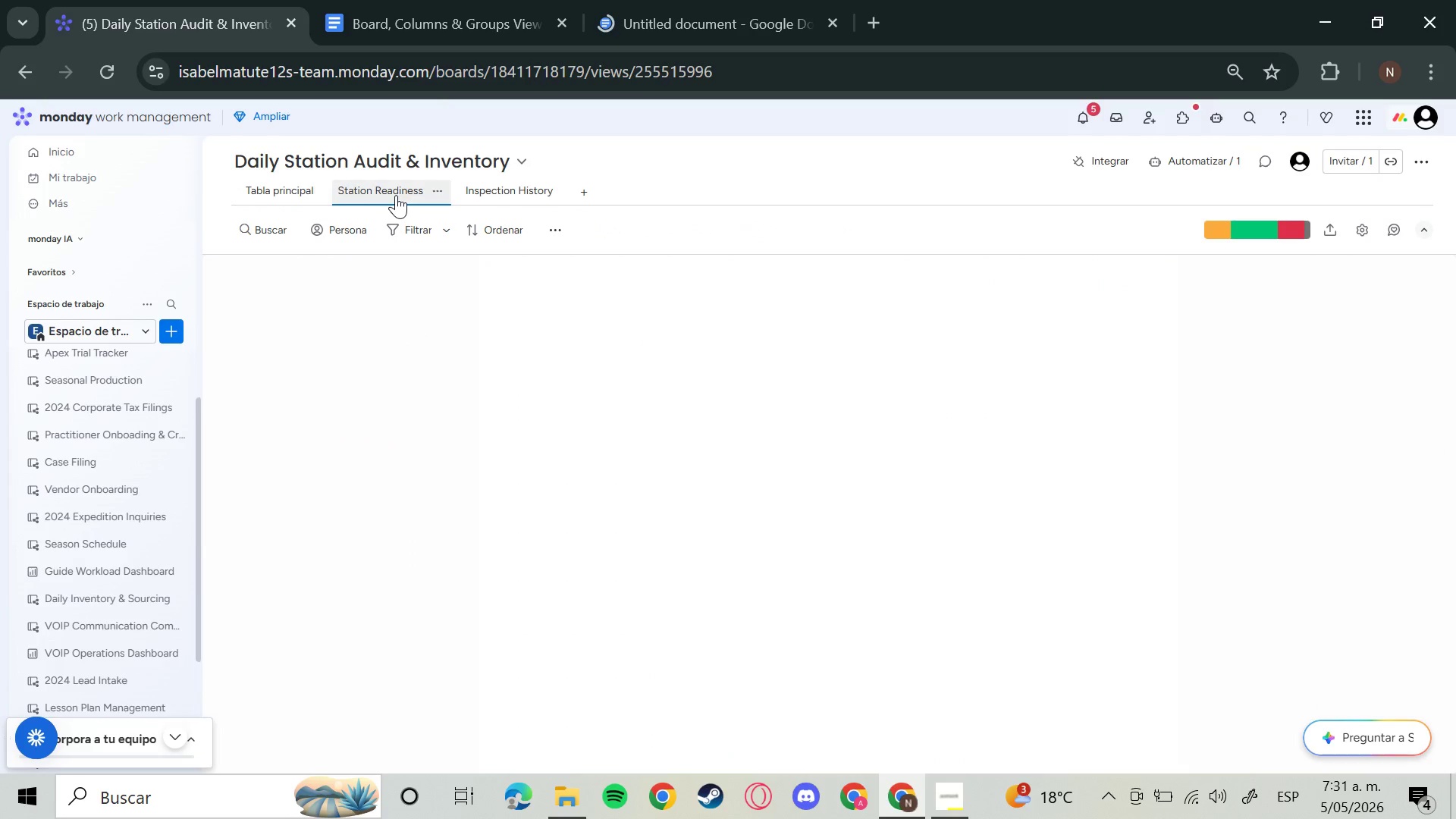 
left_click([1332, 231])
 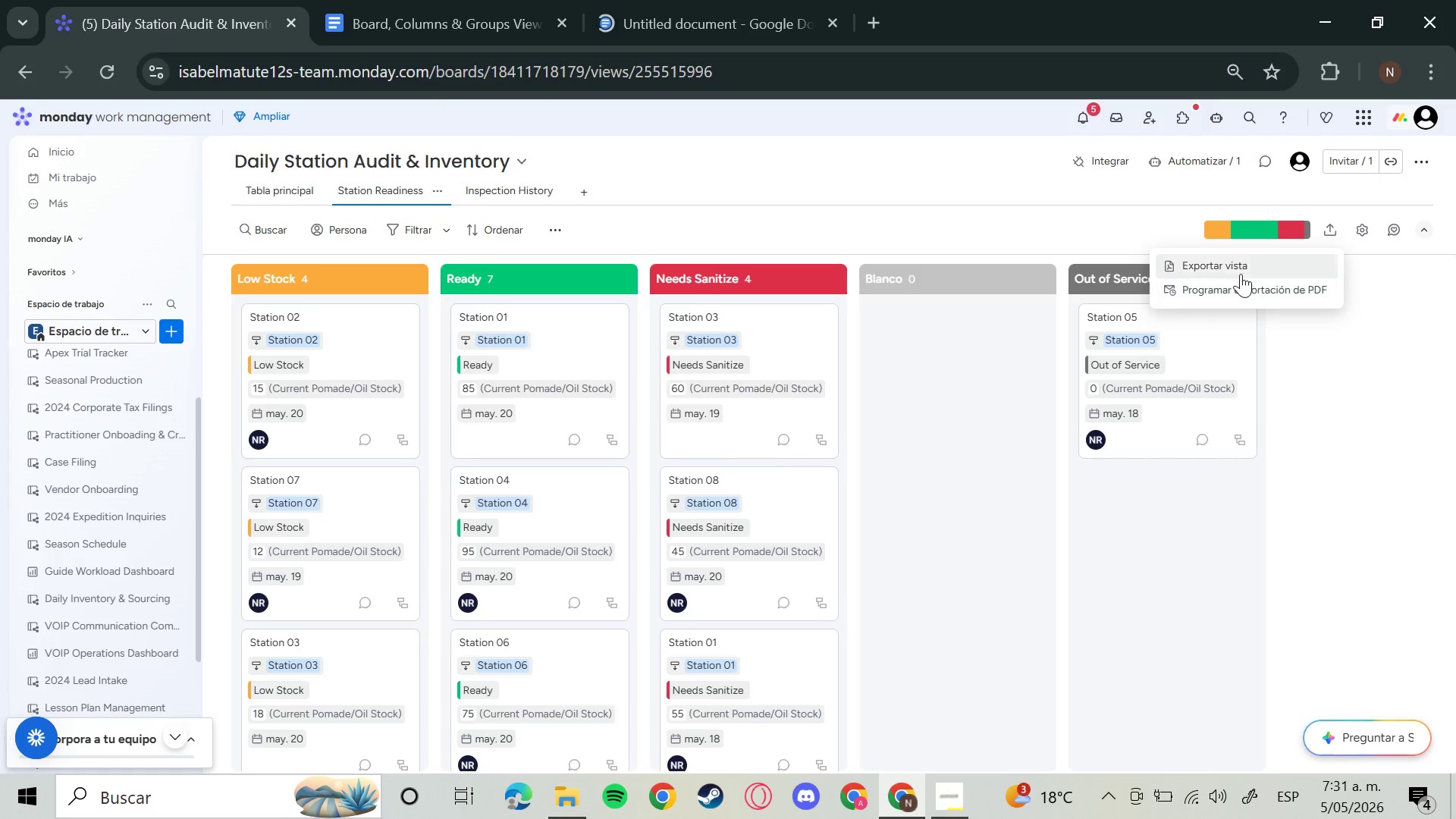 
left_click([1228, 266])
 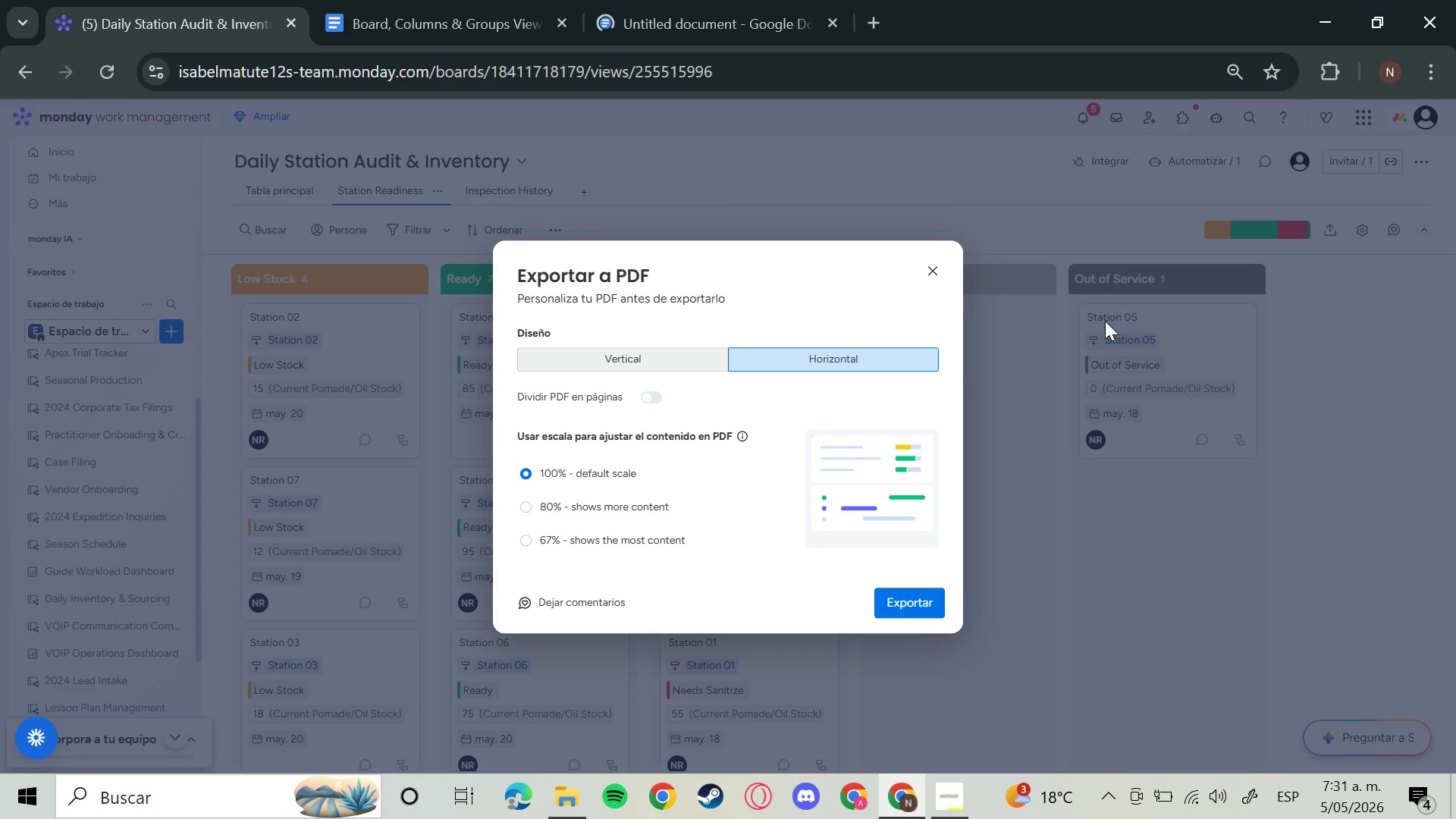 
left_click([537, 512])
 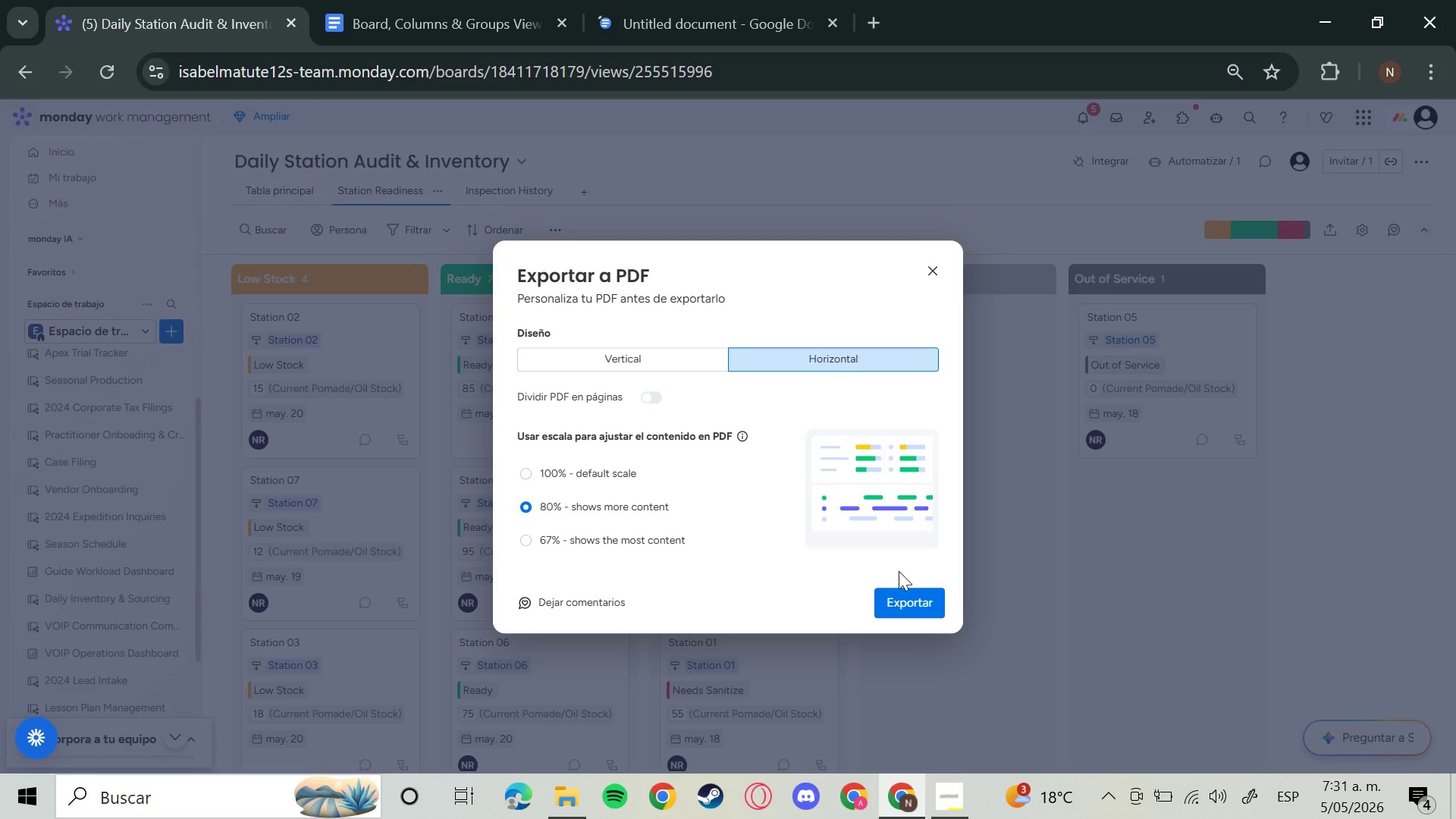 
left_click([915, 612])
 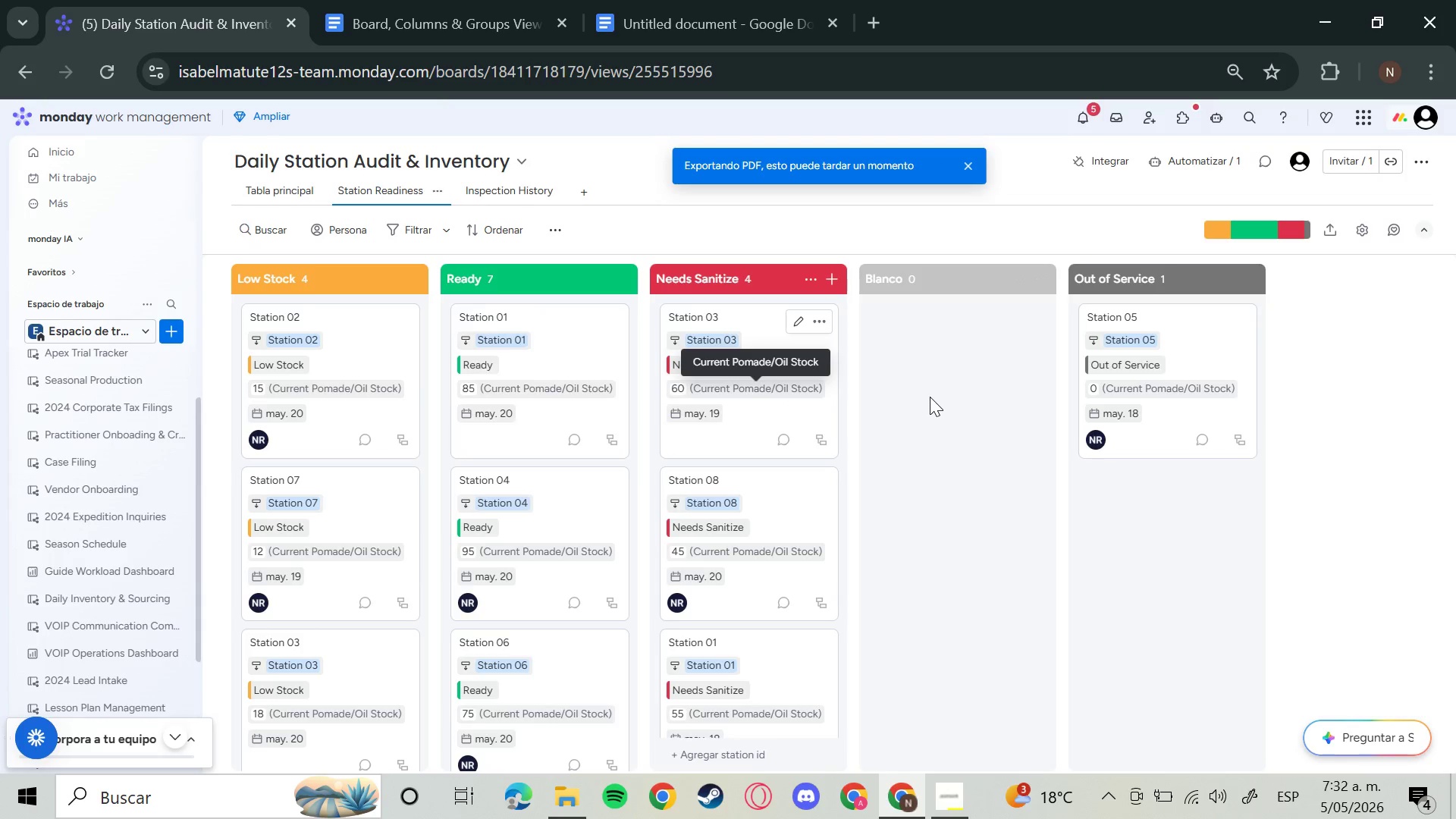 
wait(54.0)
 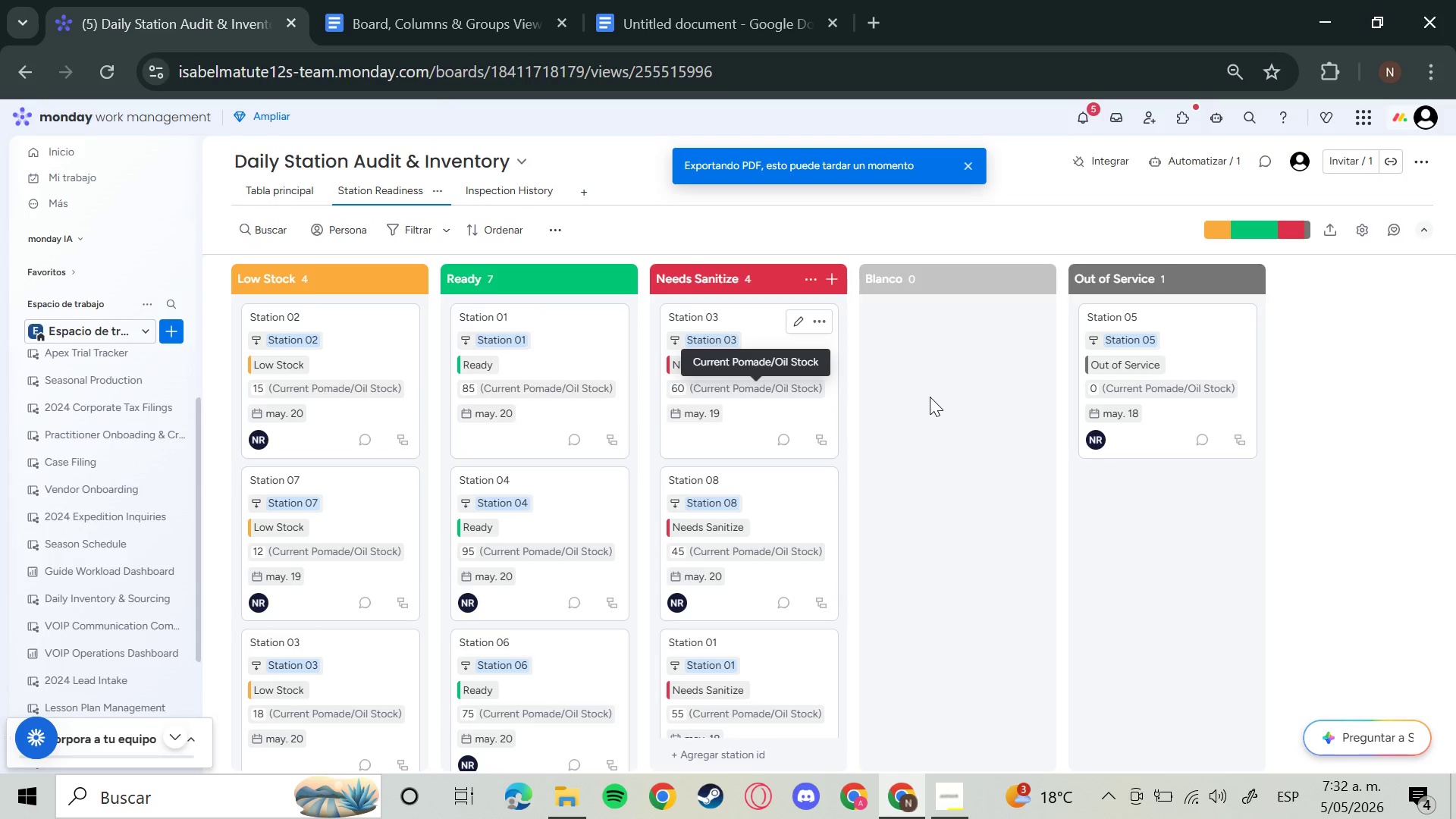 
left_click([485, 191])
 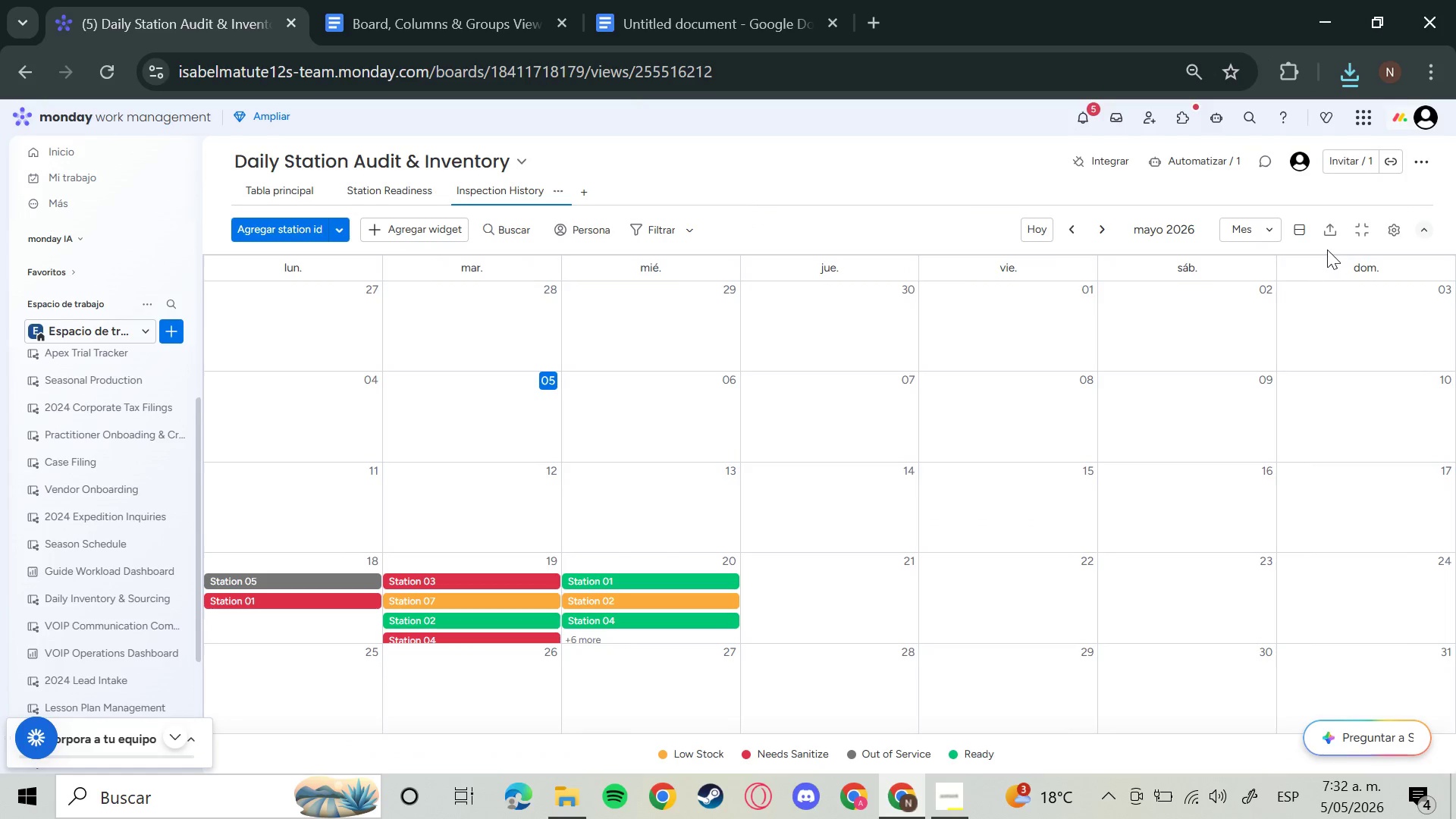 
left_click([1329, 237])
 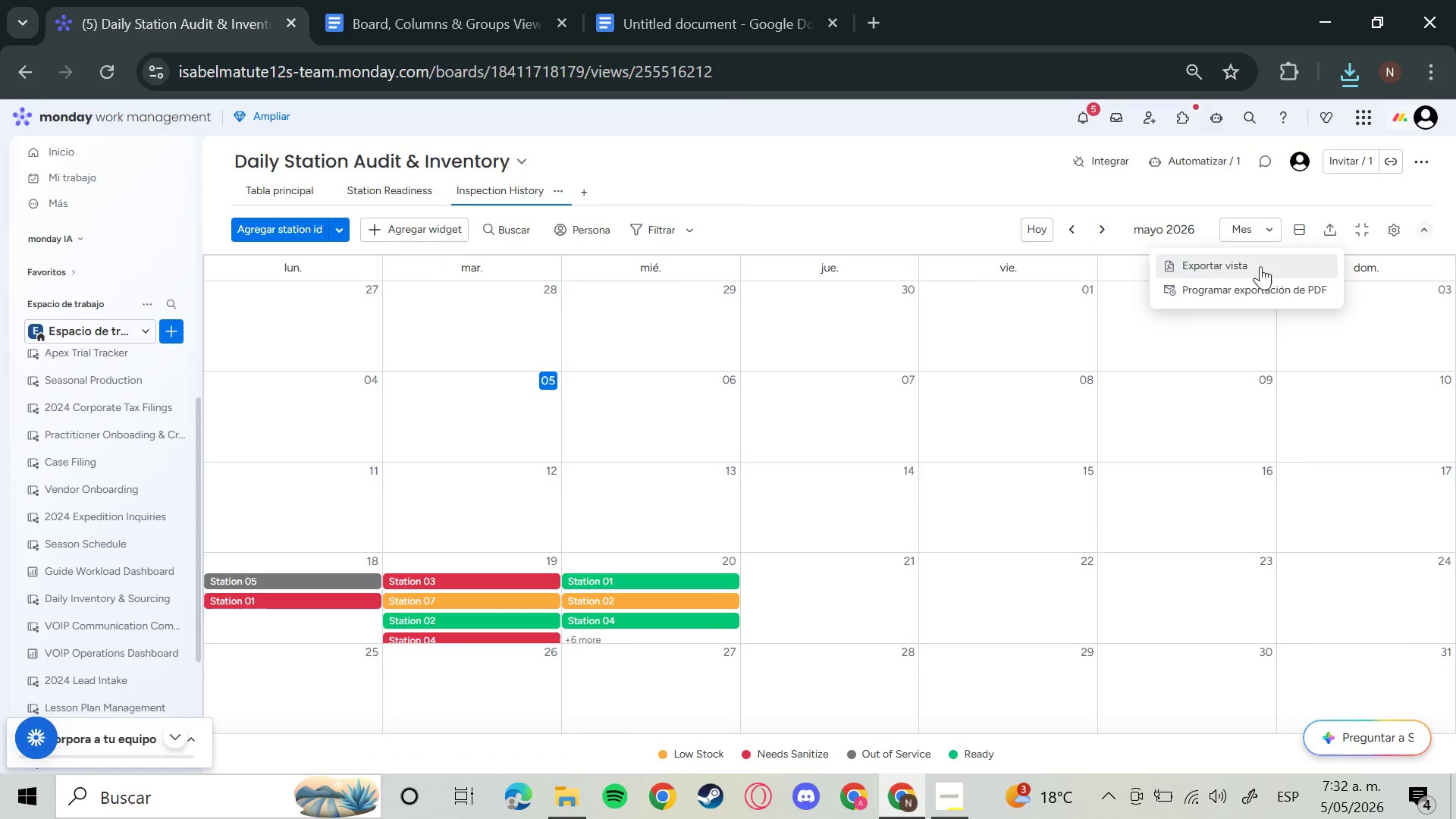 
left_click([1260, 266])
 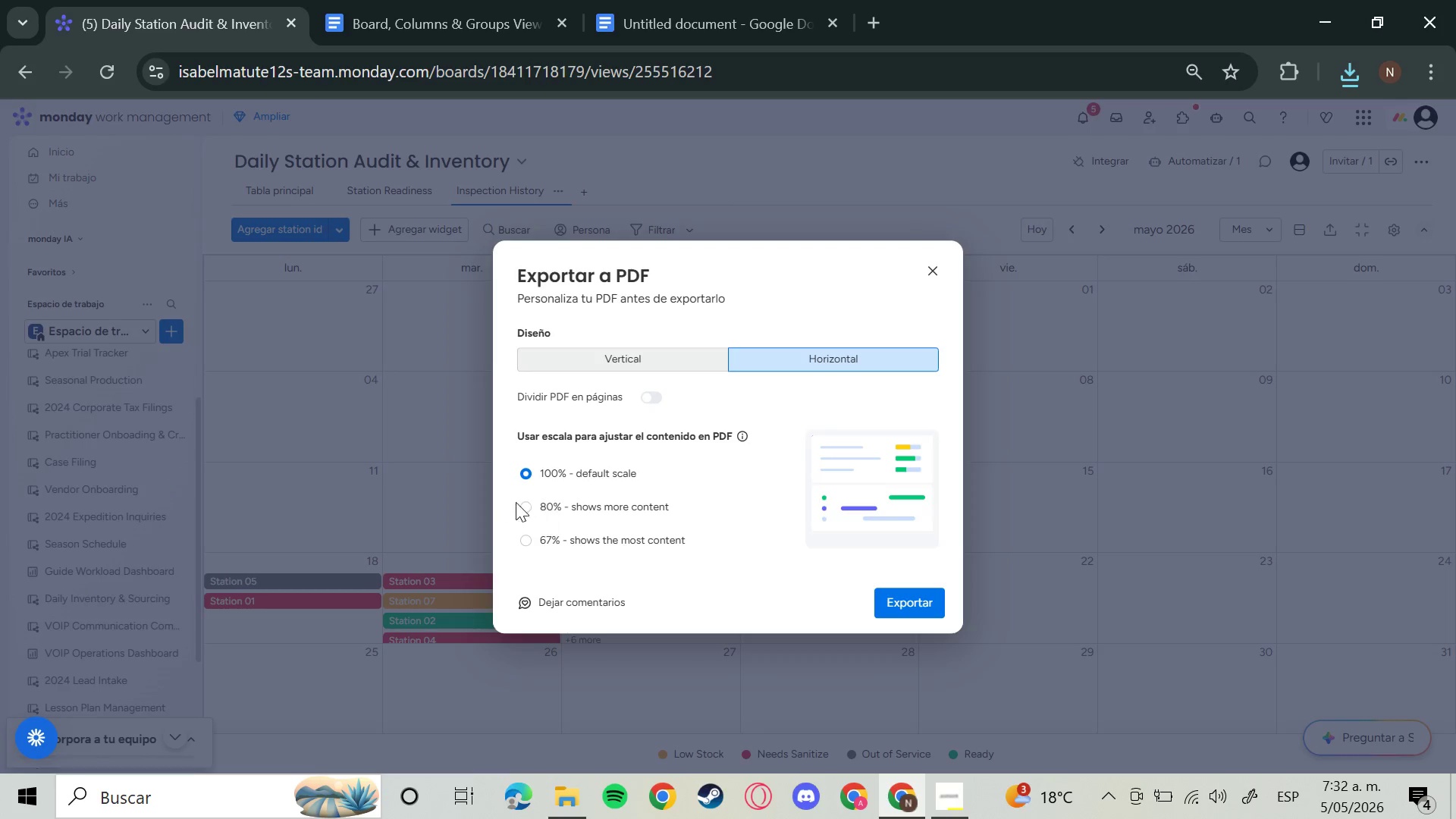 
left_click([529, 502])
 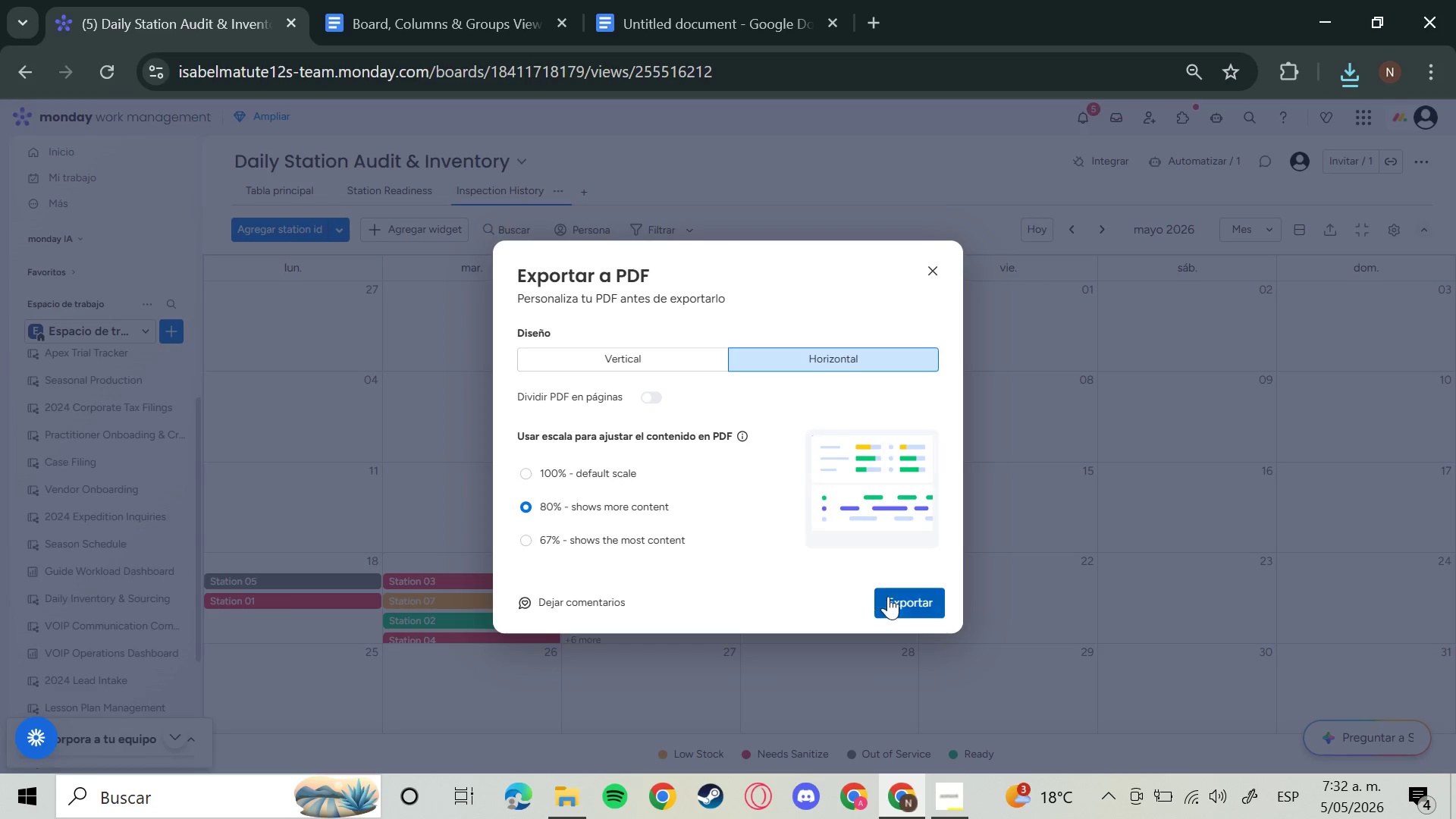 
left_click([893, 598])
 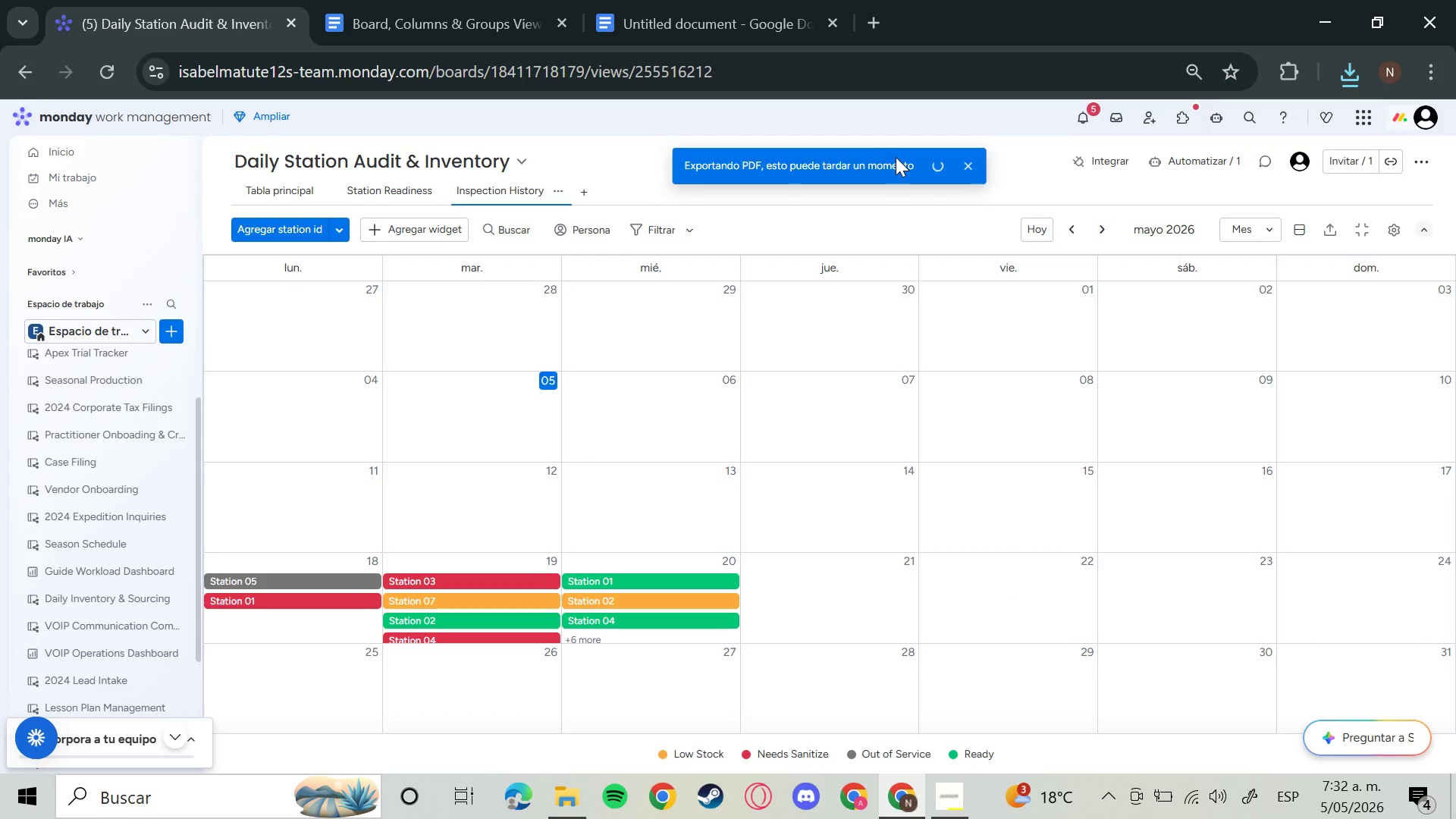 
wait(19.64)
 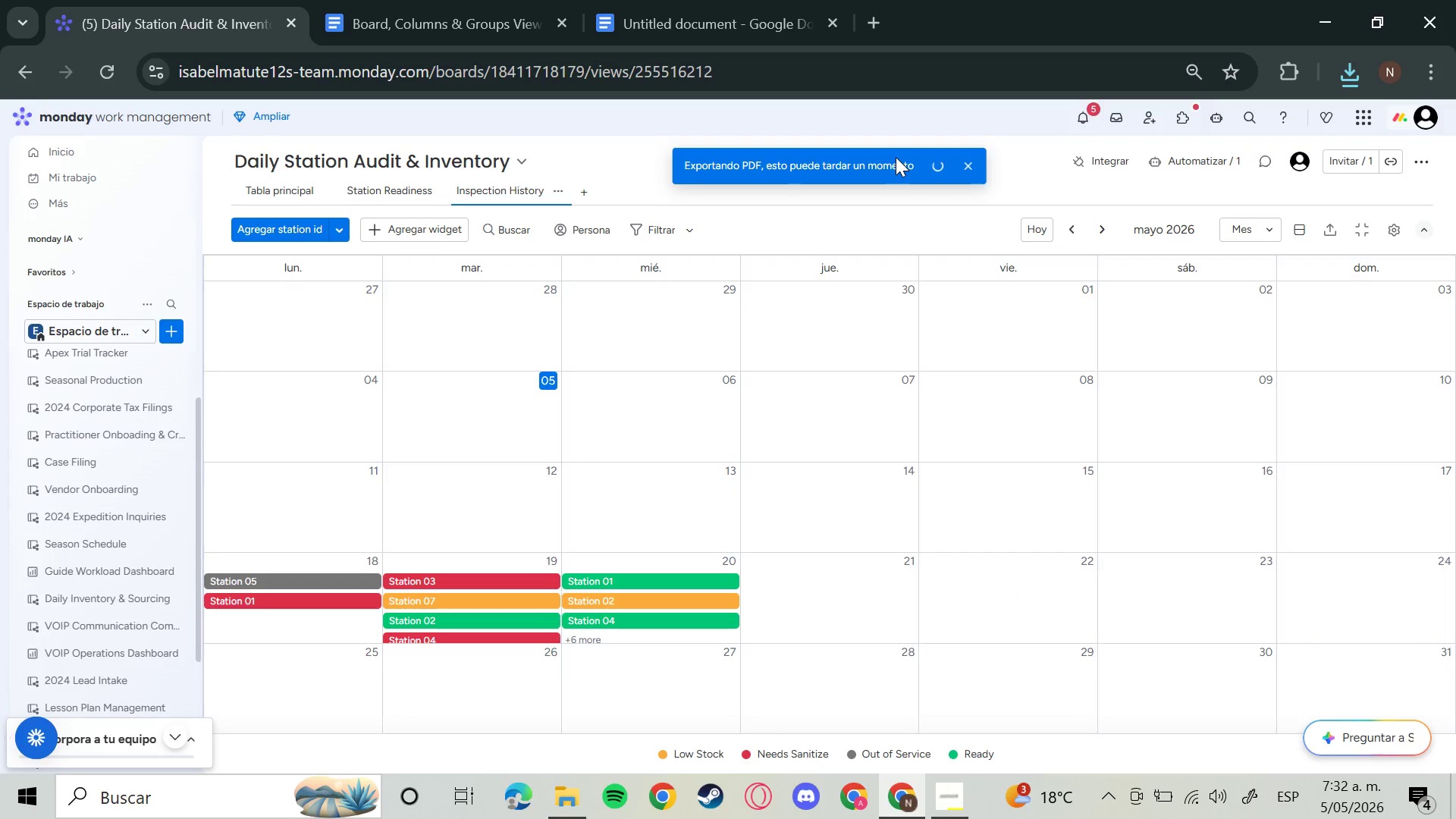 
left_click([379, 0])
 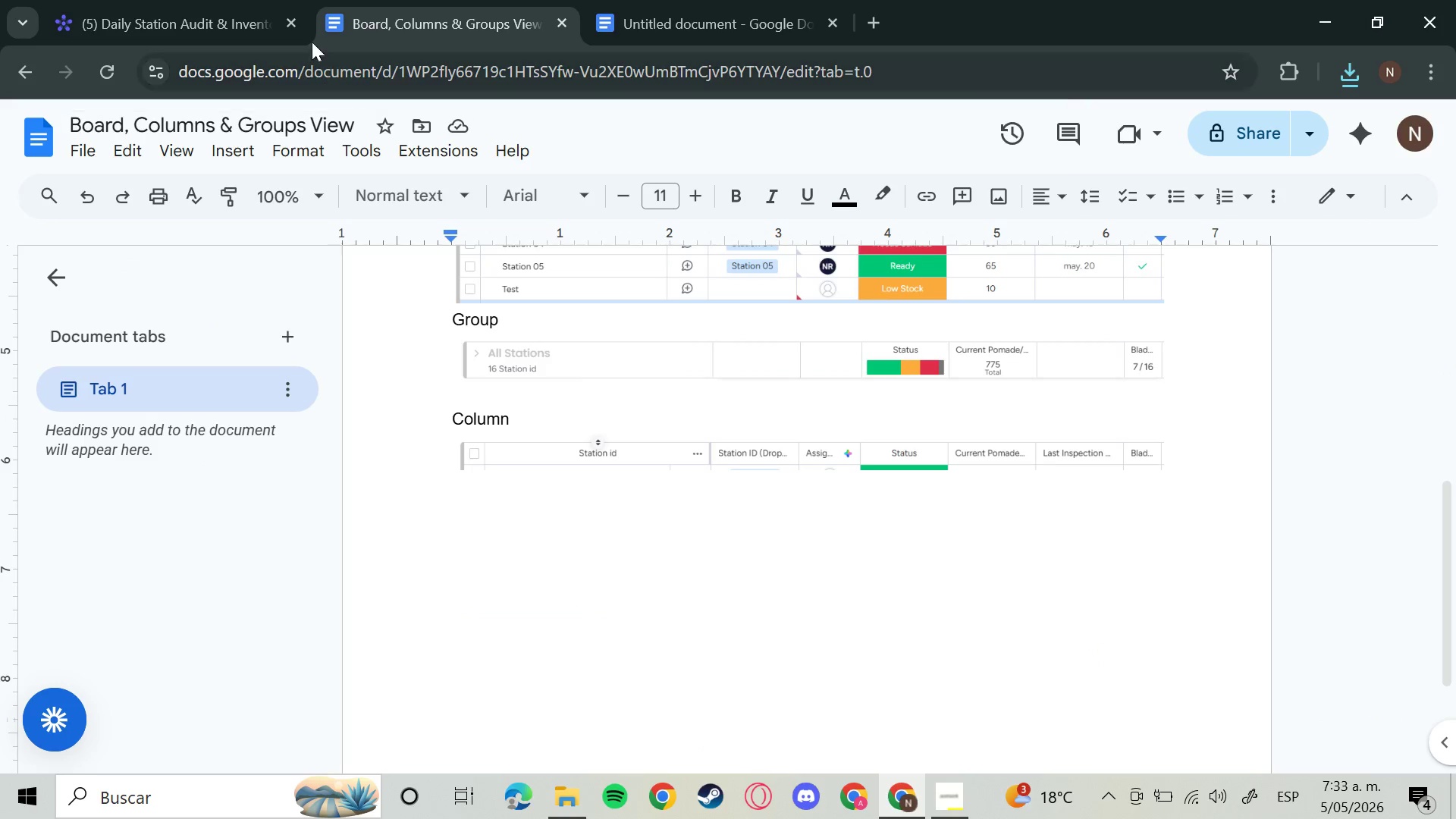 
left_click([231, 0])
 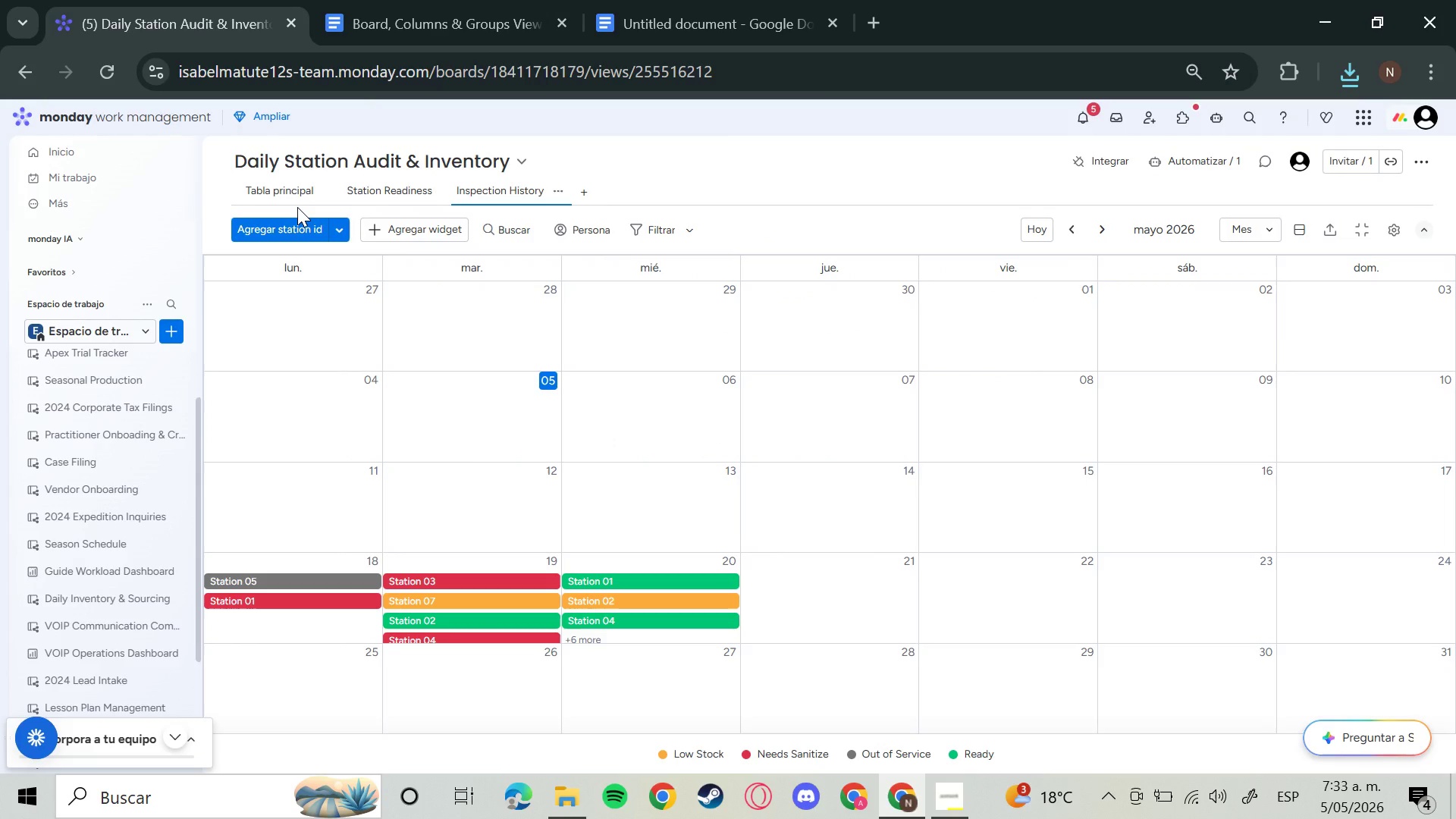 
wait(14.8)
 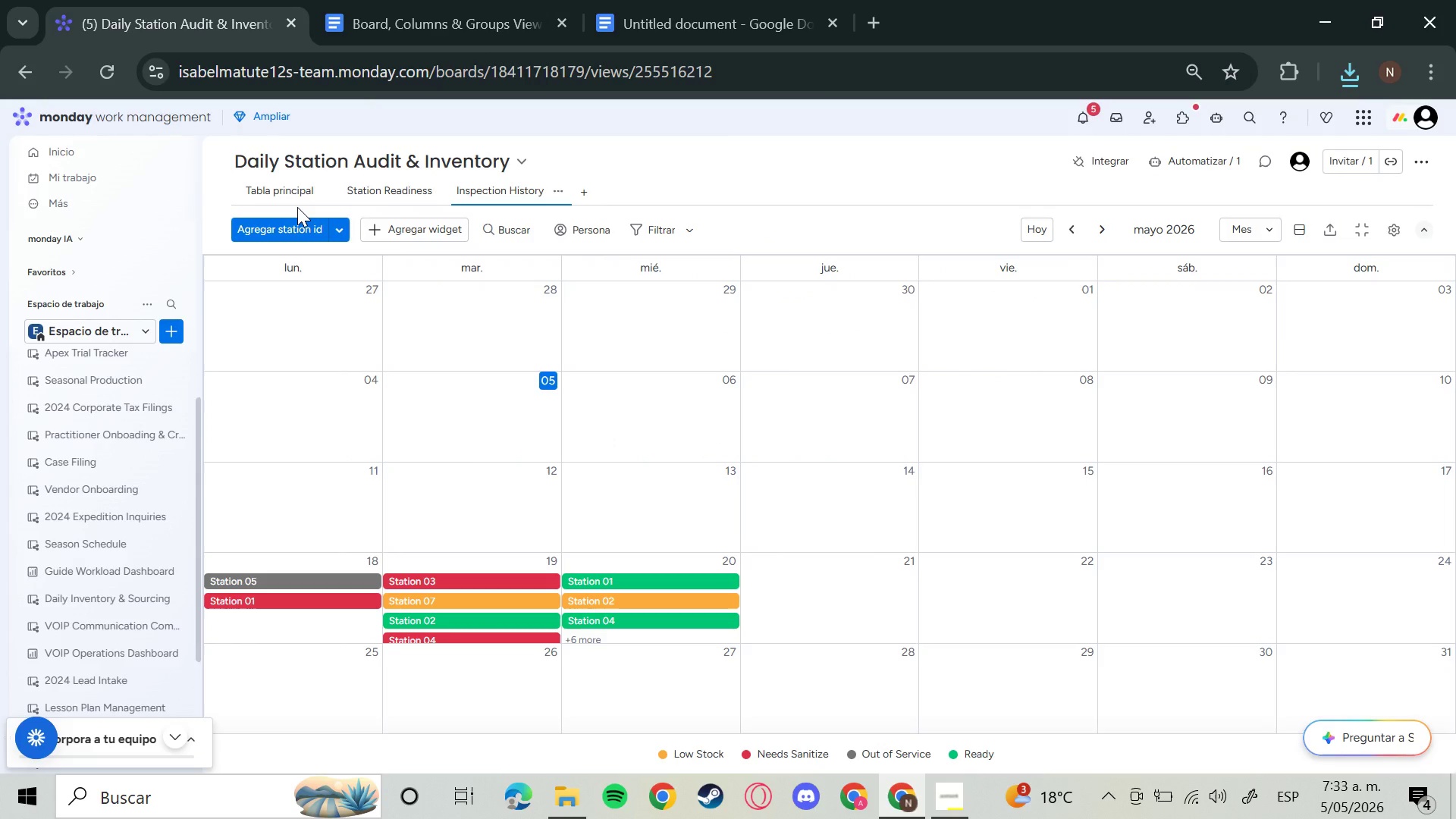 
left_click([1185, 143])
 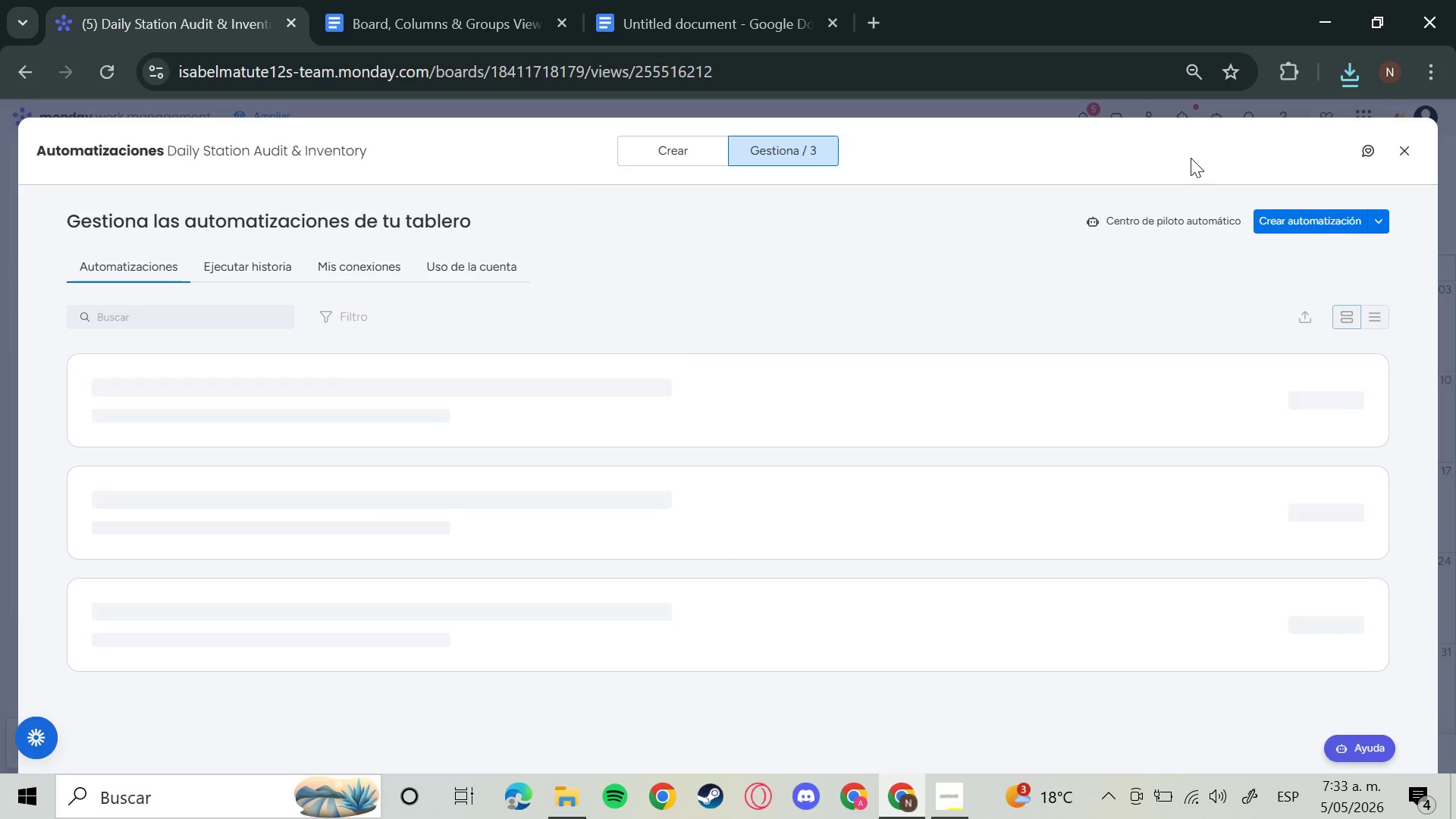 
wait(41.42)
 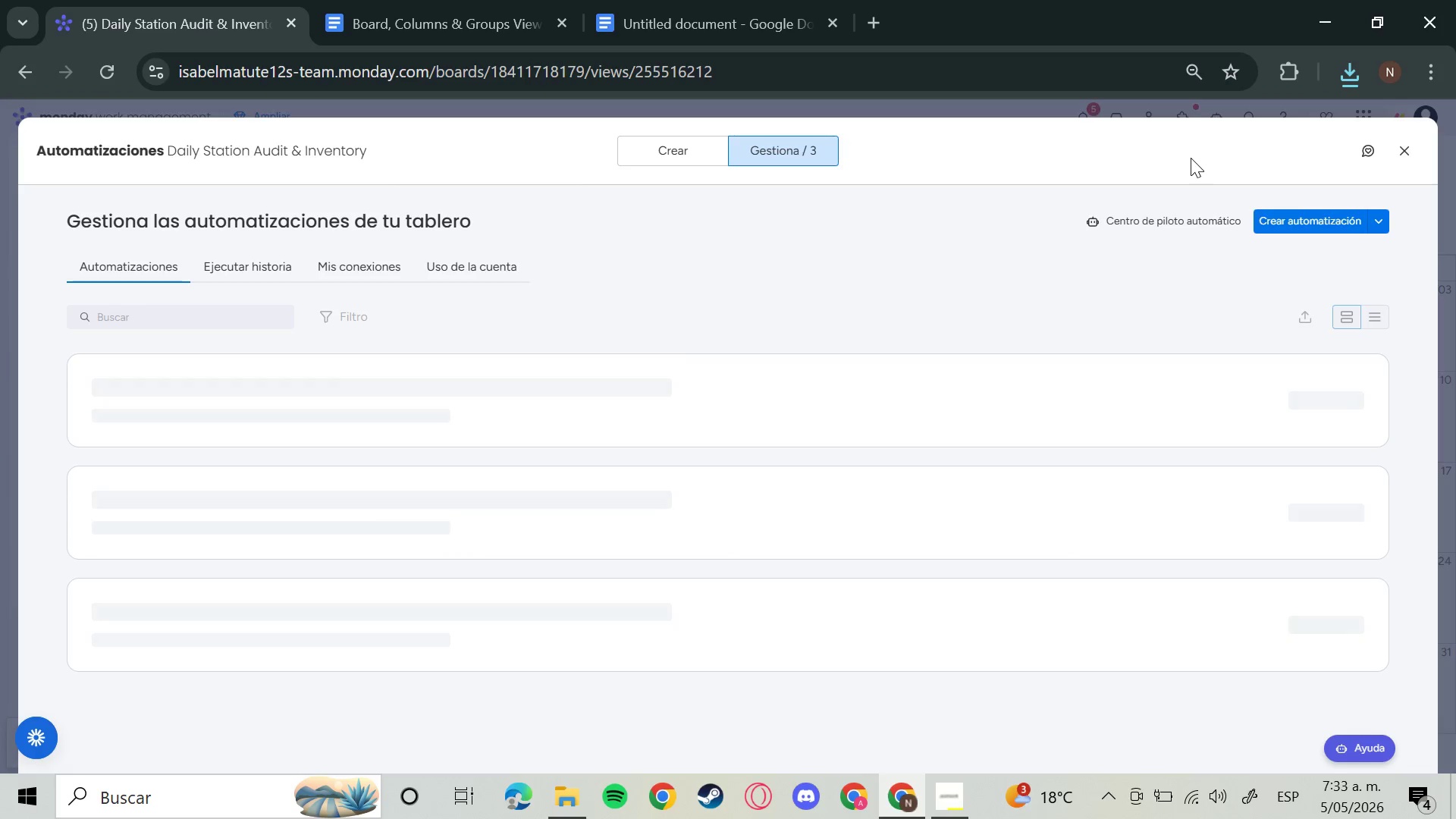 
left_click([1406, 161])
 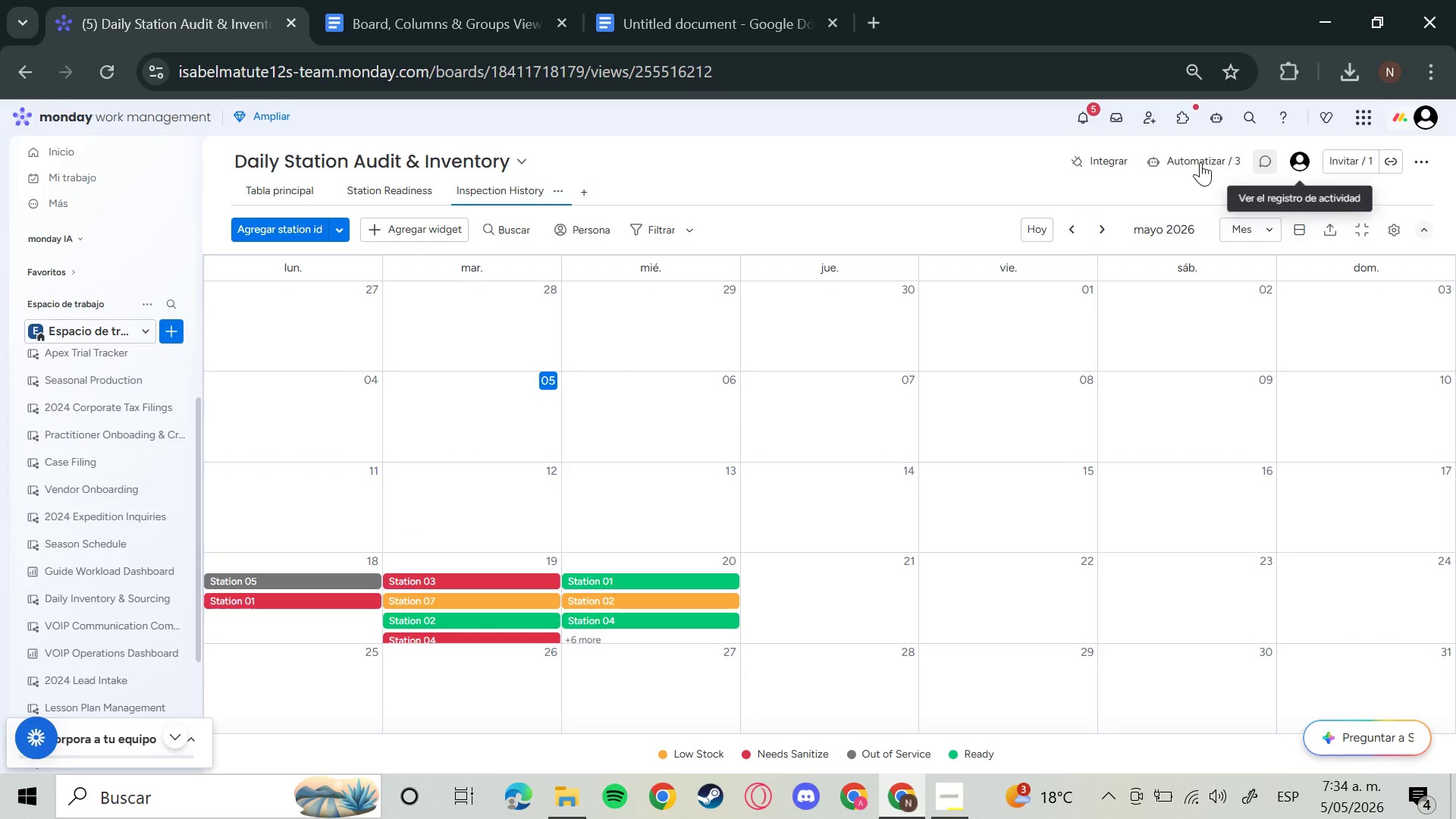 
left_click([1181, 159])
 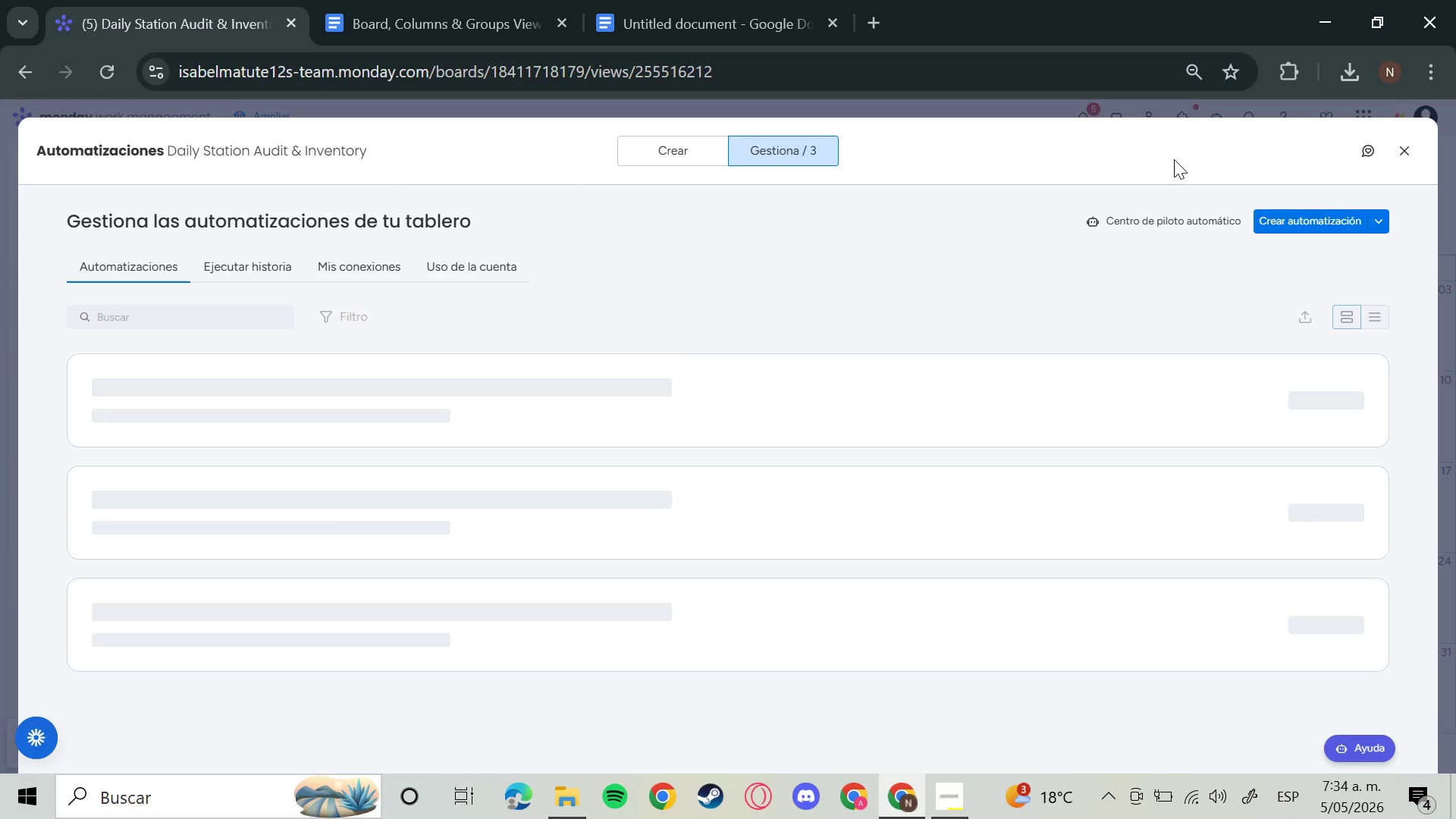 
wait(9.98)
 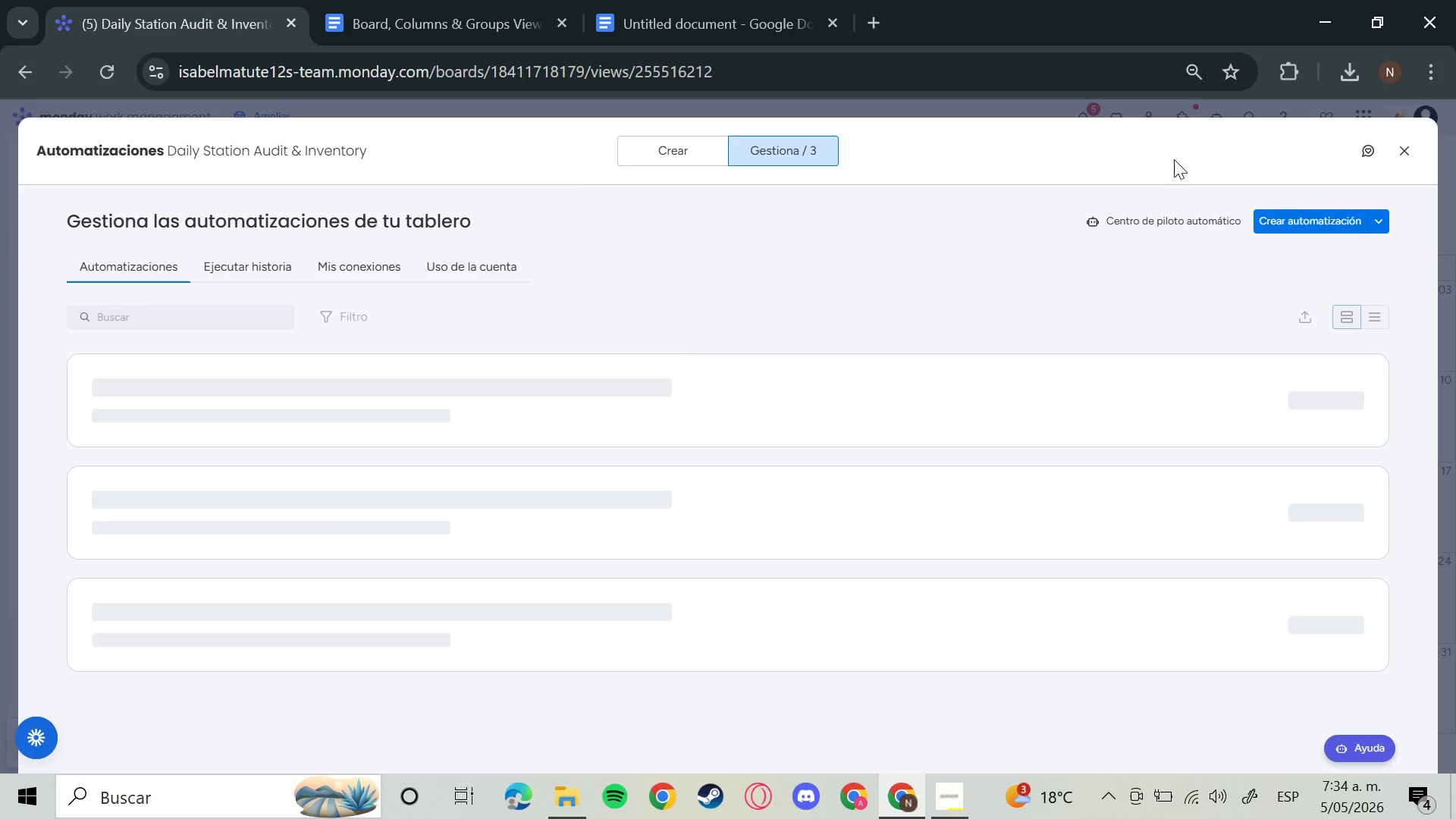 
left_click([1415, 151])
 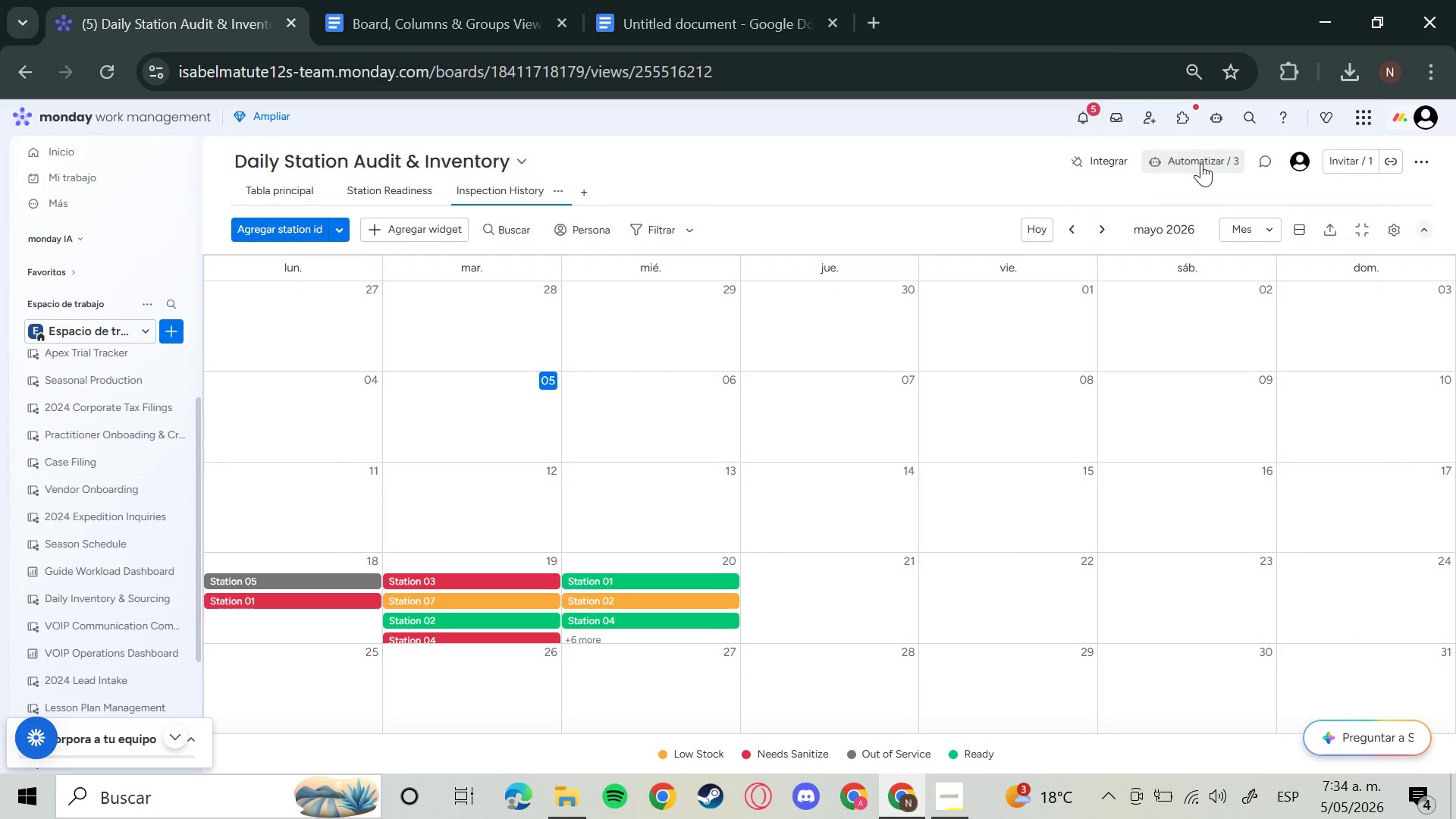 
left_click([1201, 163])
 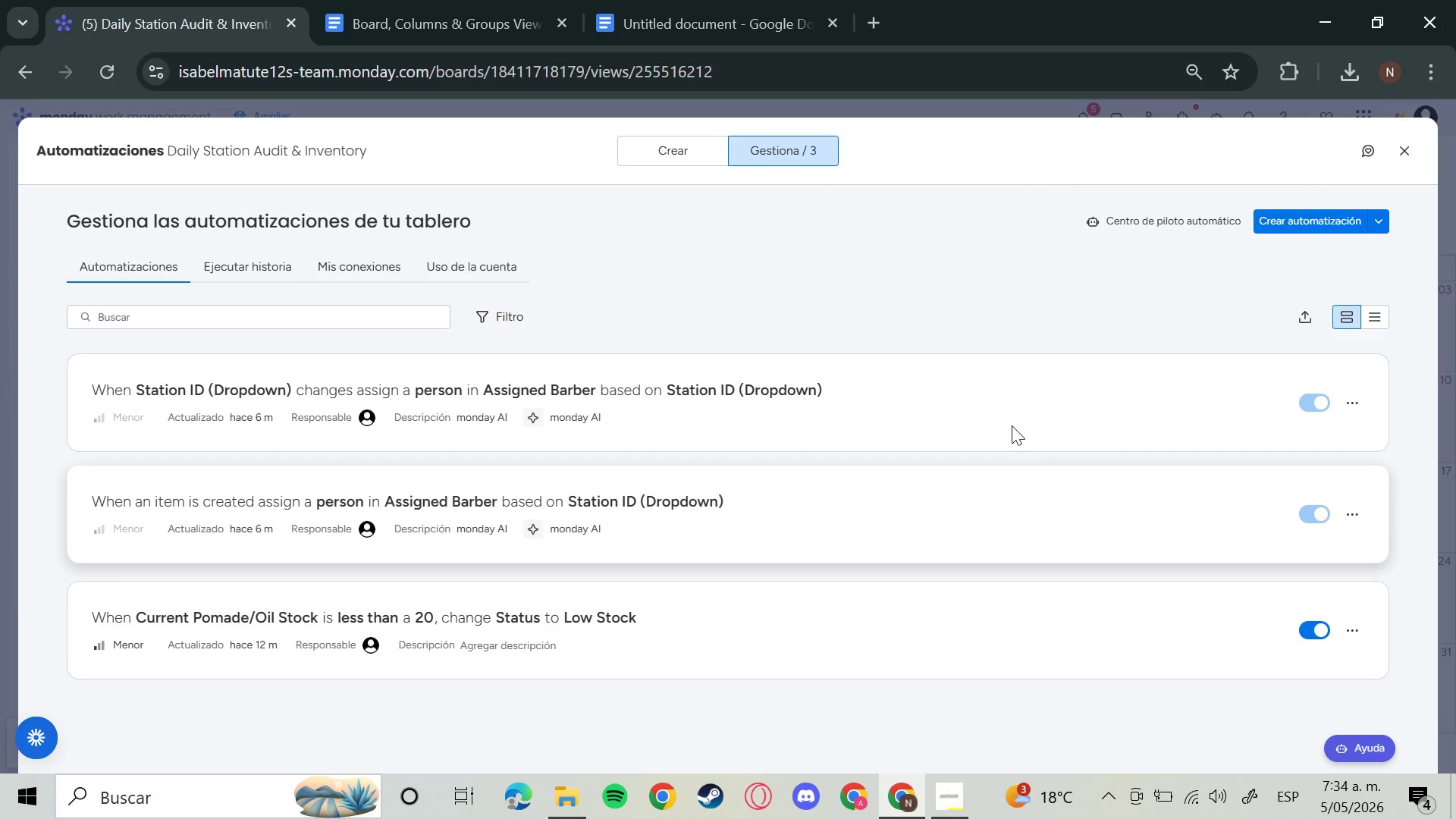 
wait(14.7)
 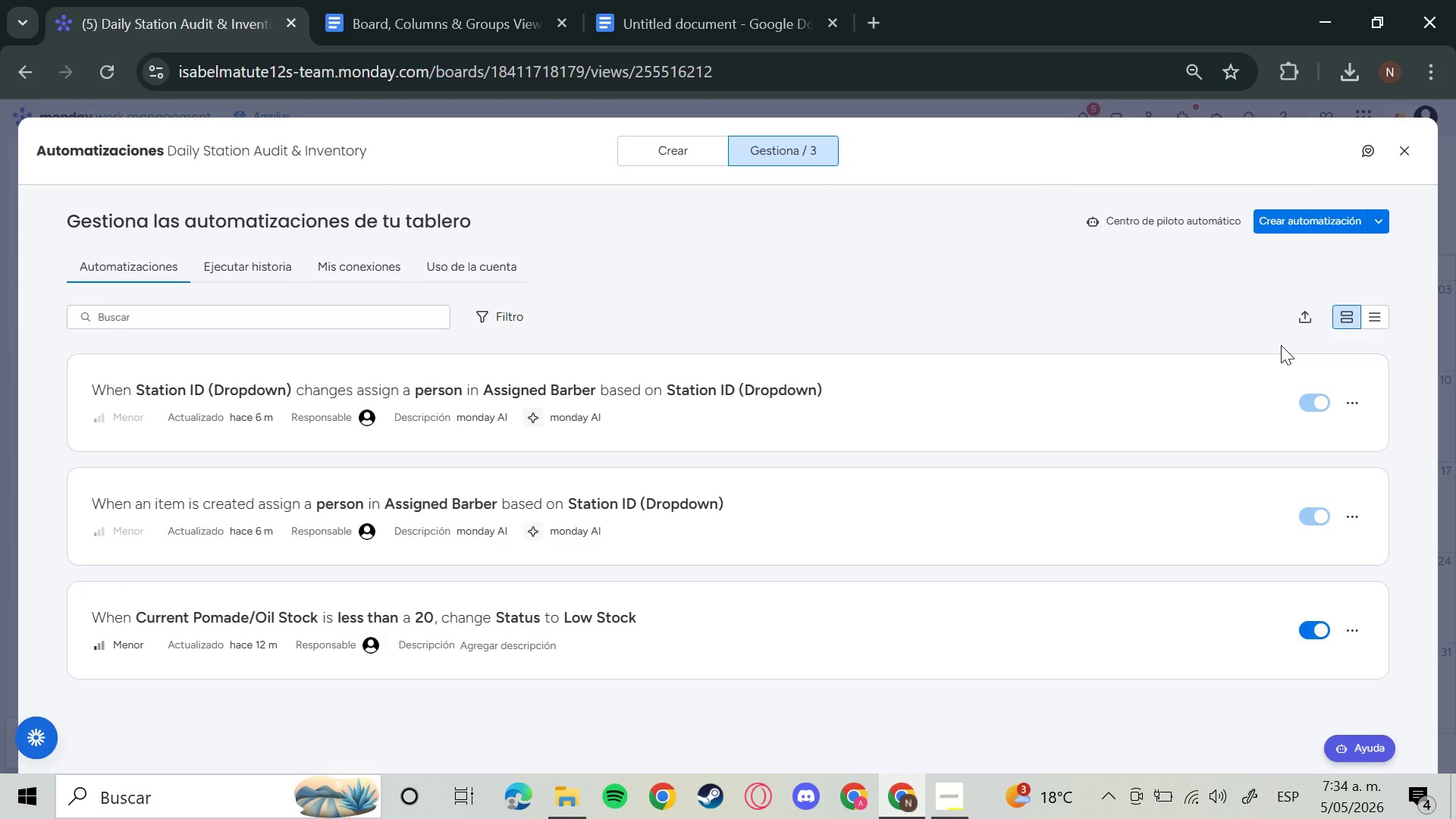 
key(Meta+Shift+S)
 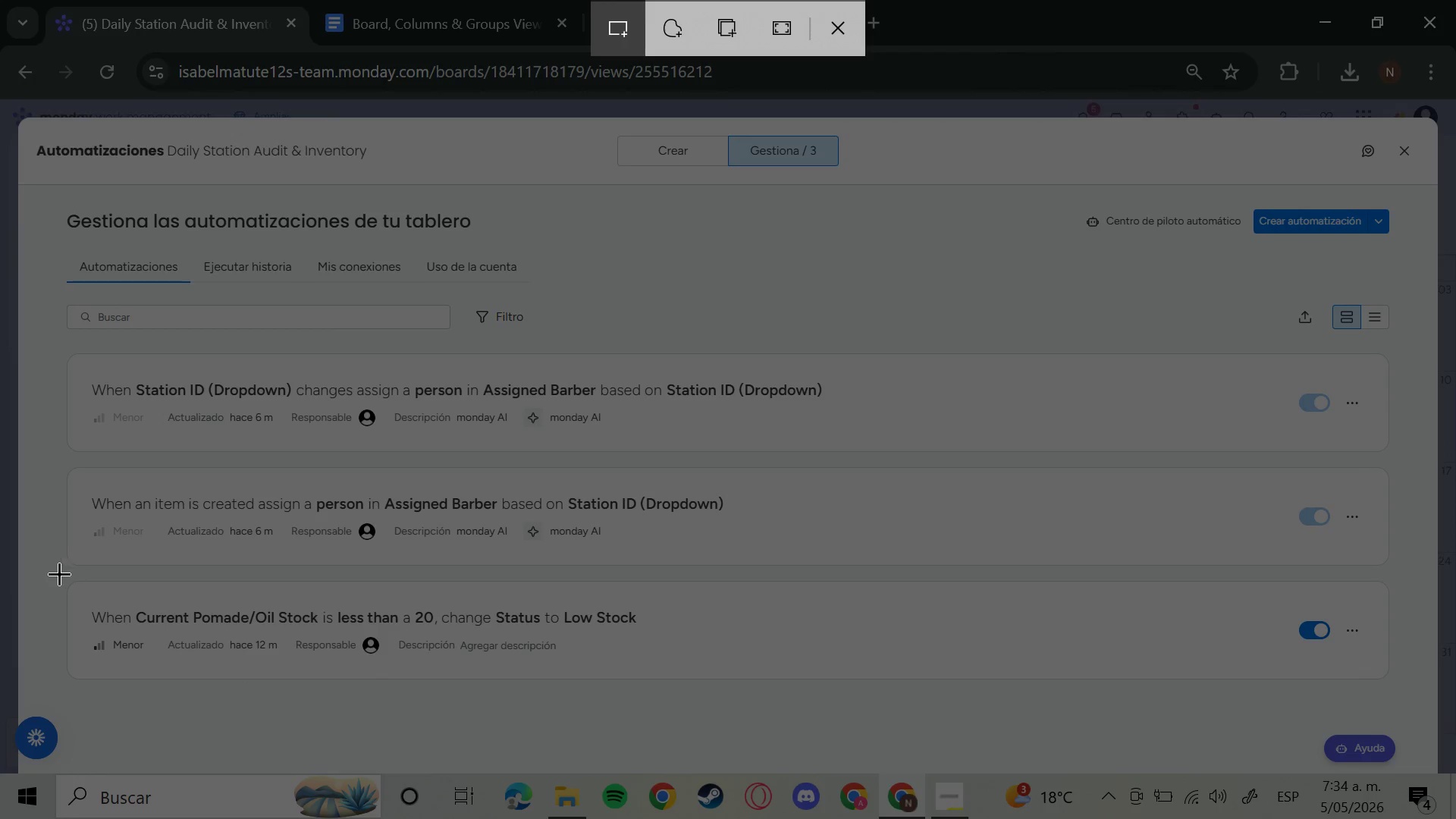 
left_click_drag(start_coordinate=[58, 574], to_coordinate=[1394, 688])
 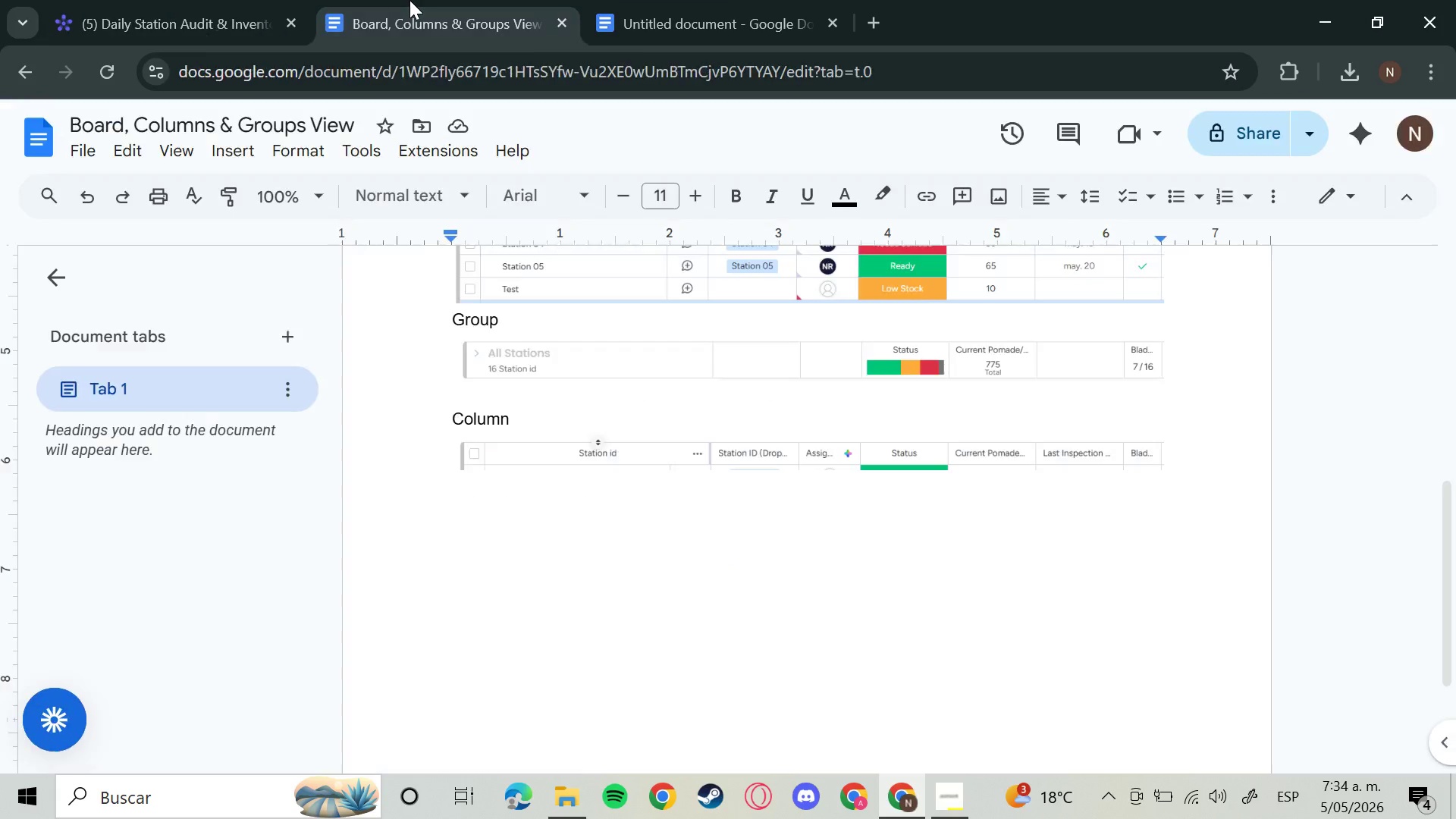 
left_click([410, 0])
 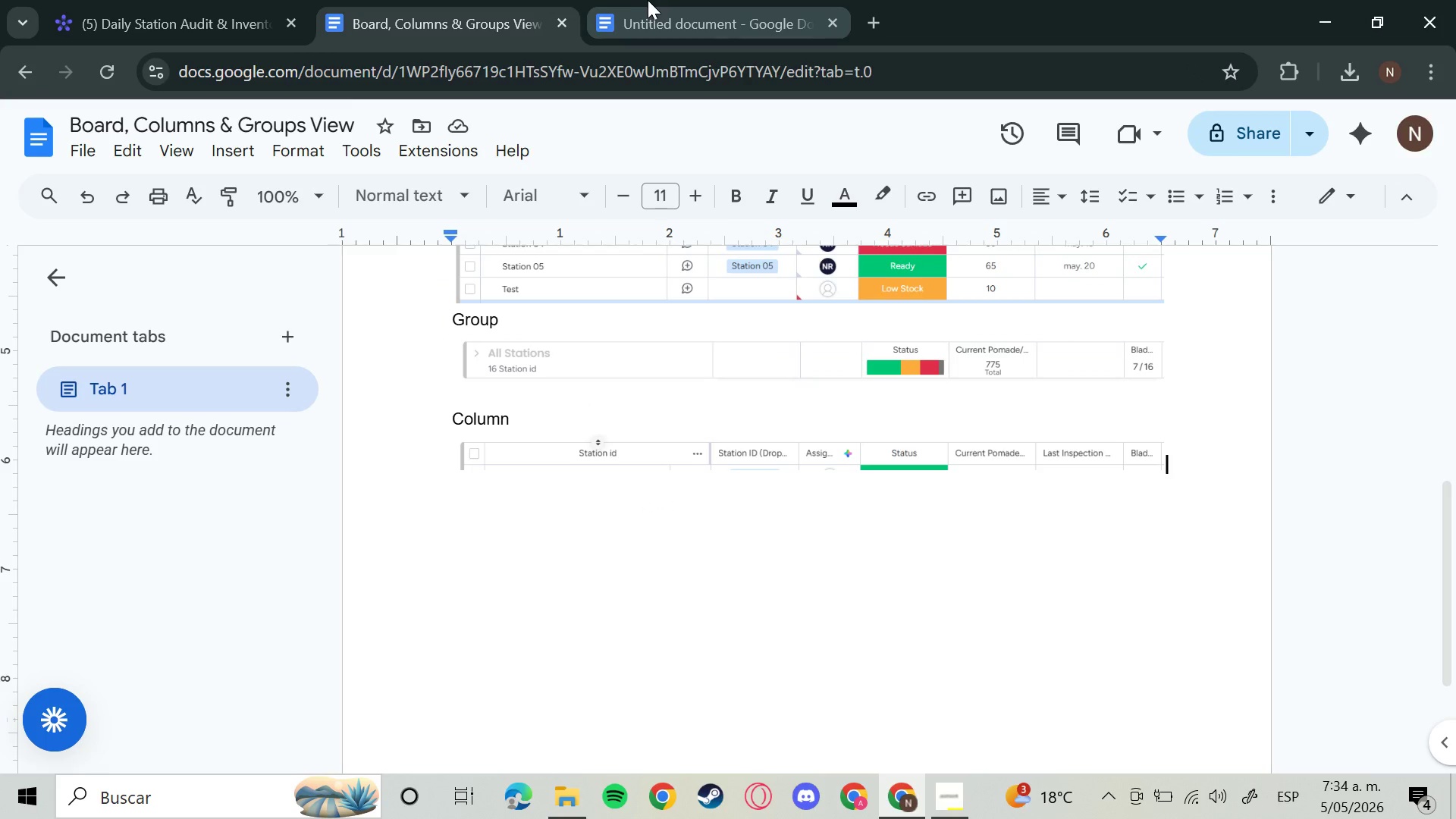 
left_click([648, 0])
 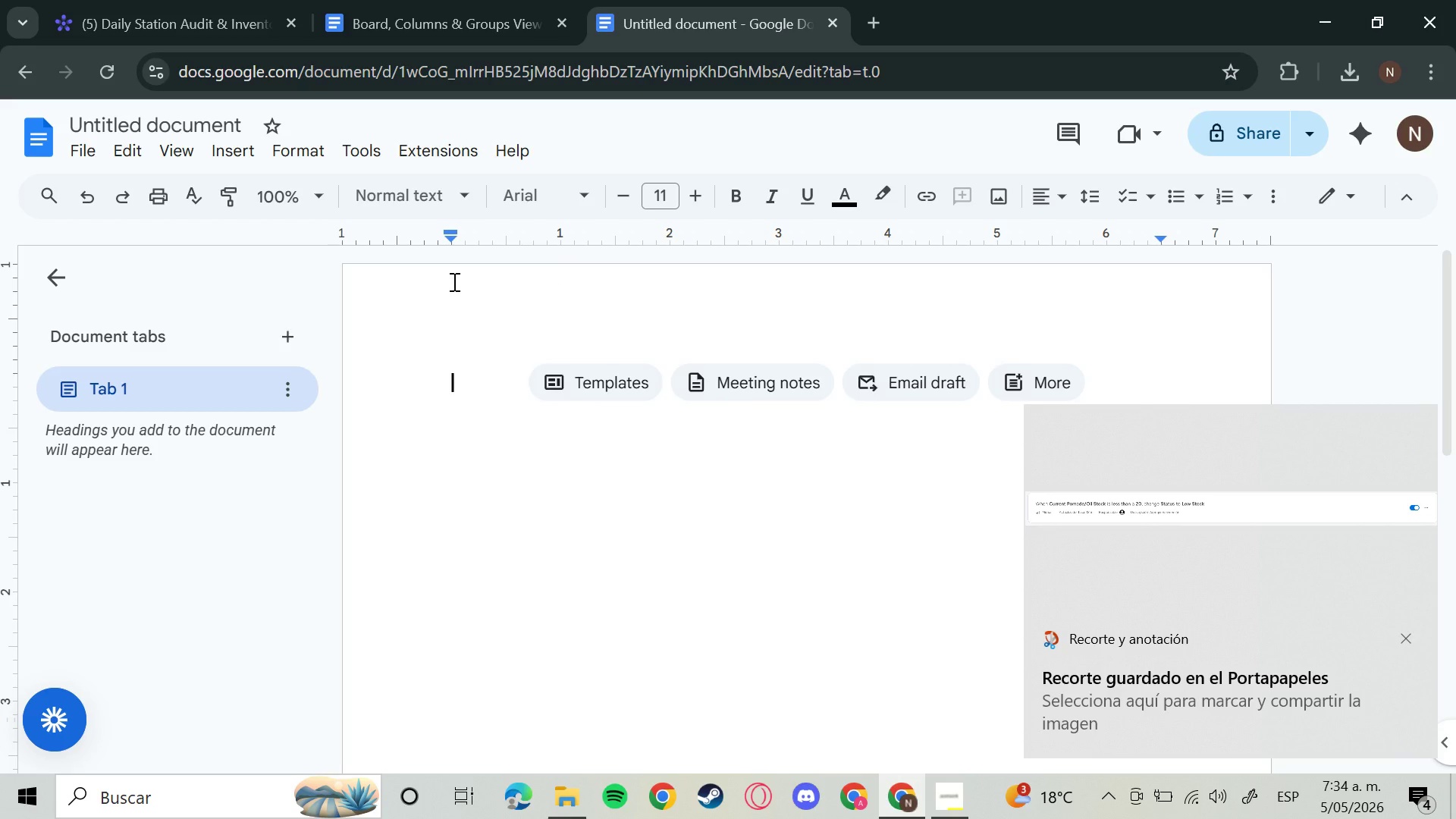 
wait(6.89)
 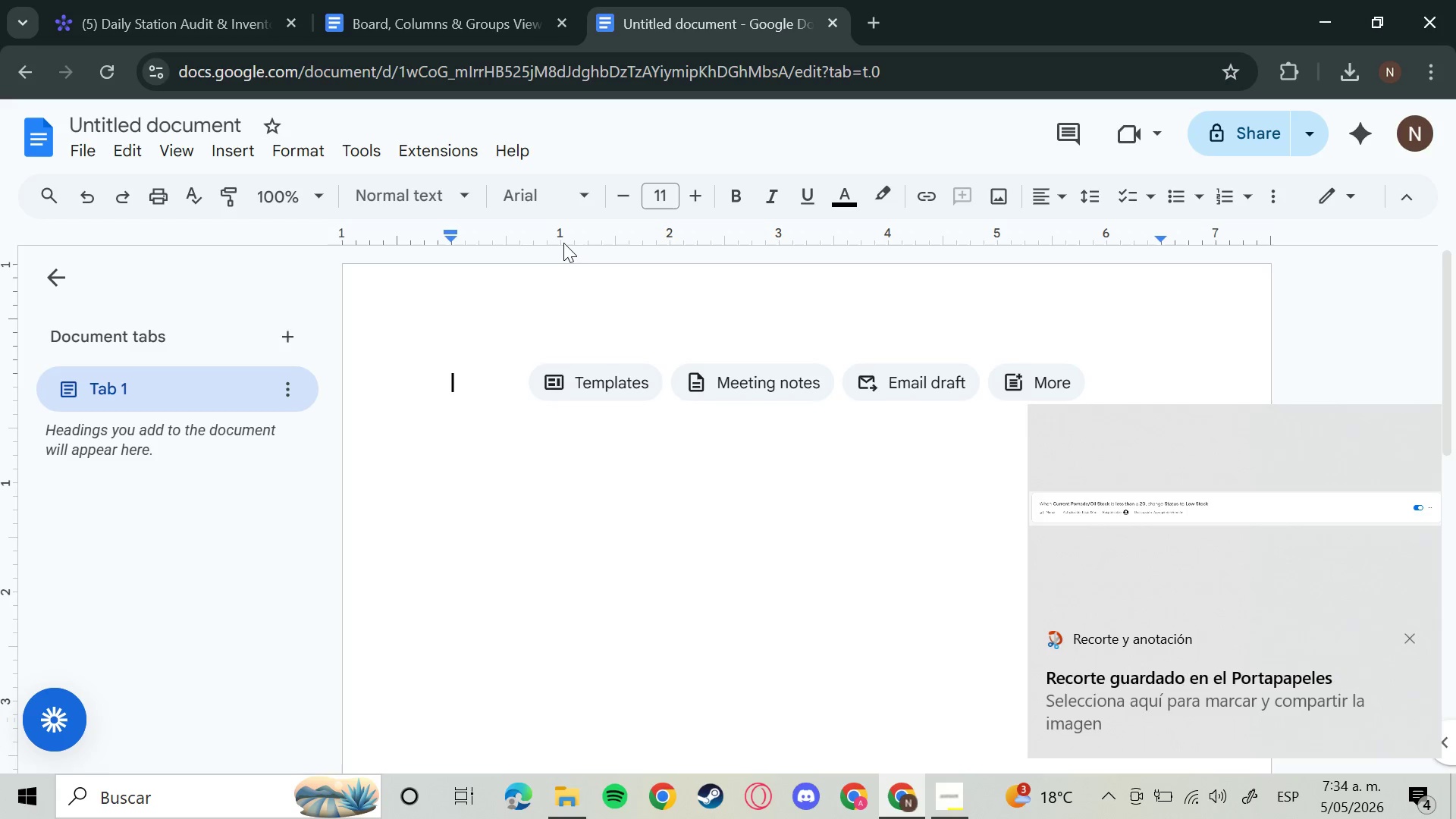 
left_click([26, 135])
 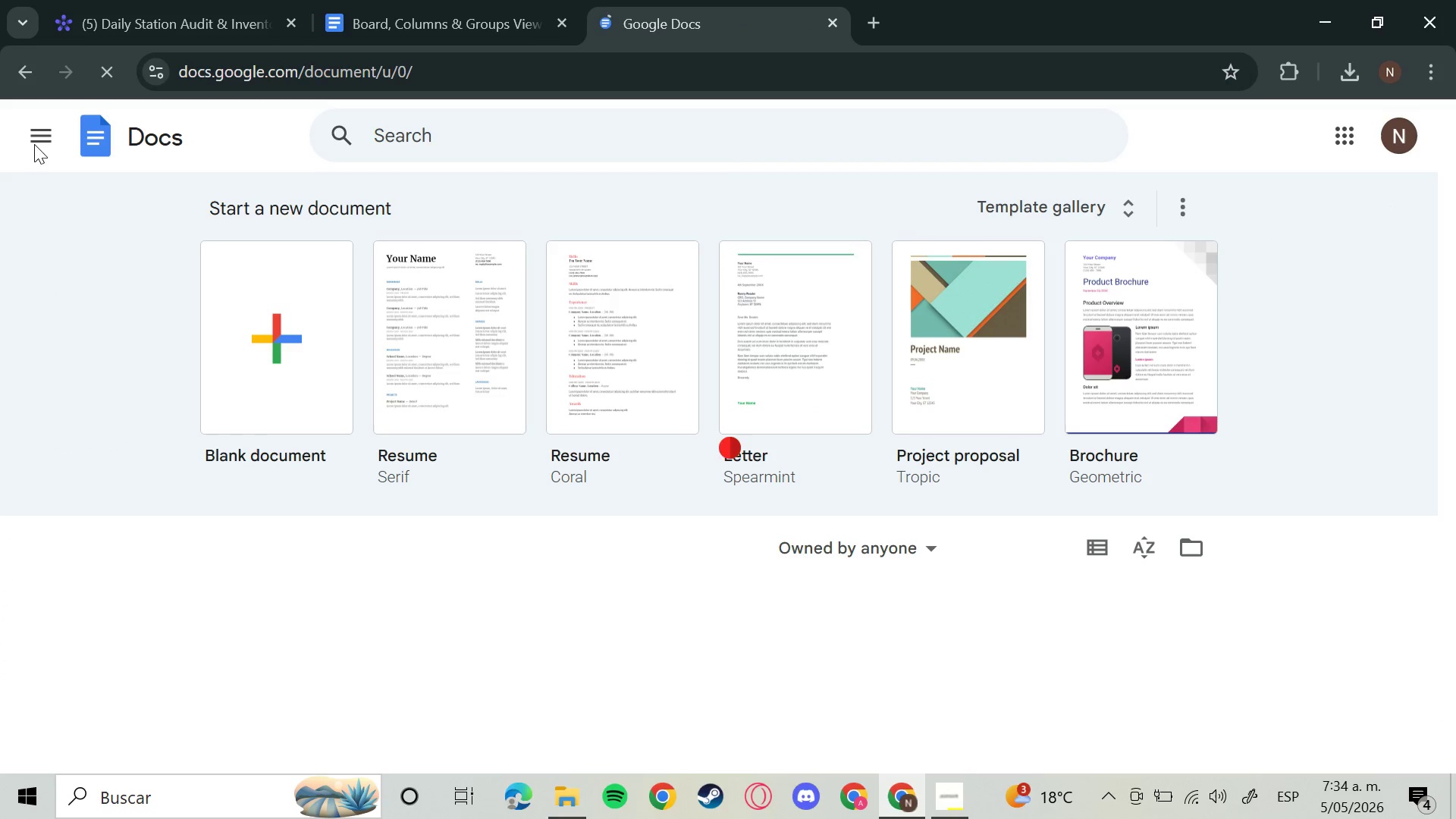 
scroll: coordinate [645, 545], scroll_direction: down, amount: 2.0
 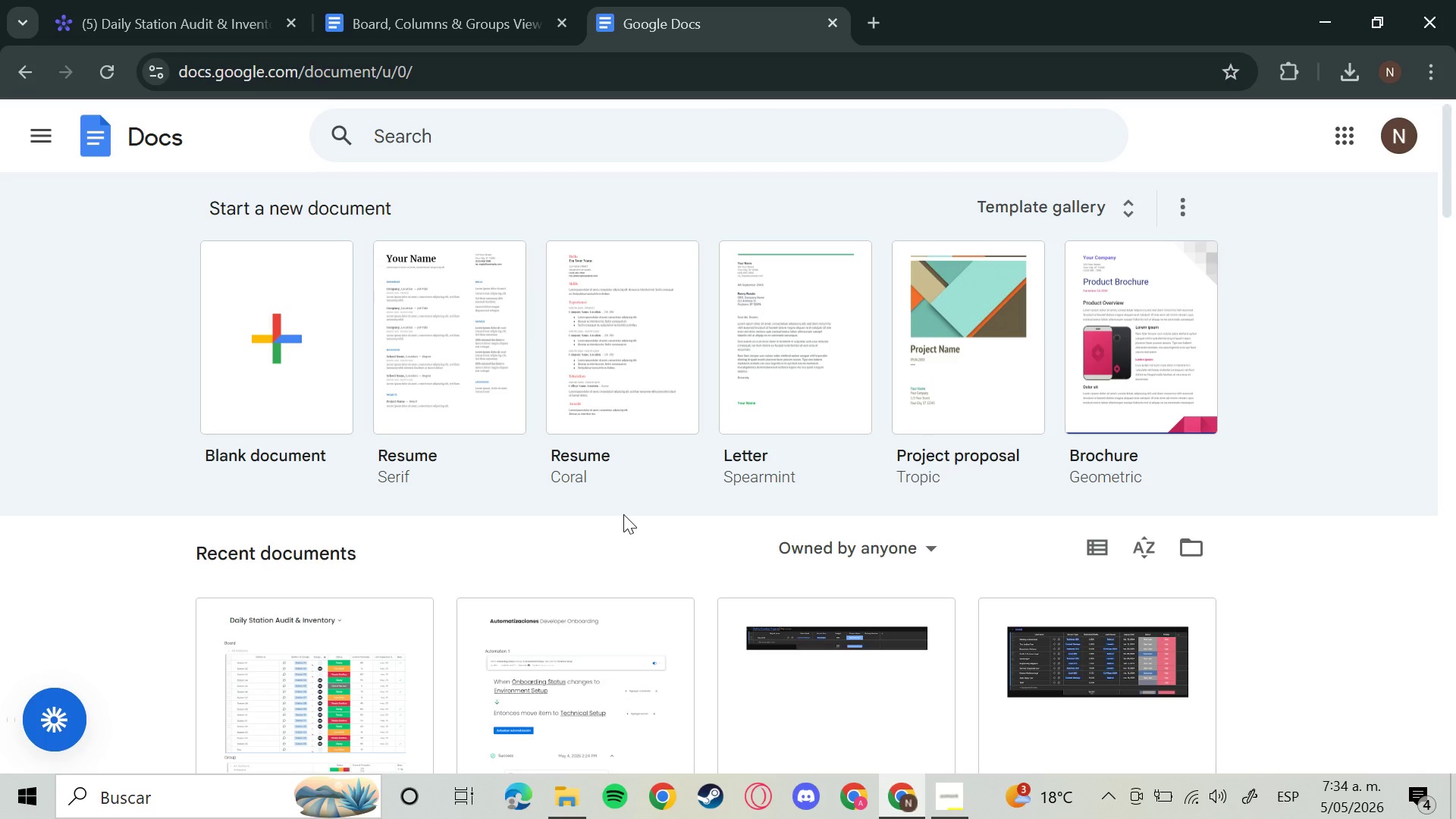 
wait(6.61)
 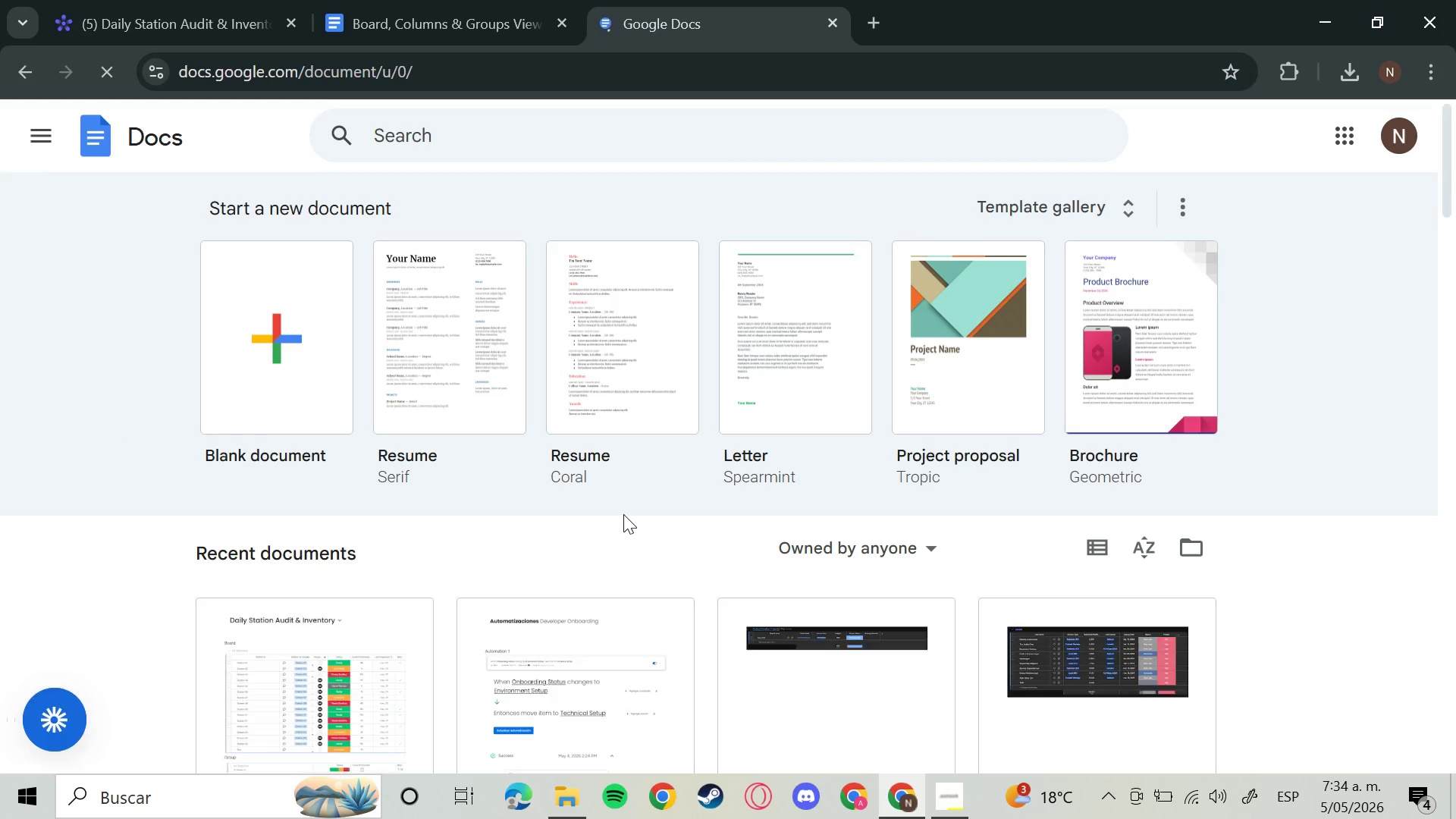 
scroll: coordinate [703, 593], scroll_direction: down, amount: 6.0
 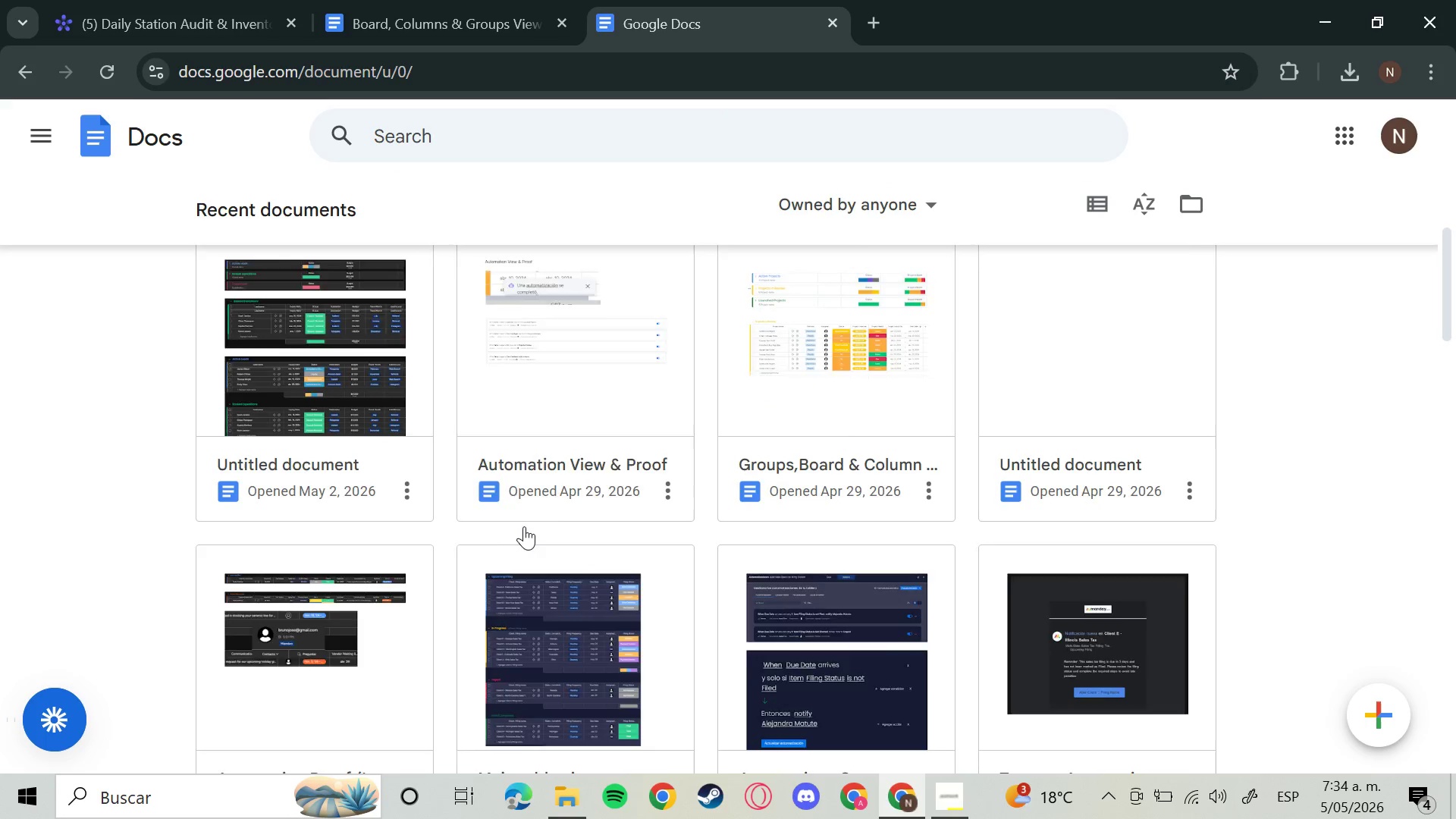 
scroll: coordinate [525, 526], scroll_direction: up, amount: 3.0
 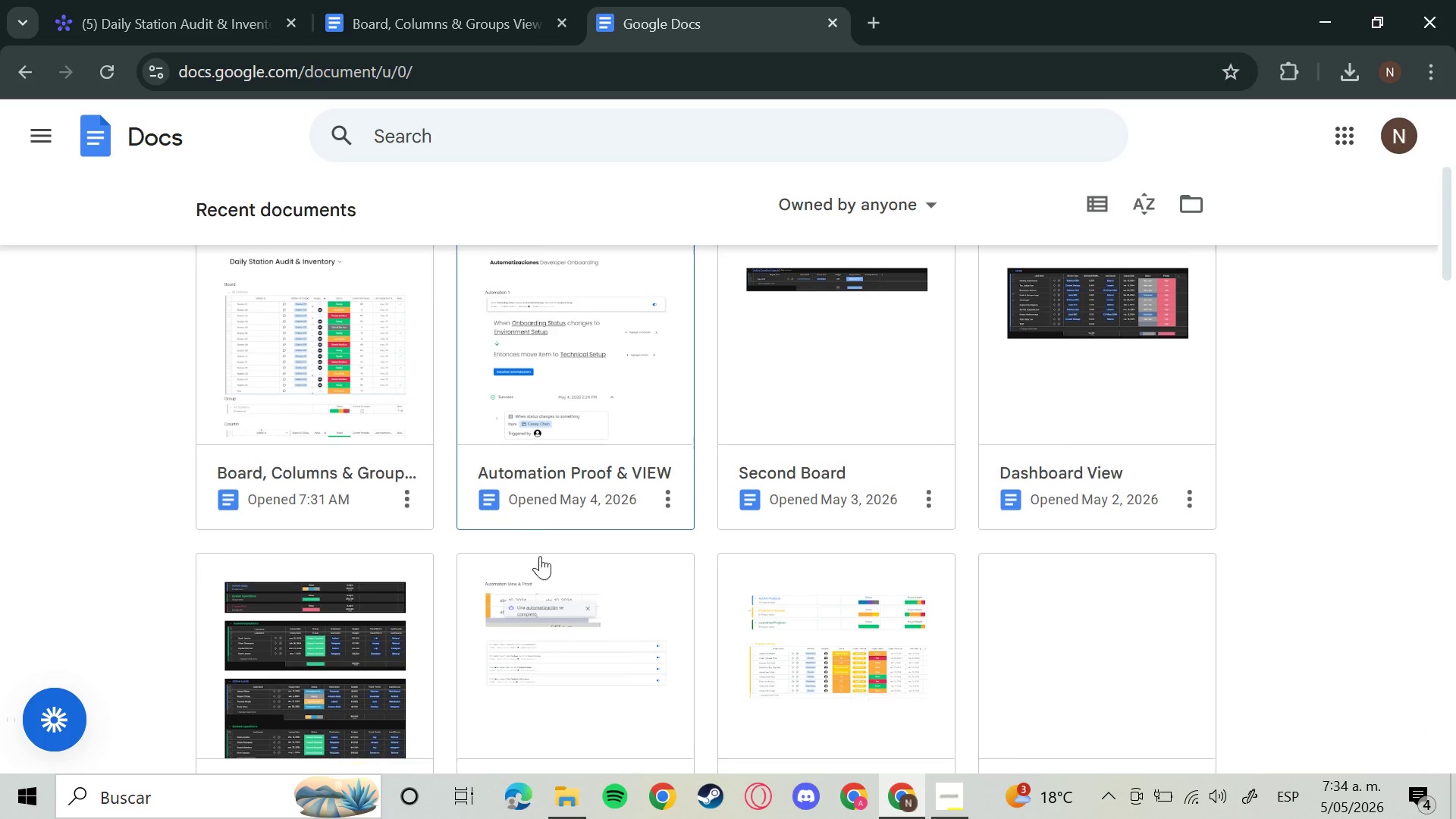 
scroll: coordinate [535, 540], scroll_direction: down, amount: 2.0
 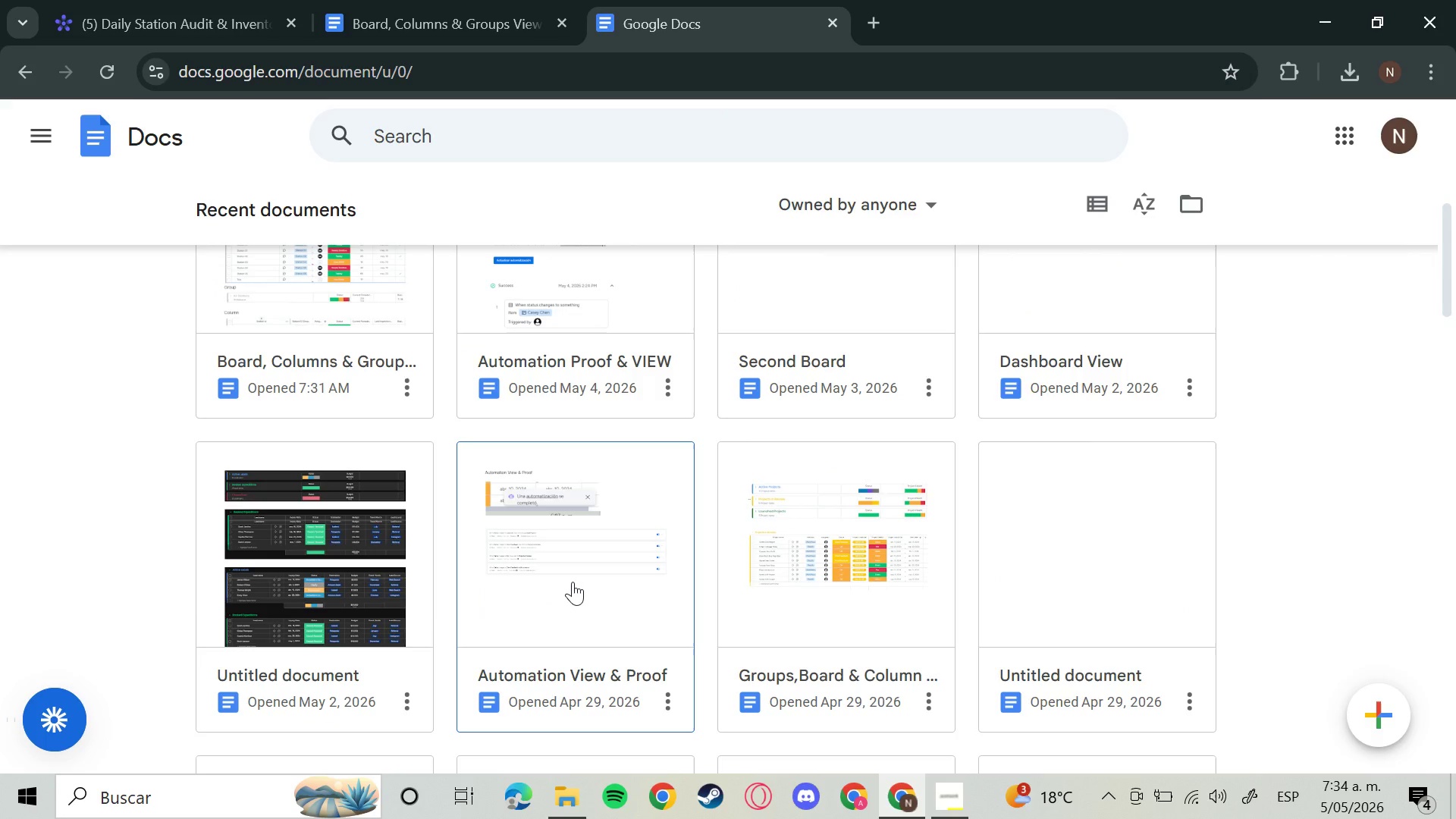 
scroll: coordinate [573, 582], scroll_direction: up, amount: 4.0
 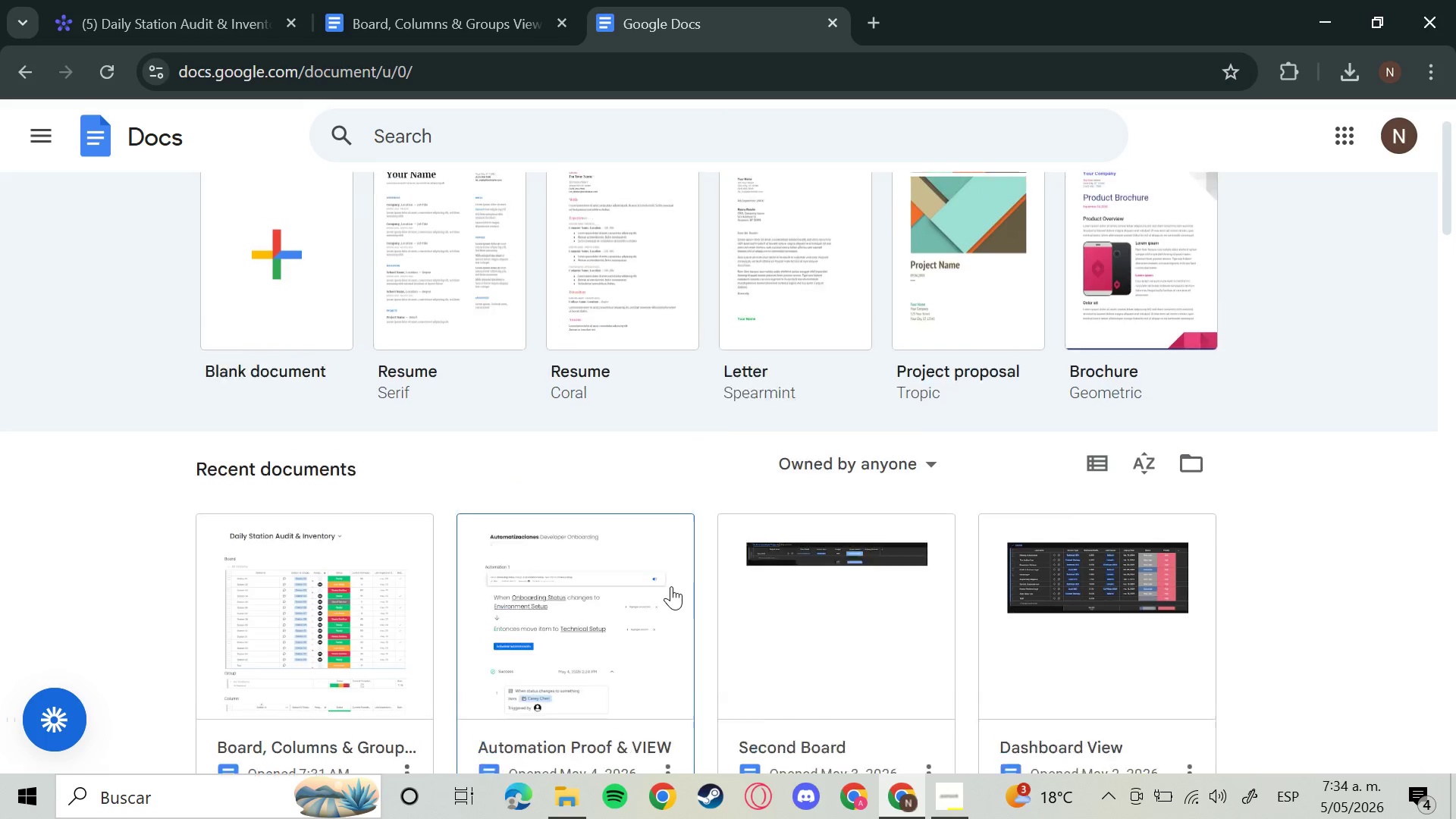 
scroll: coordinate [668, 586], scroll_direction: down, amount: 3.0
 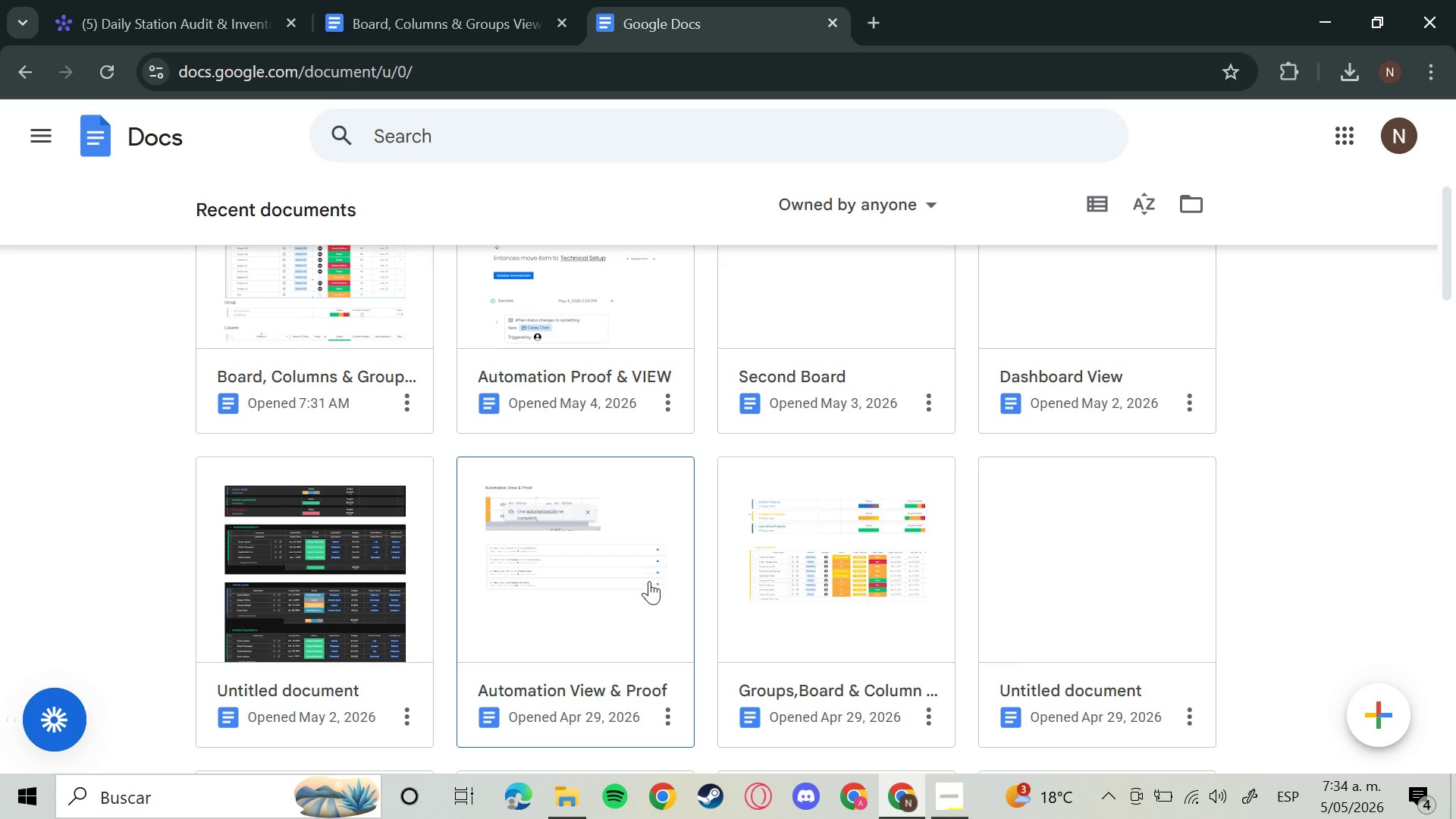 
scroll: coordinate [553, 446], scroll_direction: up, amount: 3.0
 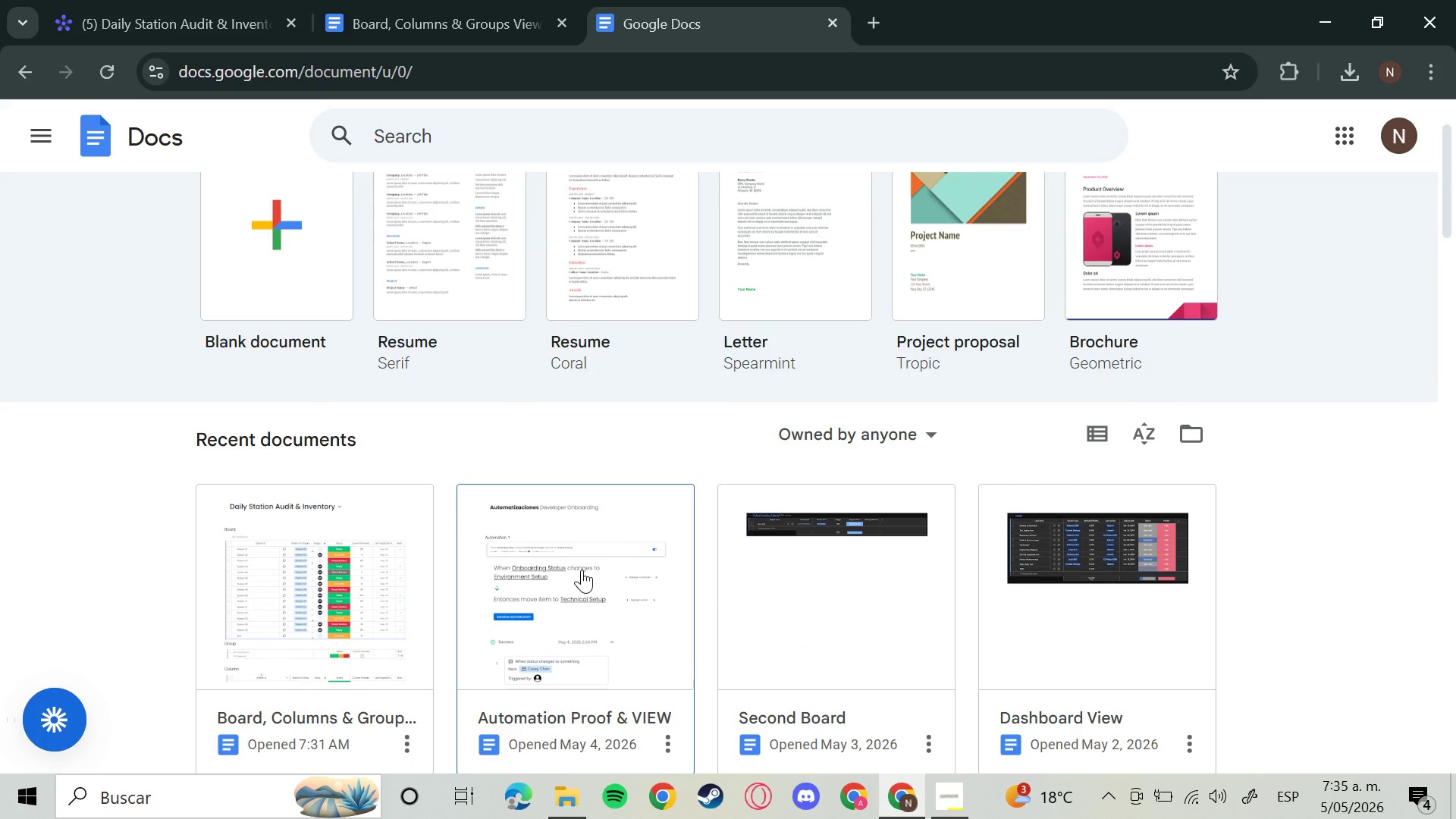 
left_click([582, 570])
 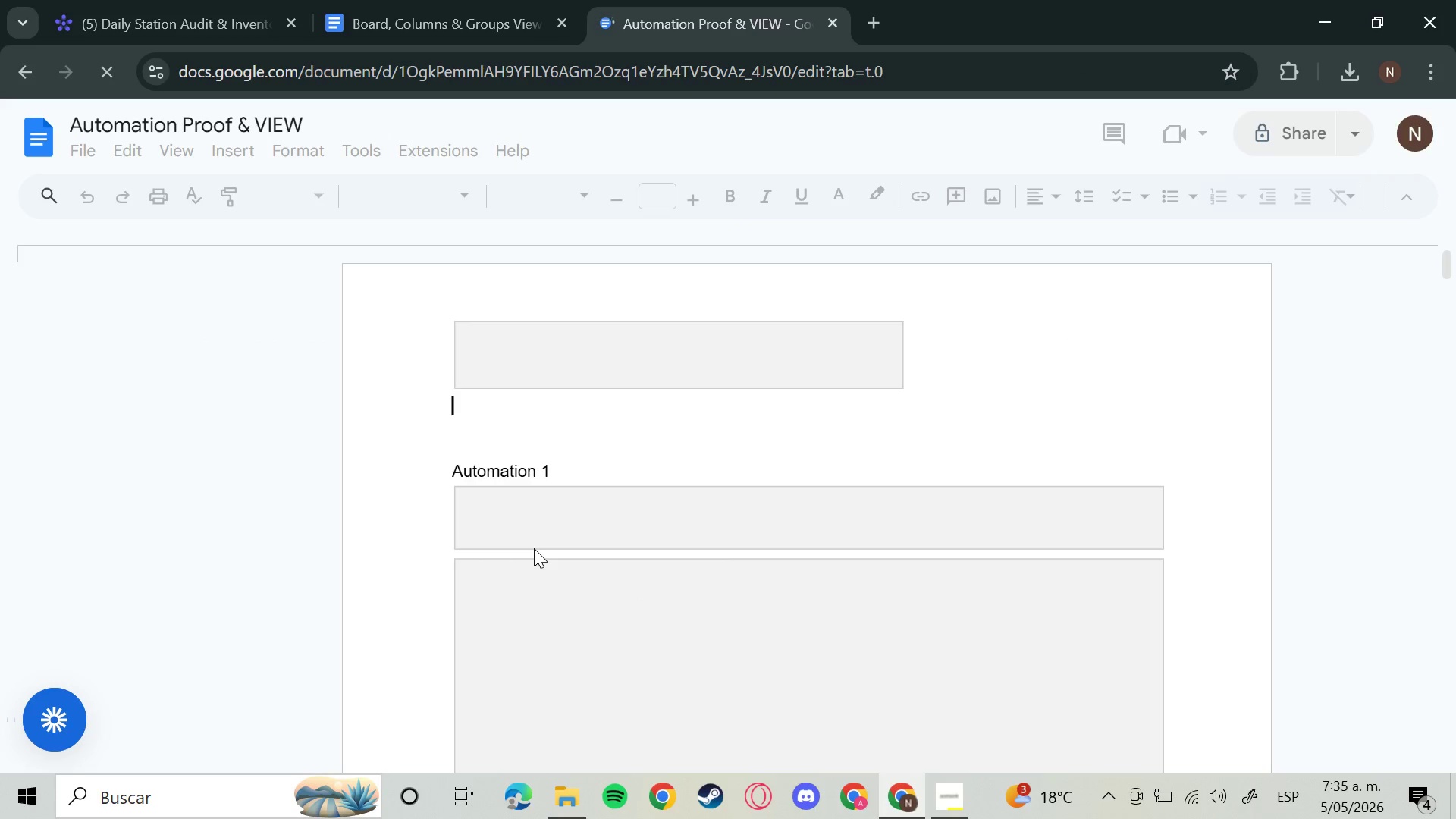 
scroll: coordinate [573, 568], scroll_direction: down, amount: 41.0
 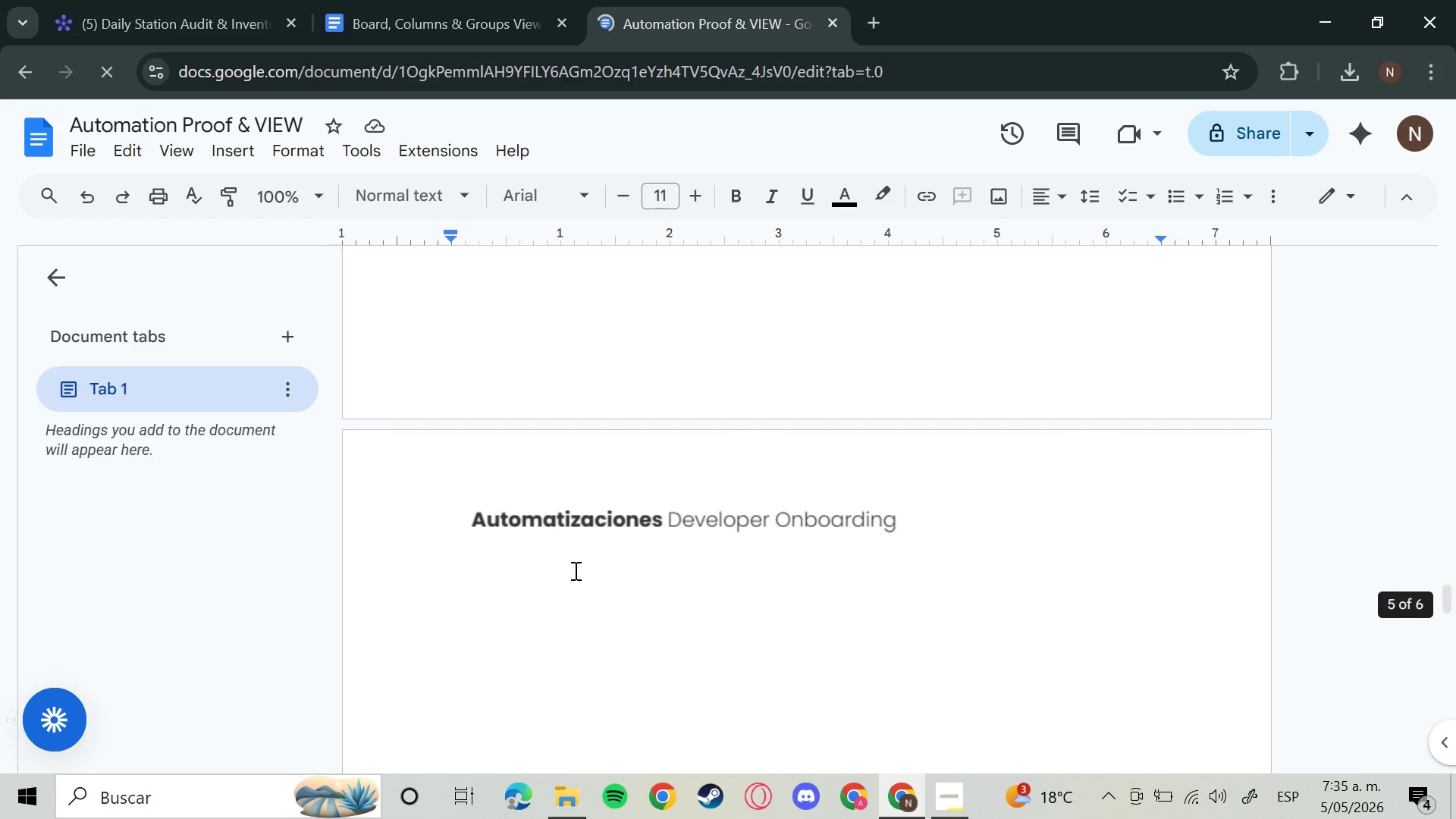 
scroll: coordinate [831, 674], scroll_direction: up, amount: 5.0
 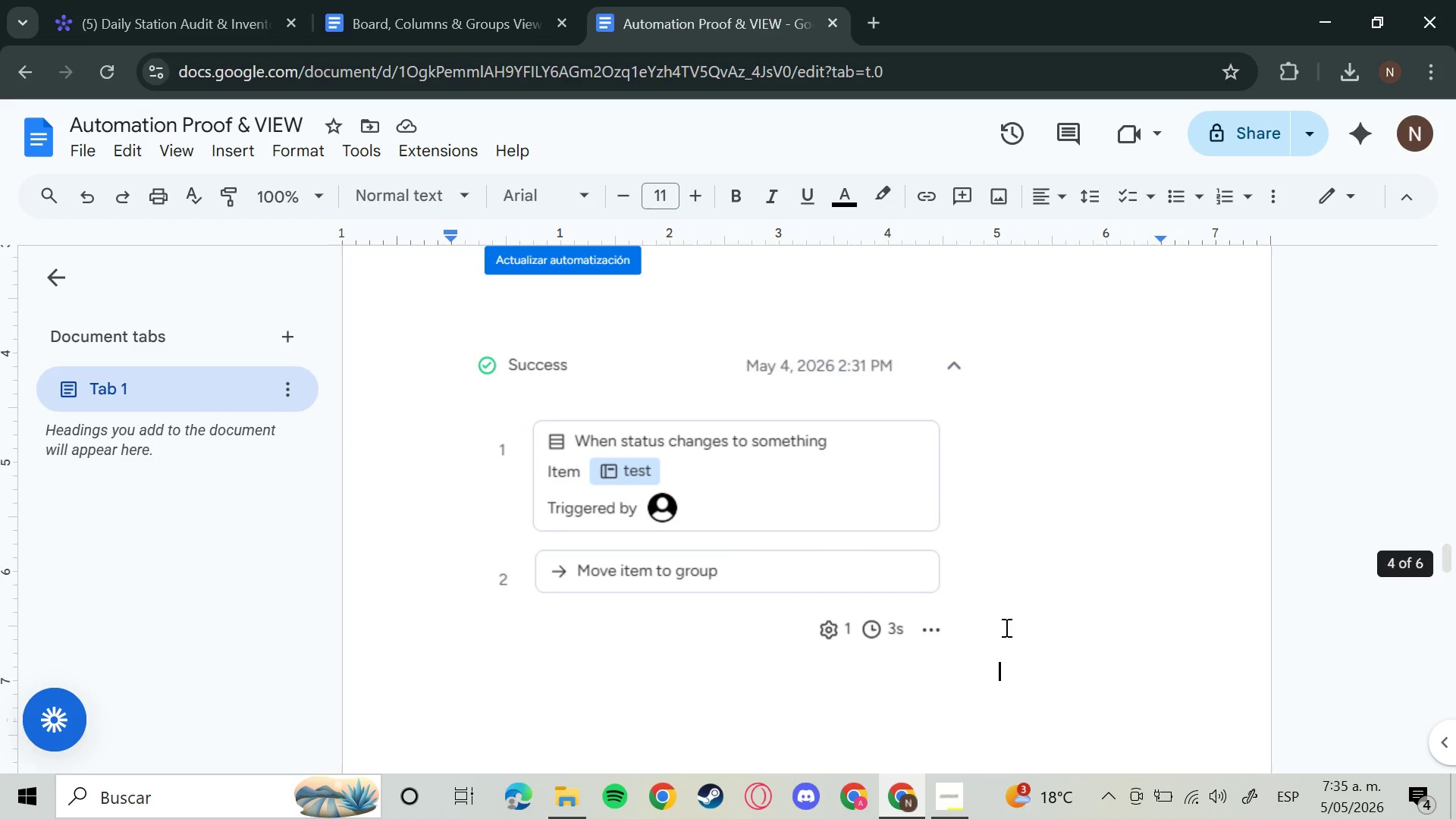 
left_click([1011, 627])
 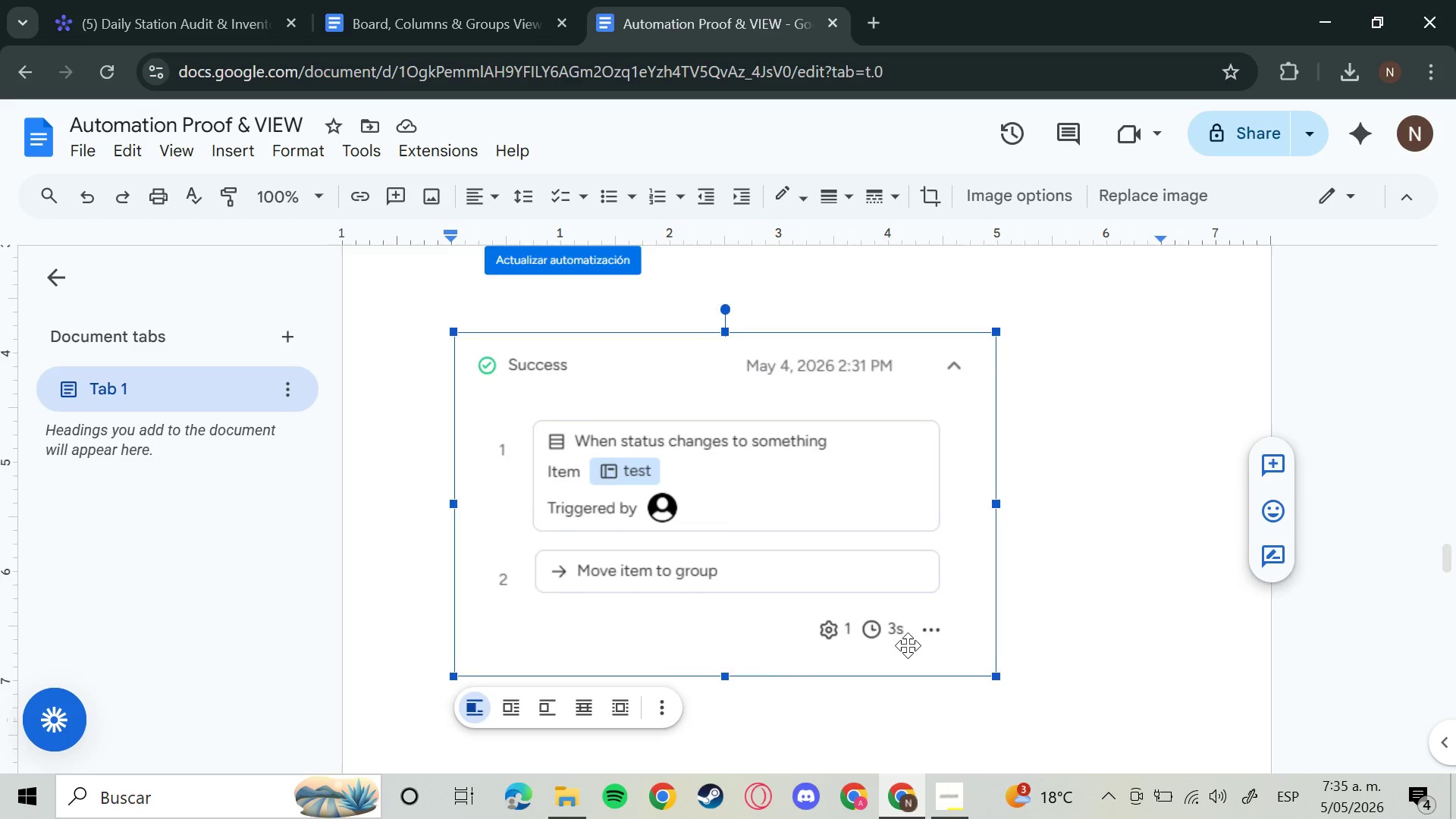 
scroll: coordinate [908, 648], scroll_direction: up, amount: 3.0
 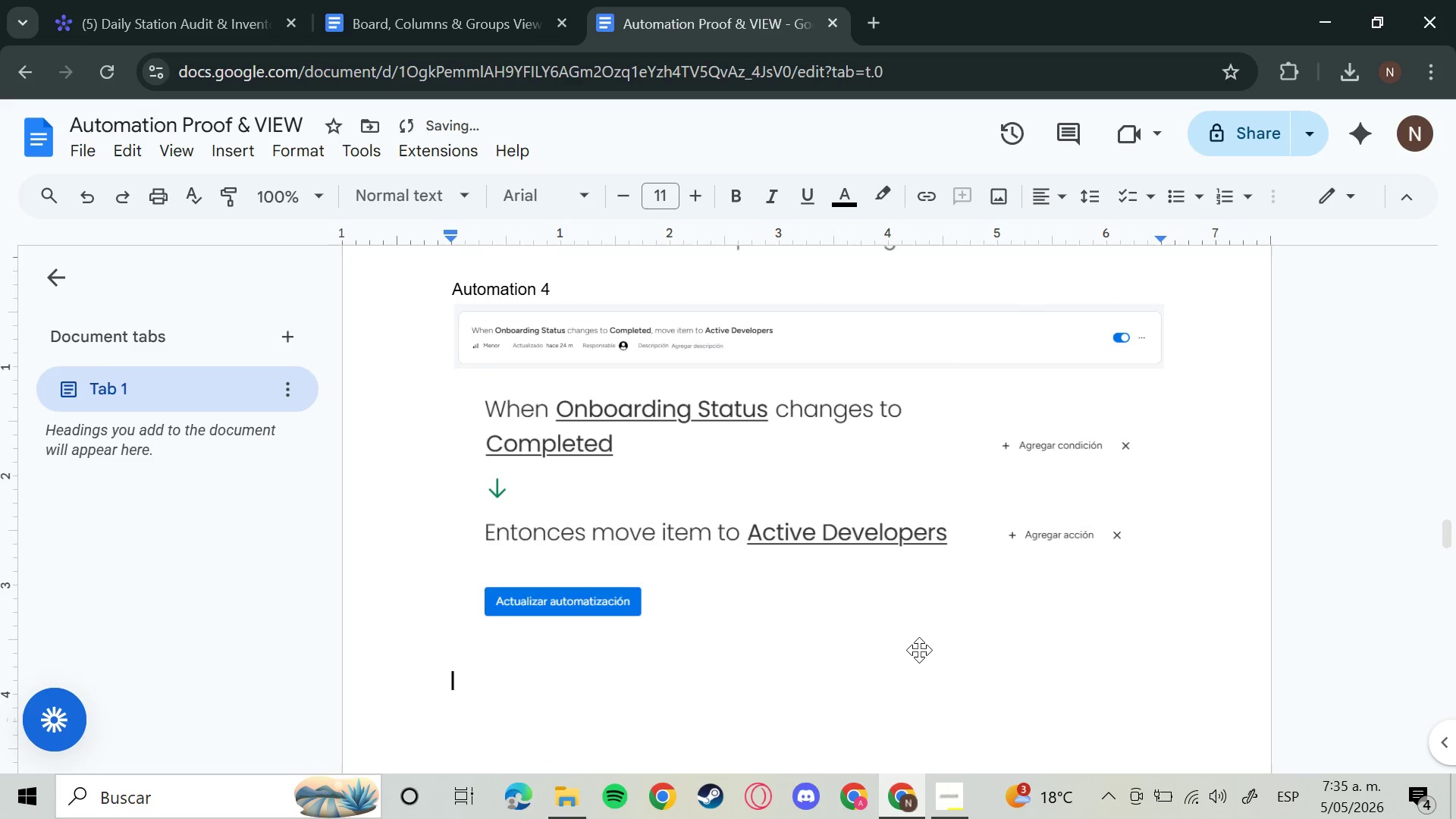 
key(Backspace)
 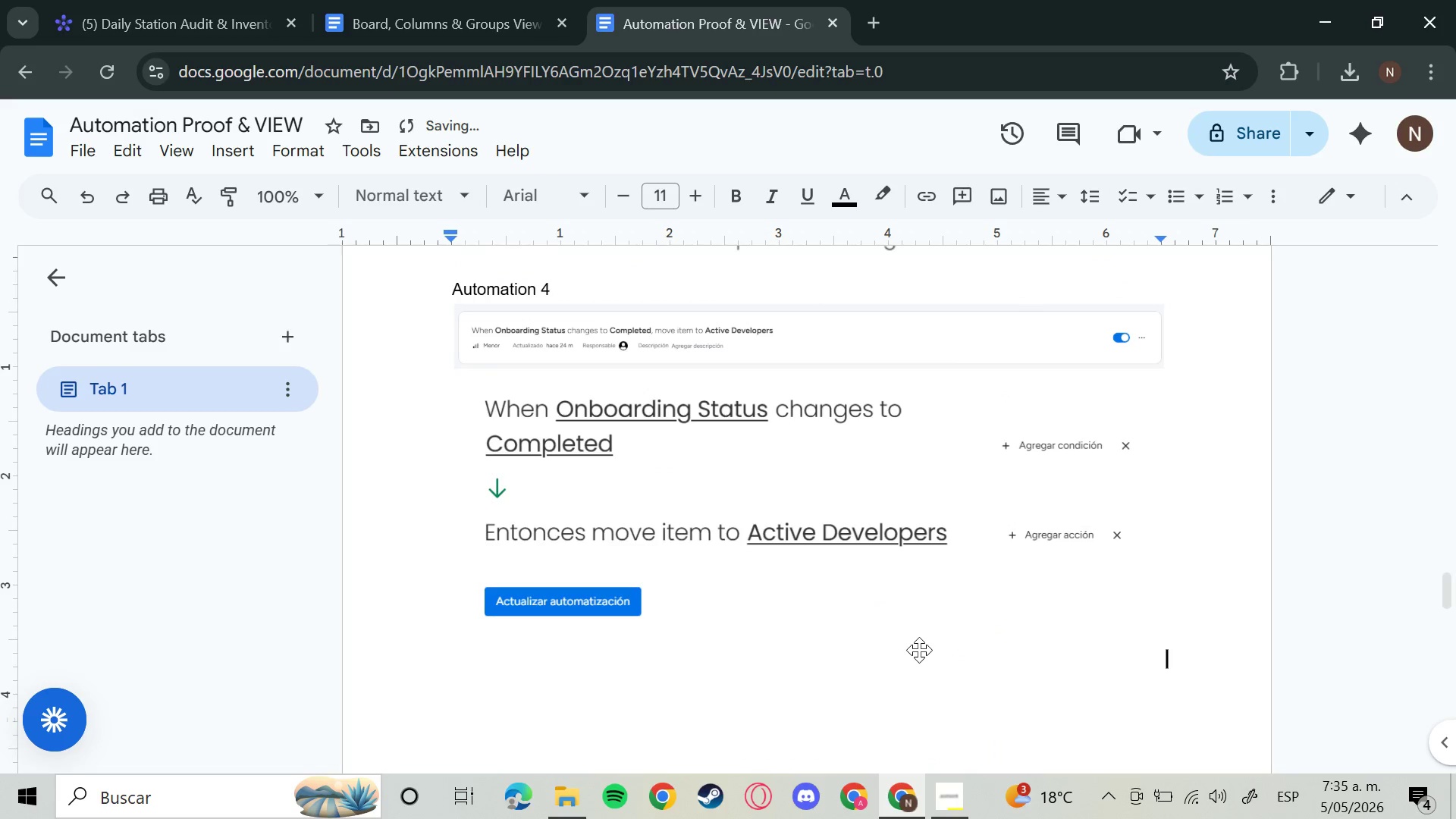 
key(Backspace)
 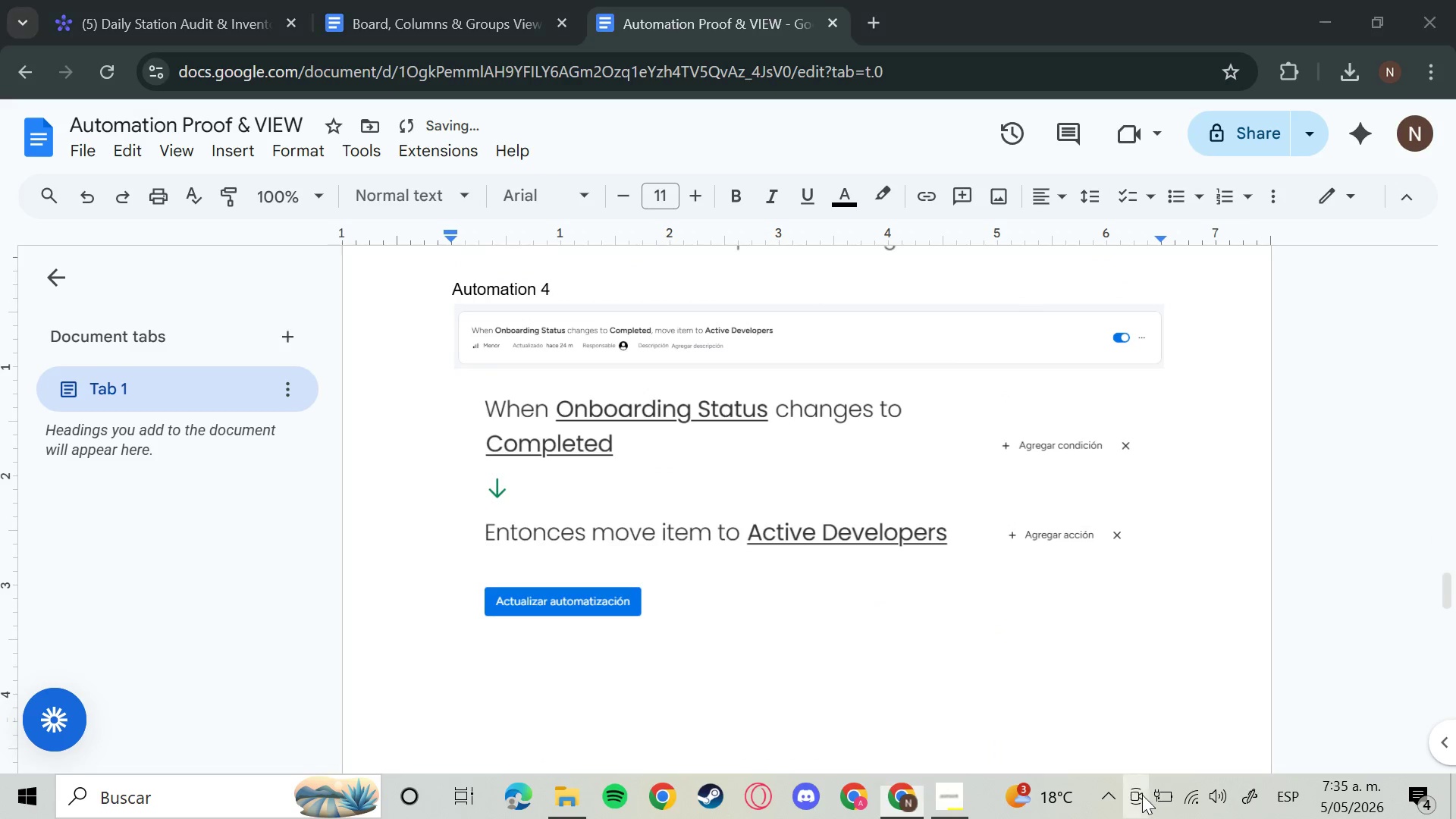 
left_click_drag(start_coordinate=[1141, 795], to_coordinate=[681, 558])
 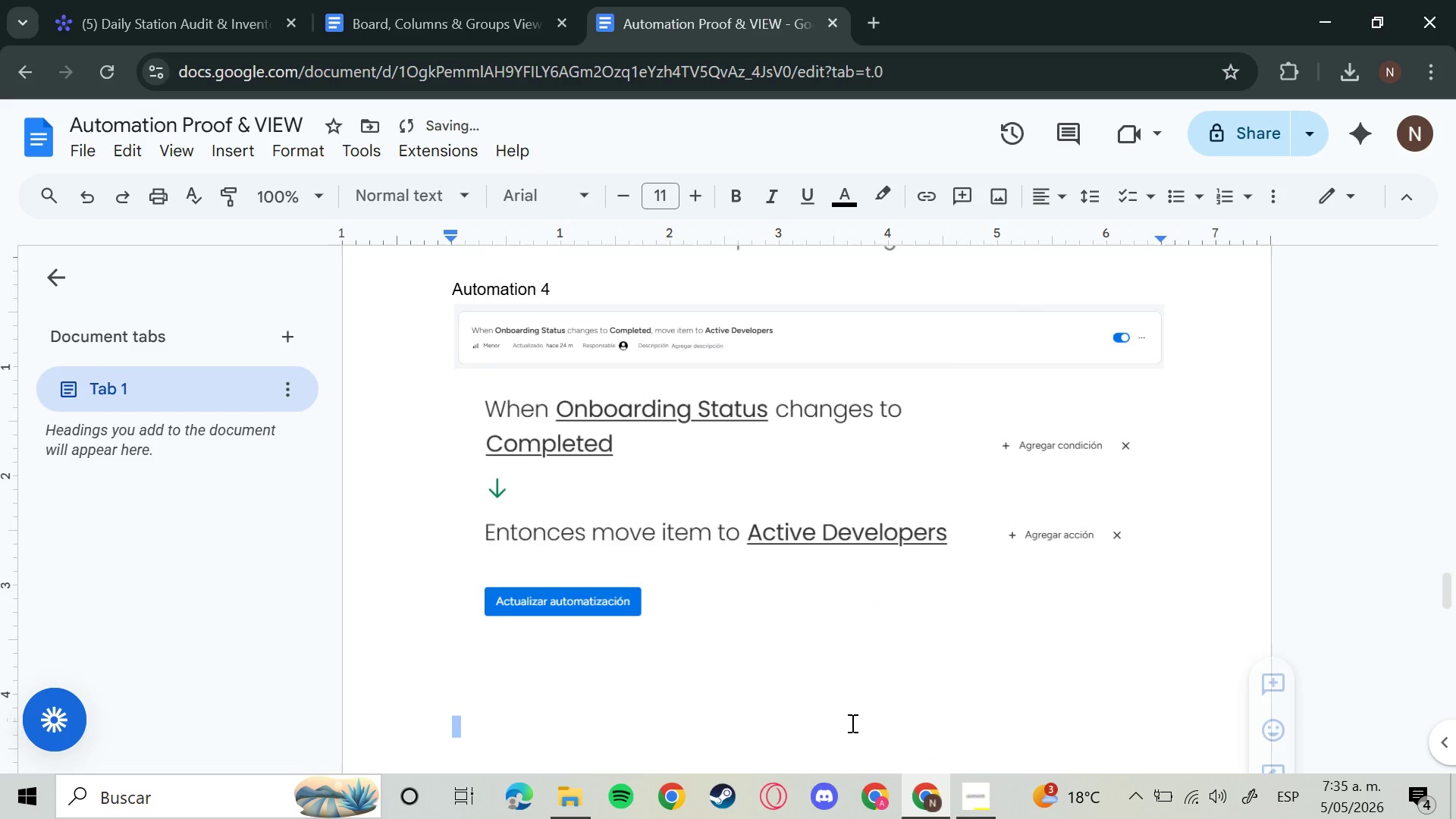 
left_click([851, 723])
 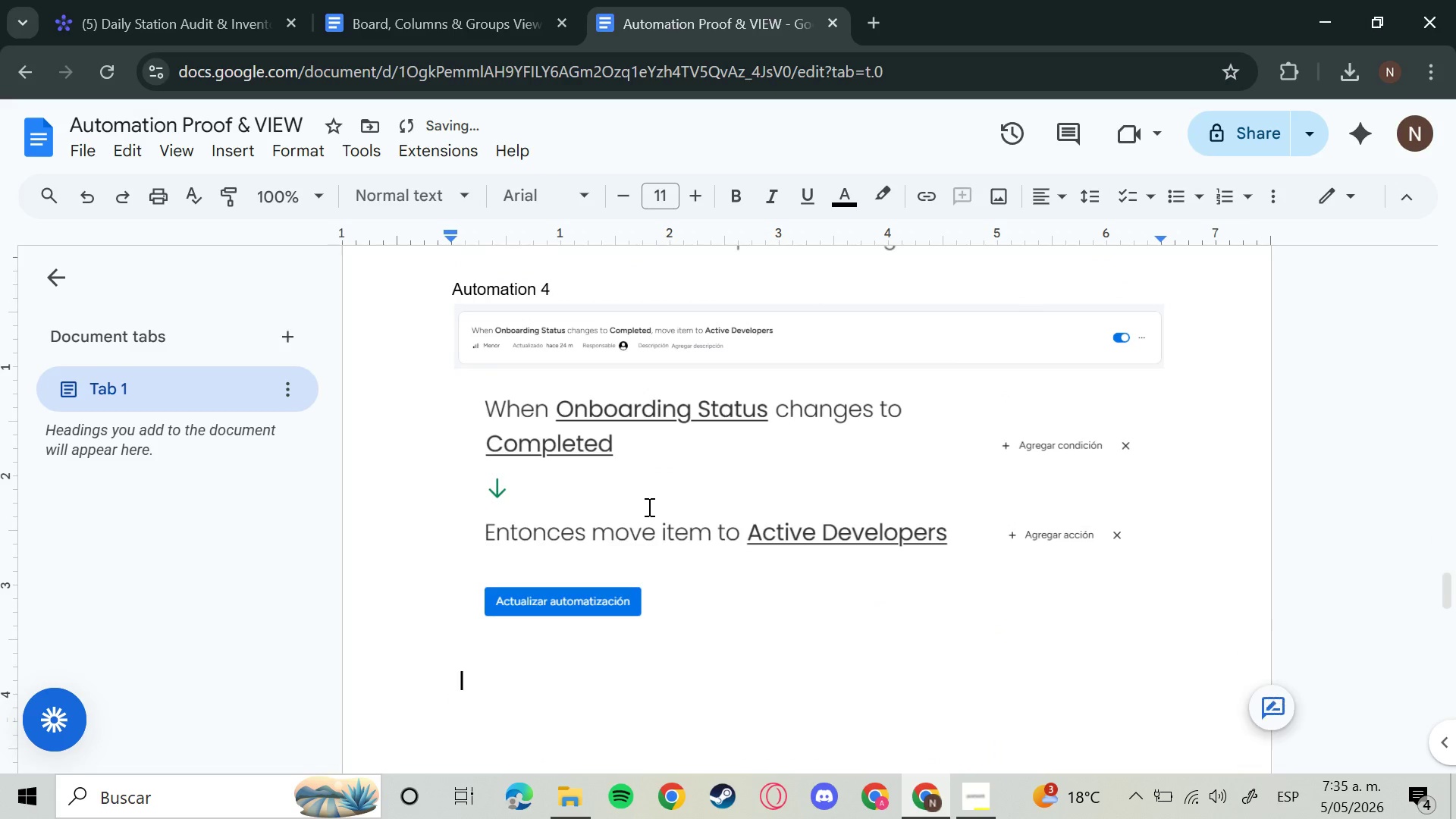 
left_click_drag(start_coordinate=[919, 708], to_coordinate=[447, 325])
 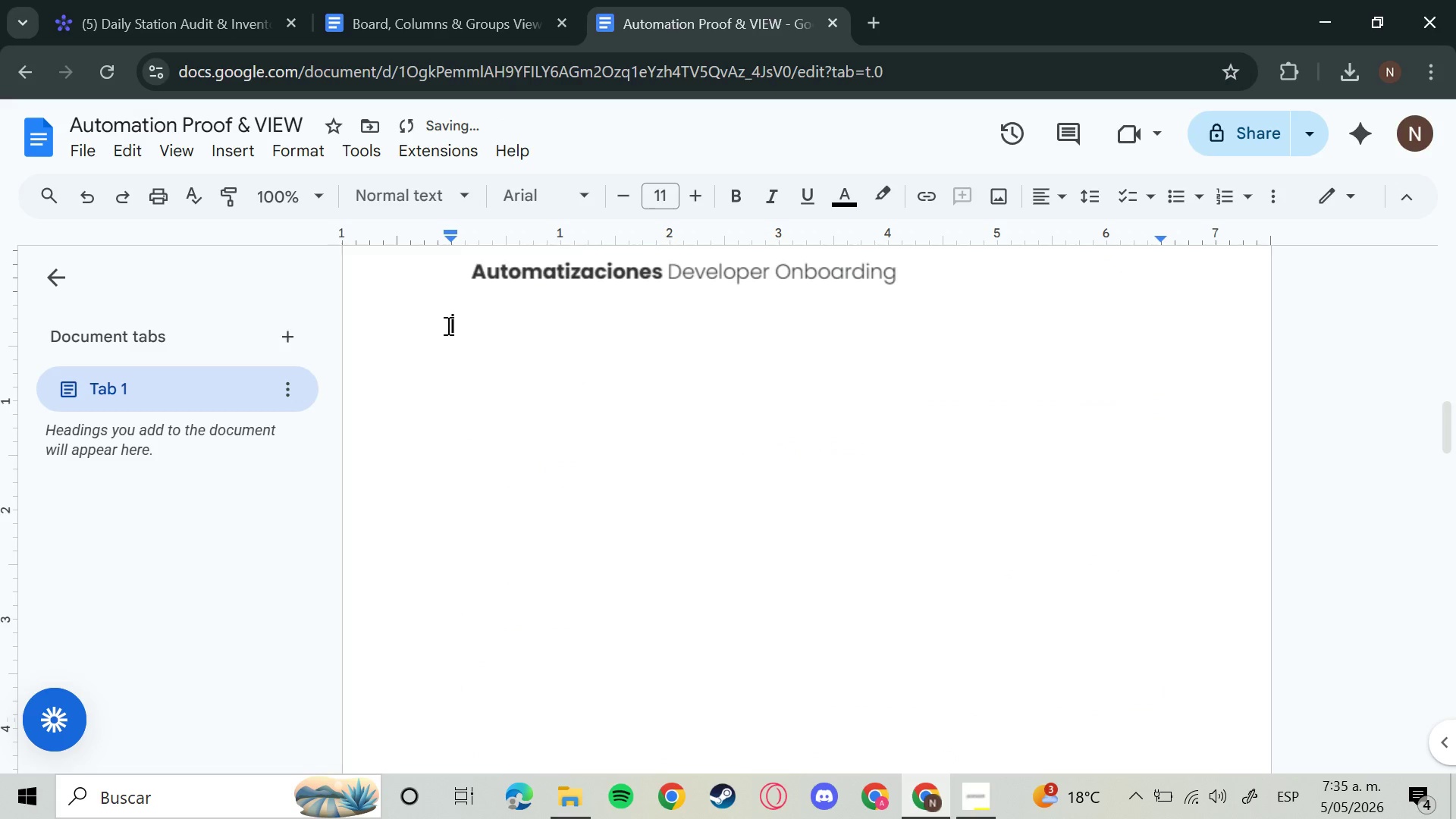 
scroll: coordinate [482, 516], scroll_direction: up, amount: 24.0
 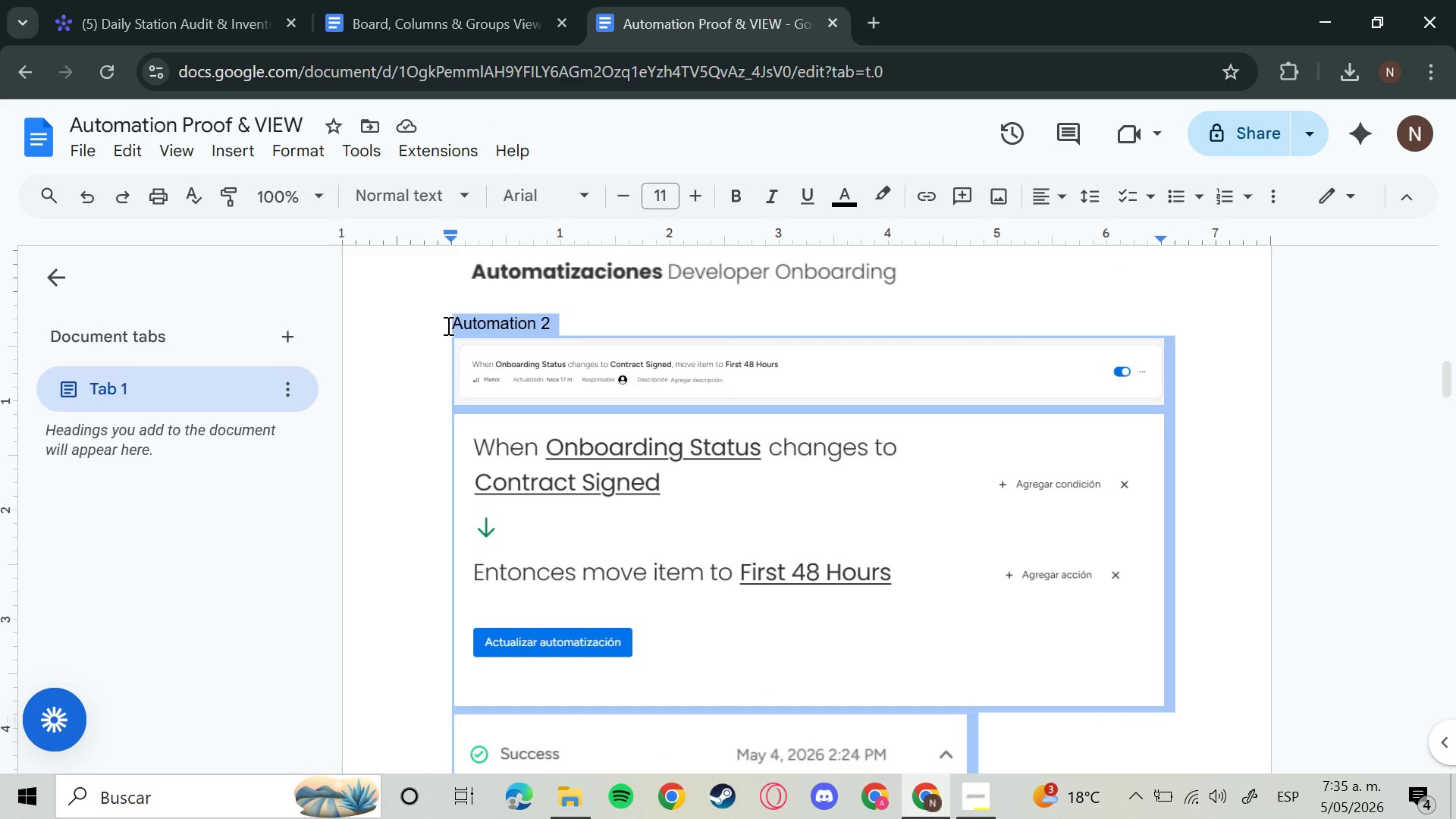 
key(Backspace)
 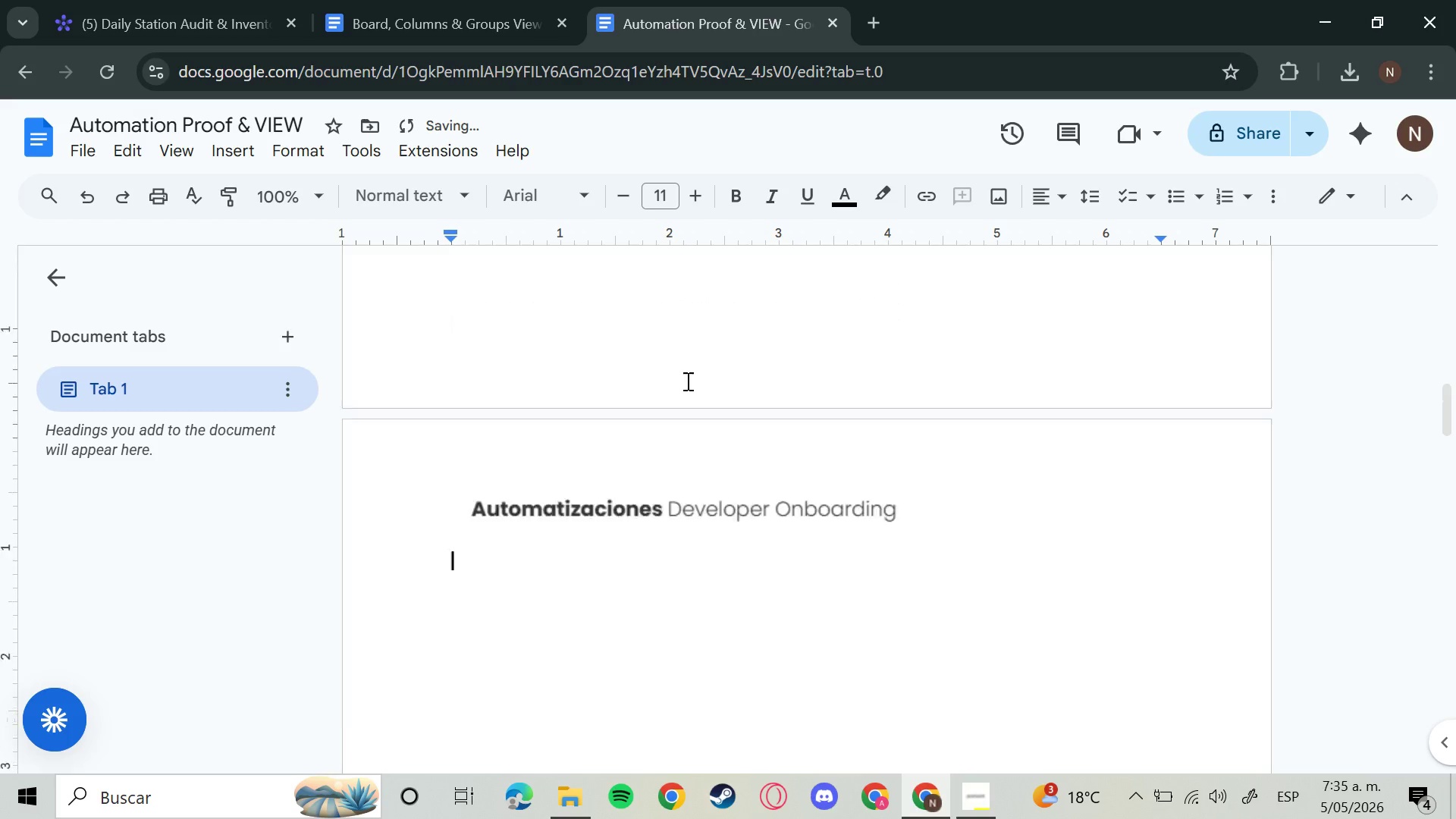 
scroll: coordinate [604, 604], scroll_direction: up, amount: 14.0
 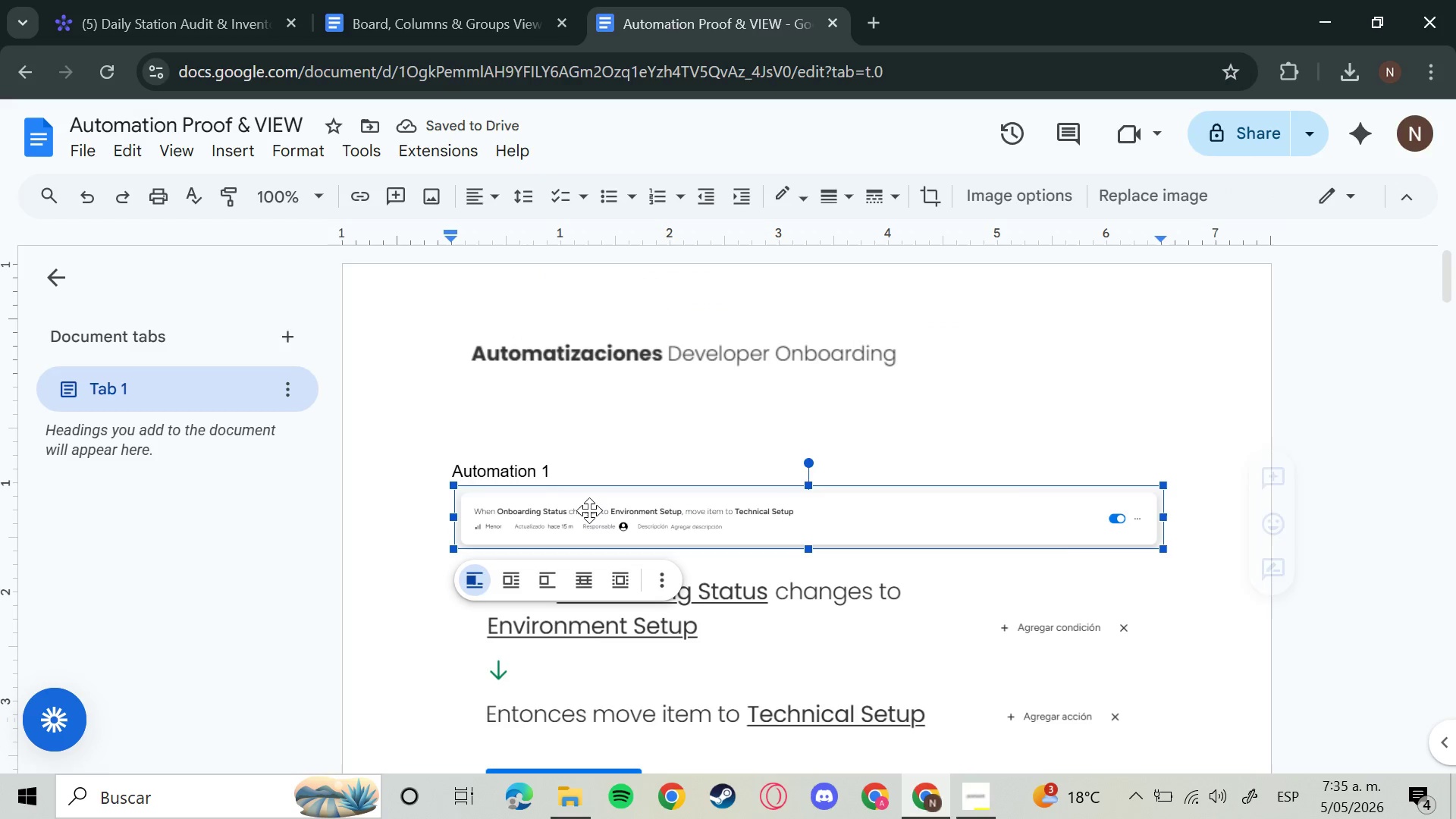 
left_click([589, 510])
 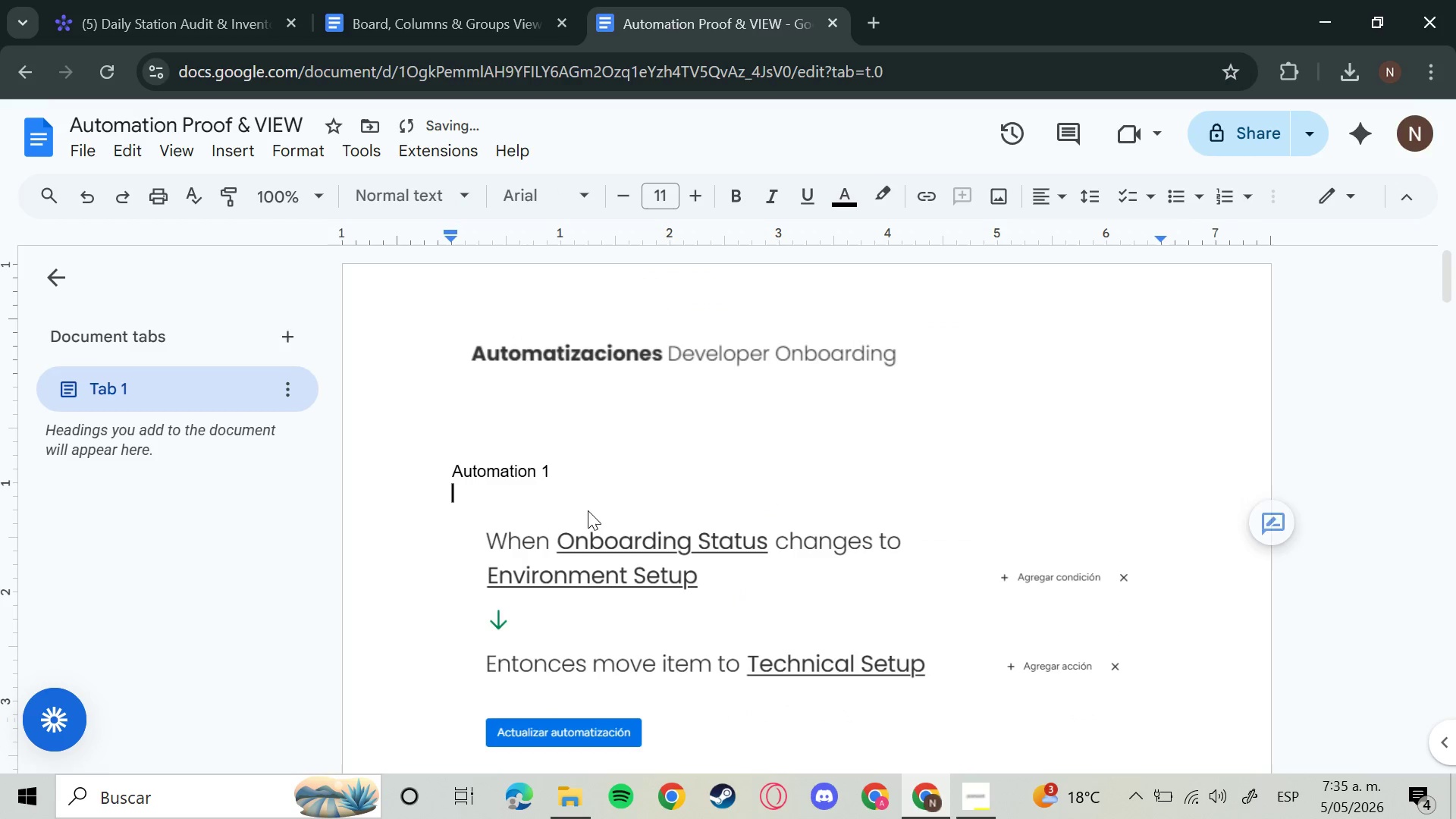 
key(Backspace)
 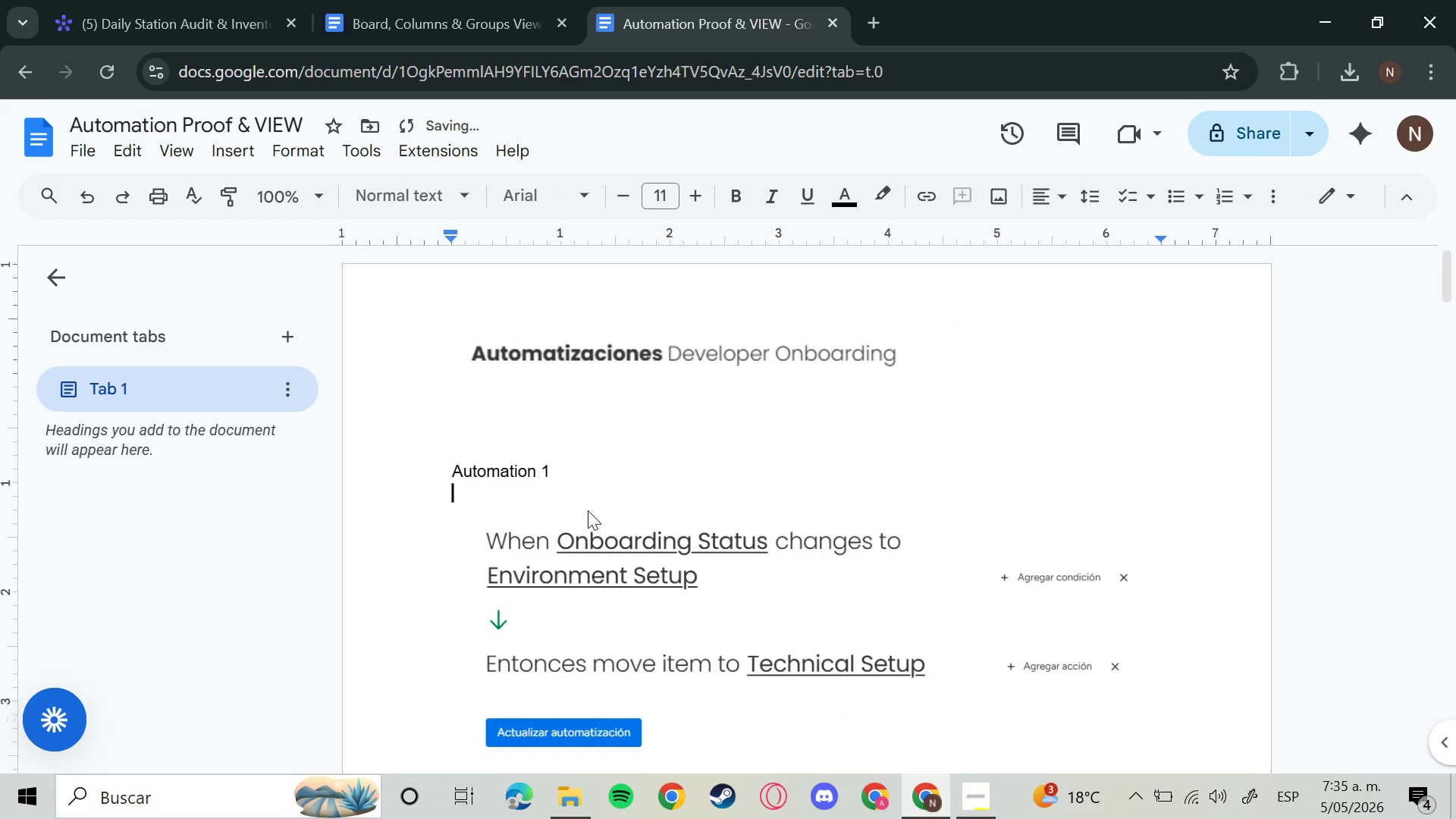 
key(Control+V)
 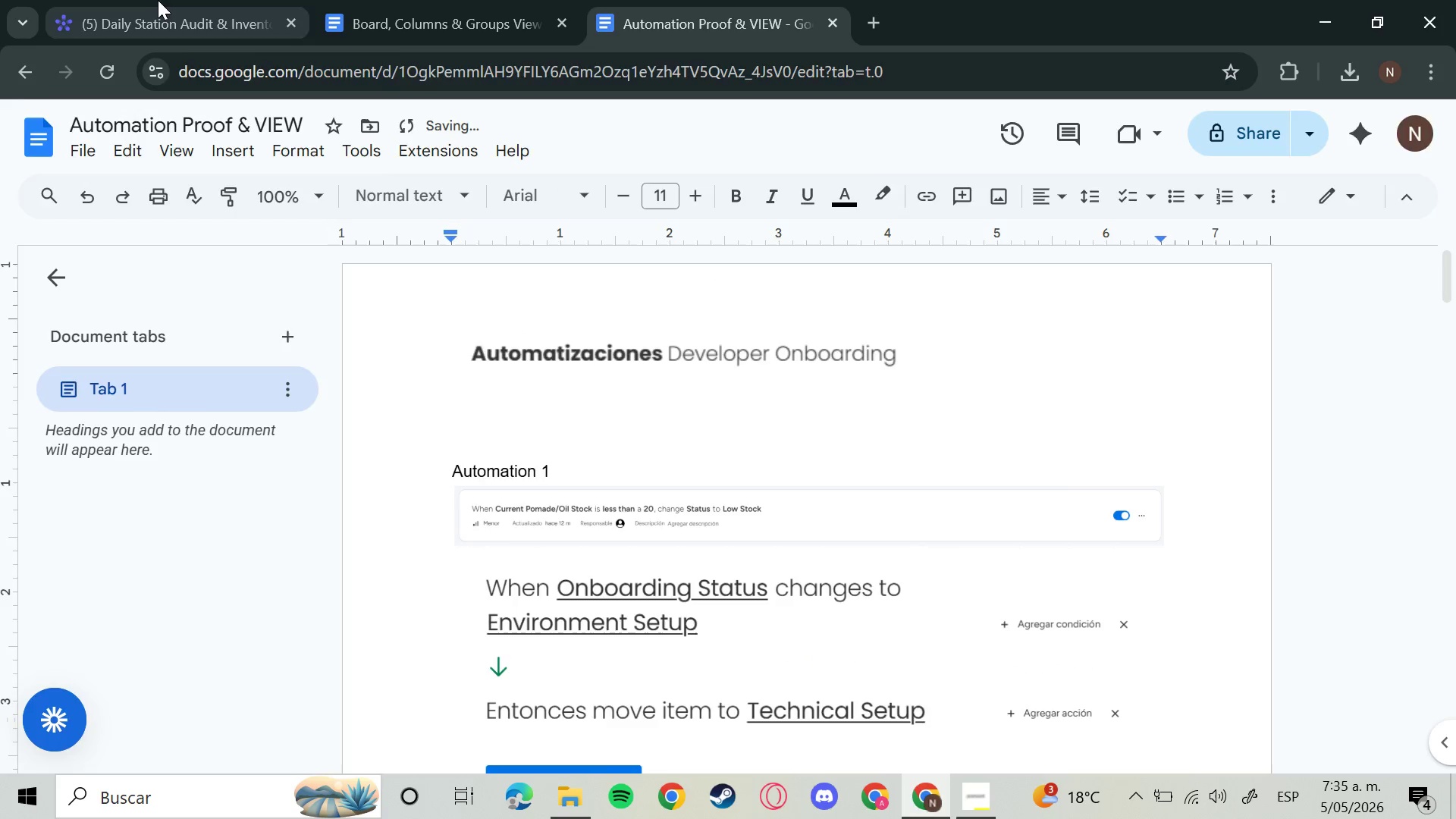 
left_click([168, 0])
 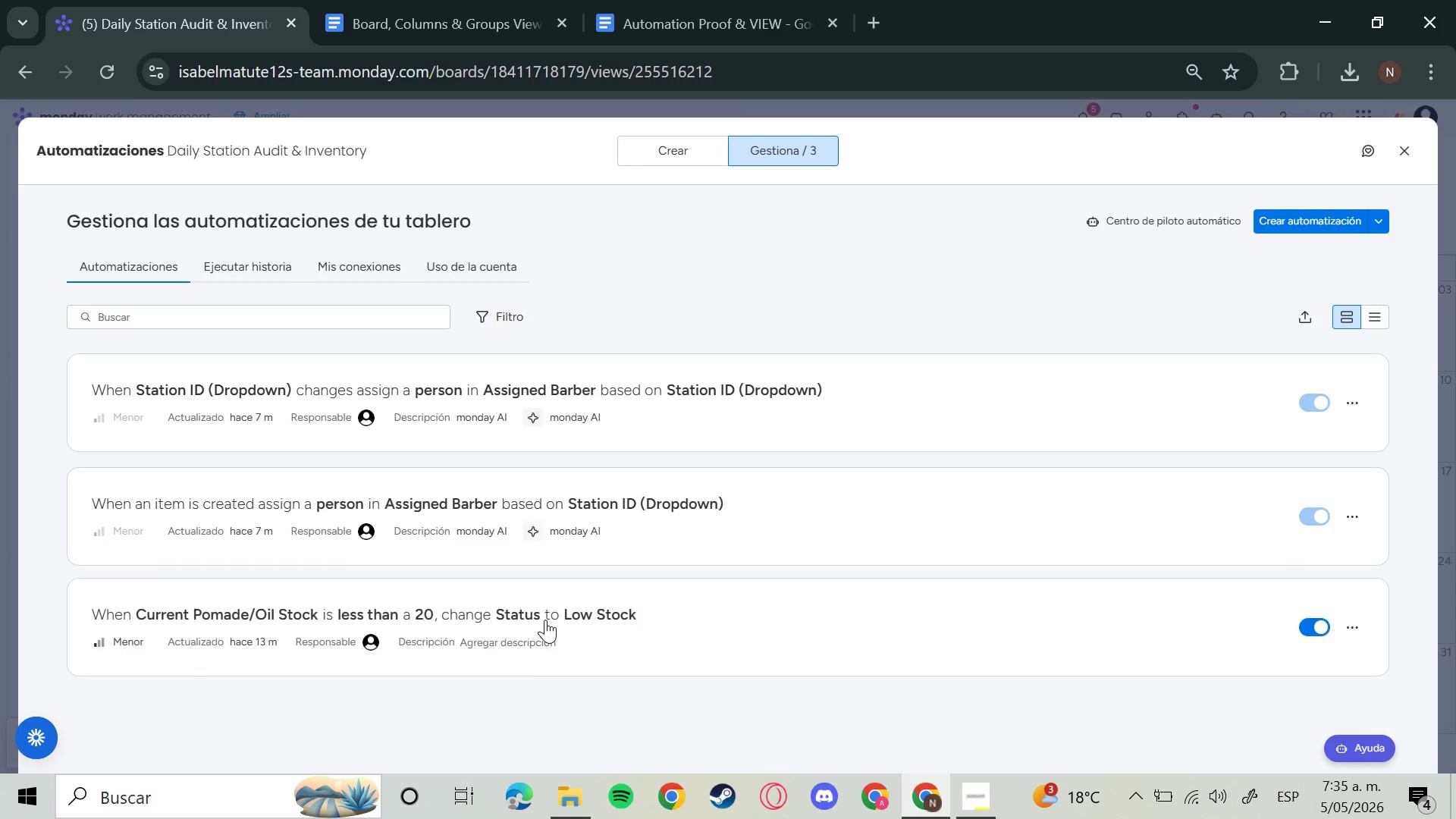 
left_click([545, 620])
 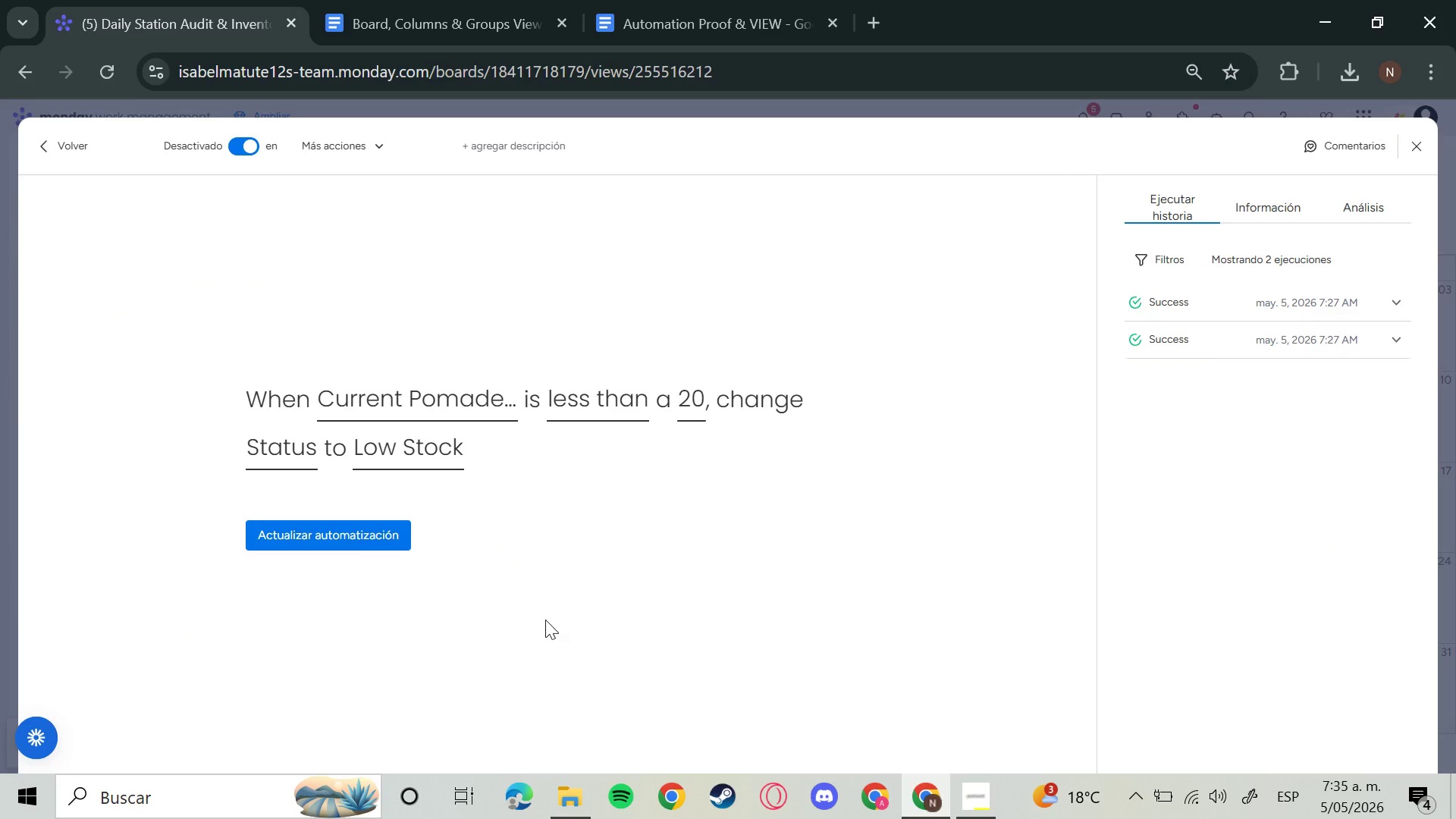 
key(Meta+Shift+S)
 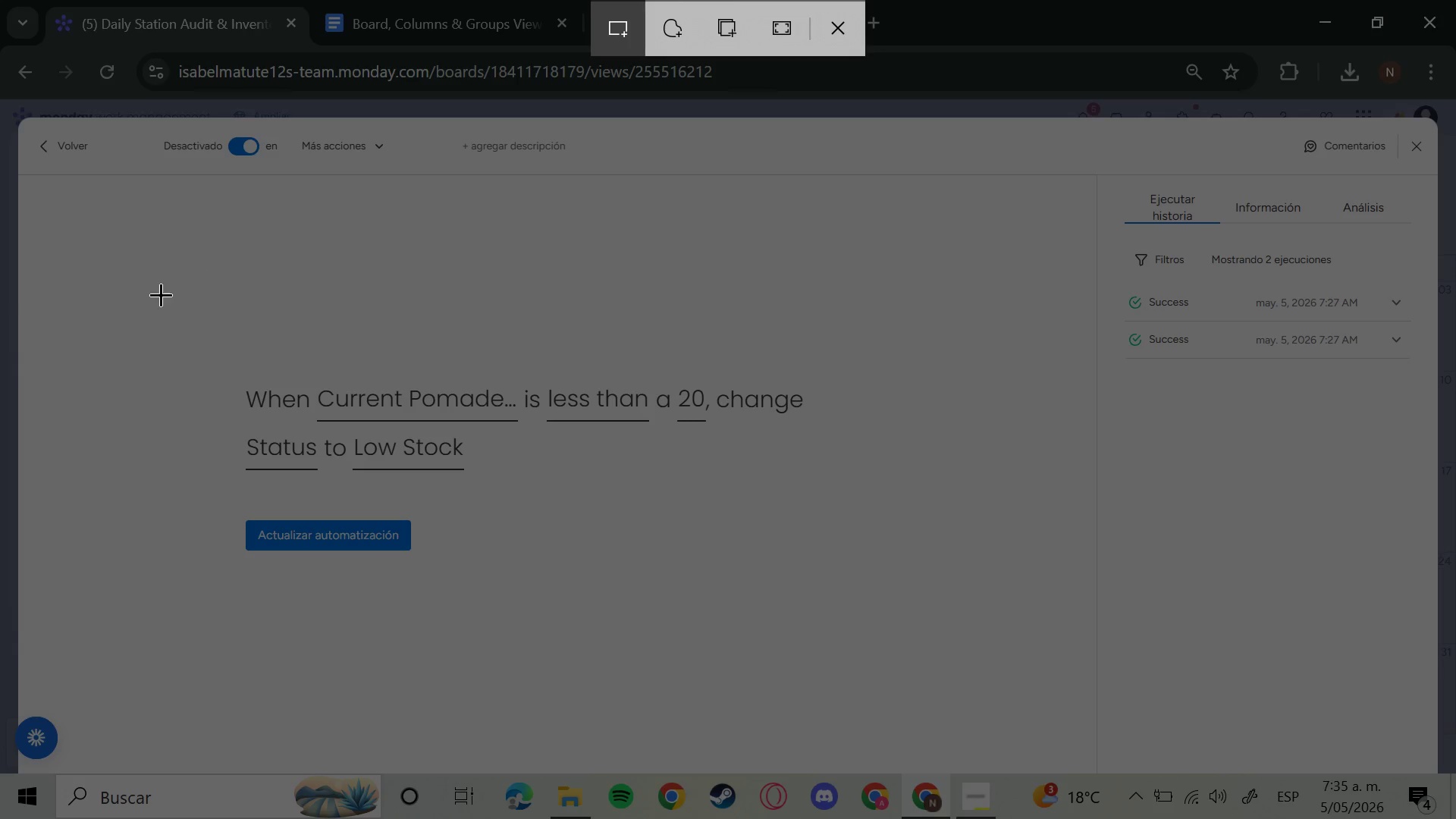 
left_click_drag(start_coordinate=[159, 297], to_coordinate=[924, 646])
 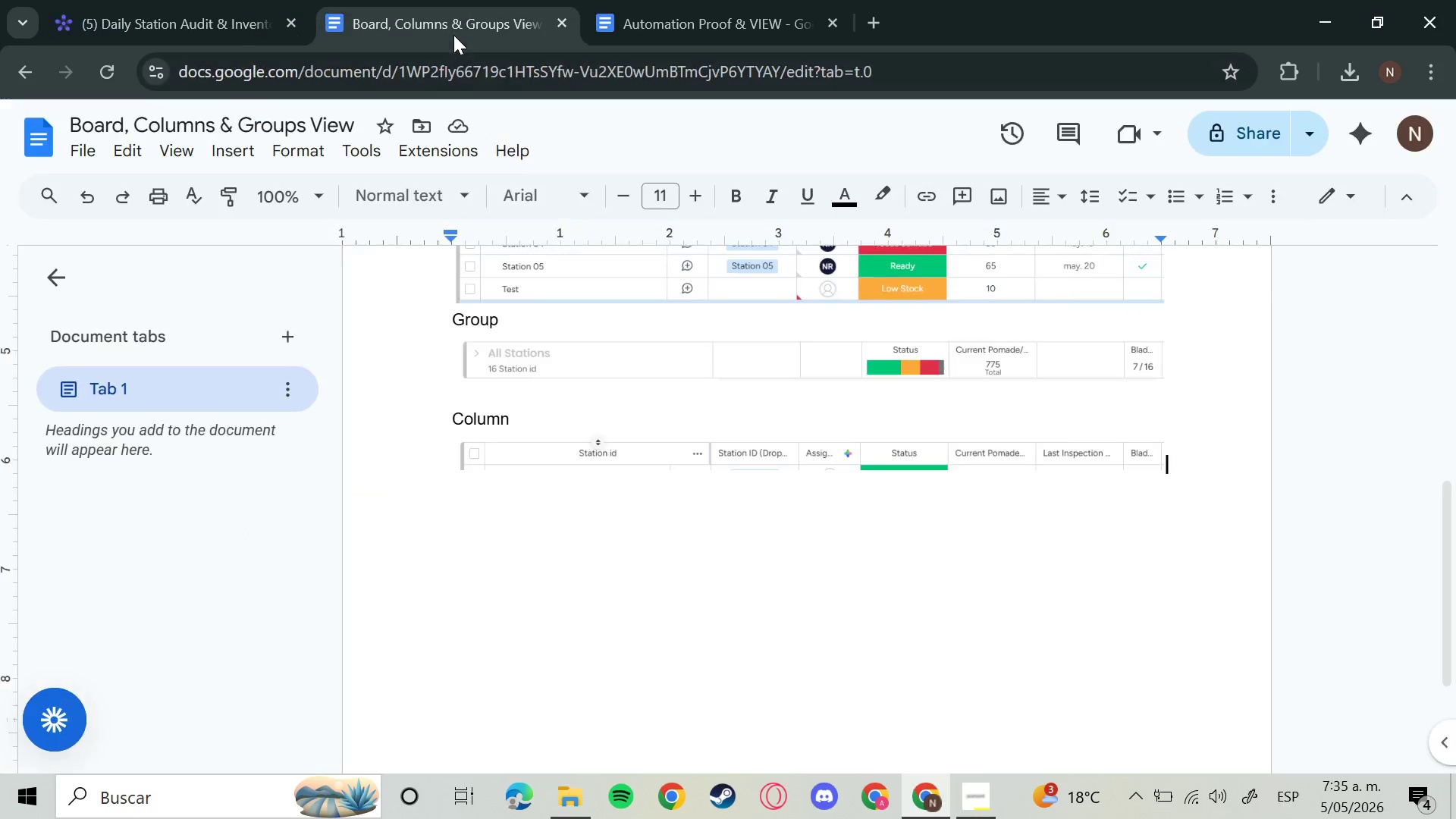 
left_click([453, 35])
 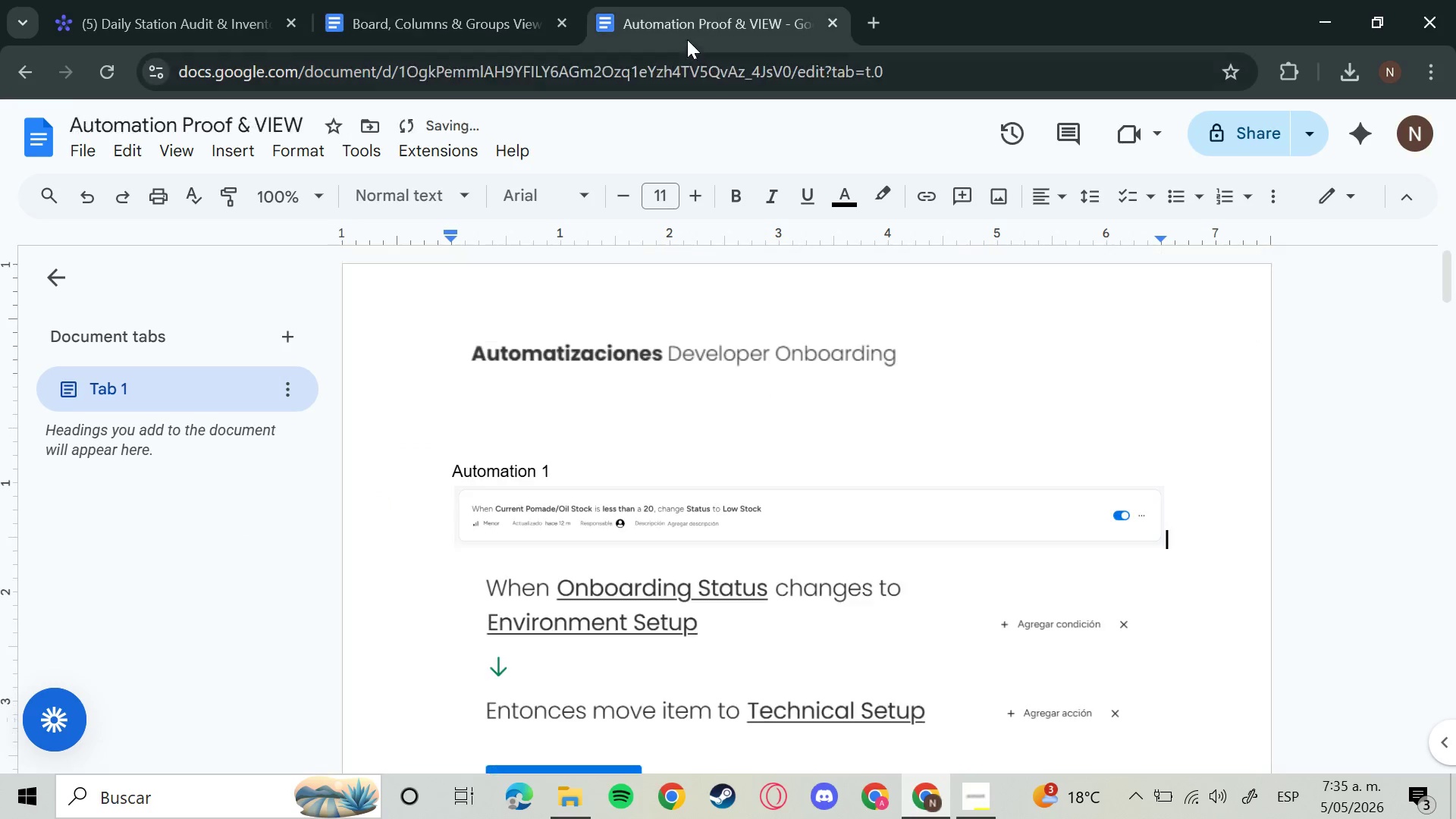 
left_click([687, 39])
 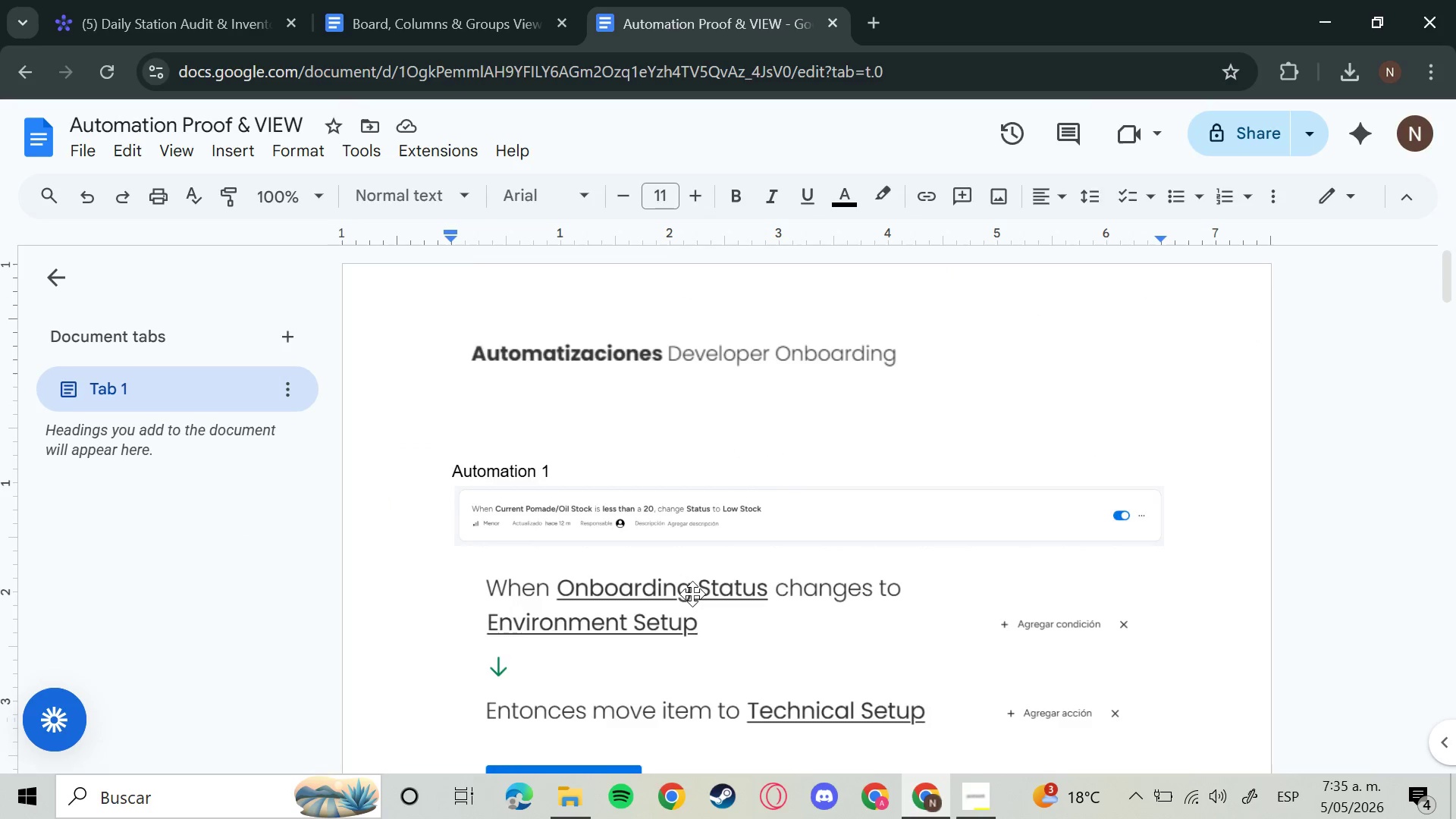 
left_click([692, 594])
 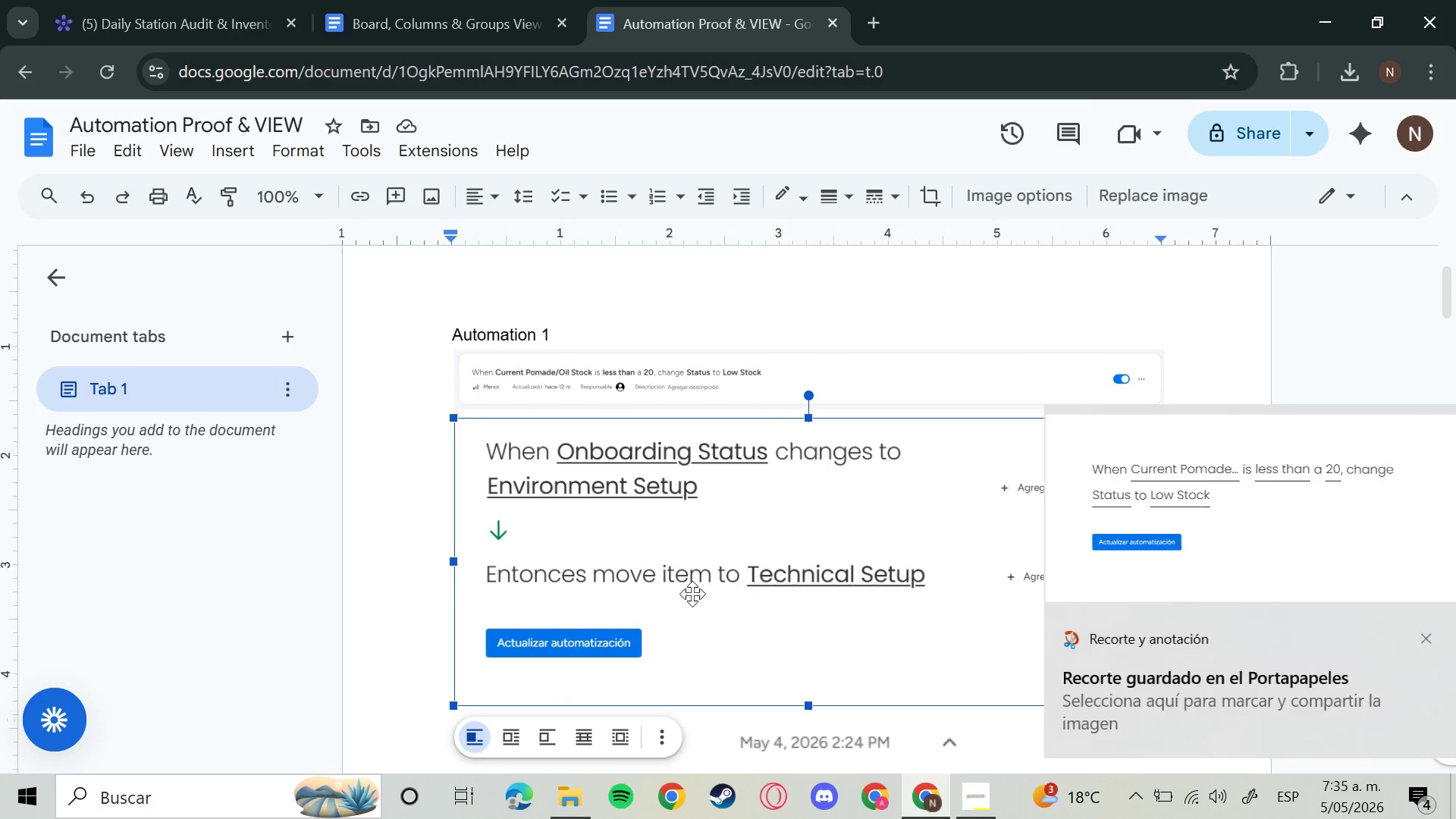 
key(Backspace)
 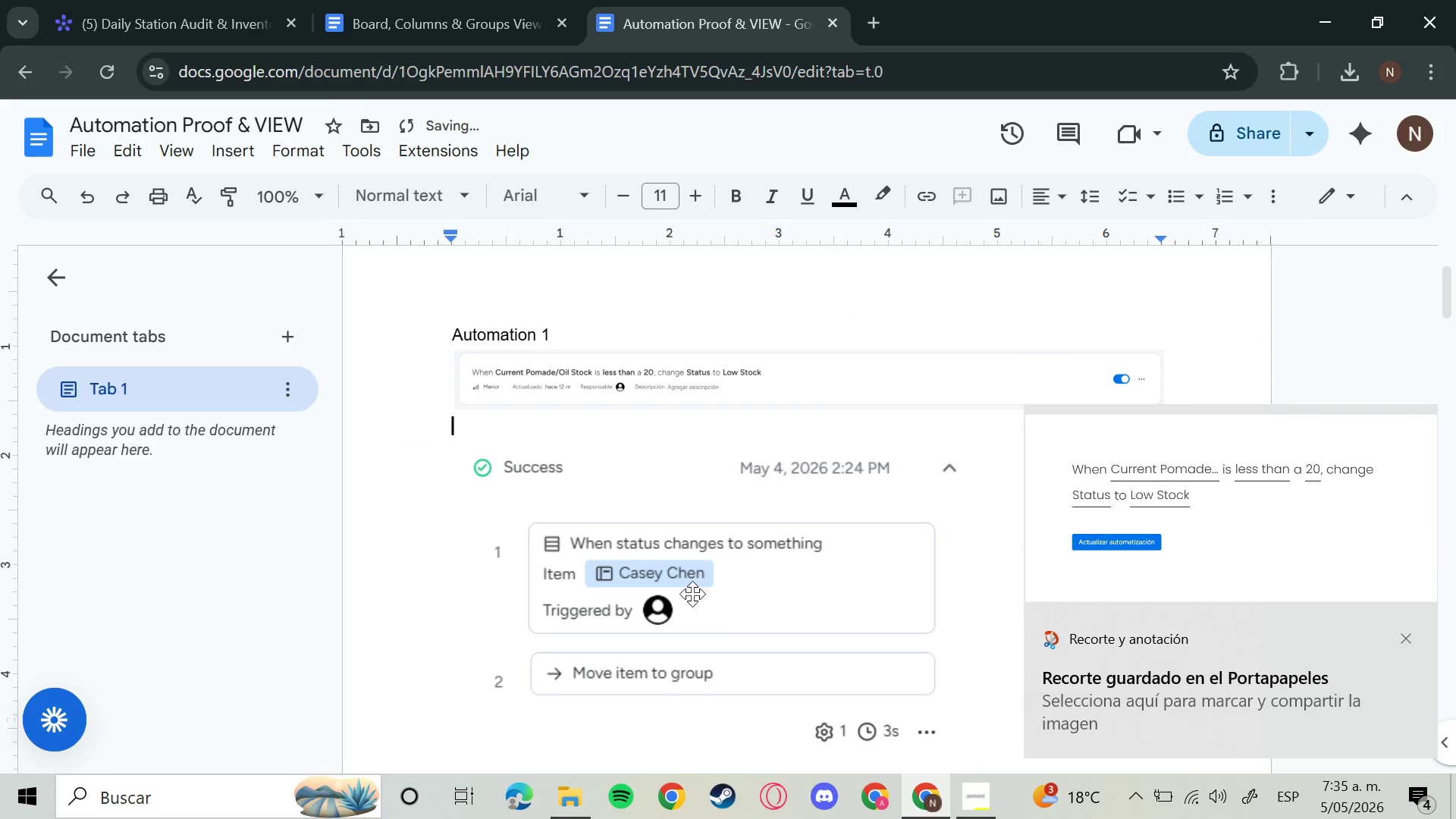 
key(Control+V)
 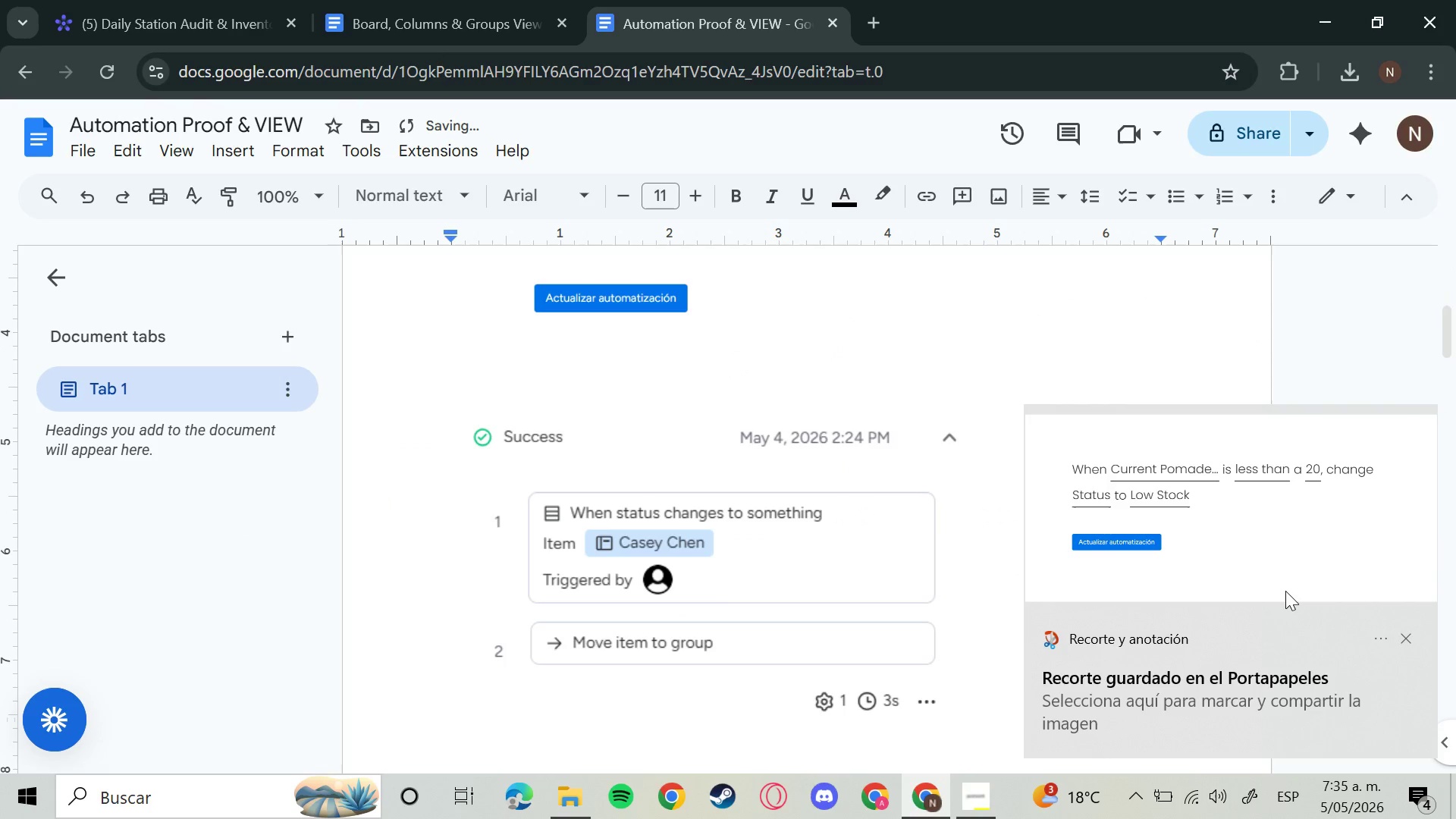 
scroll: coordinate [749, 597], scroll_direction: down, amount: 3.0
 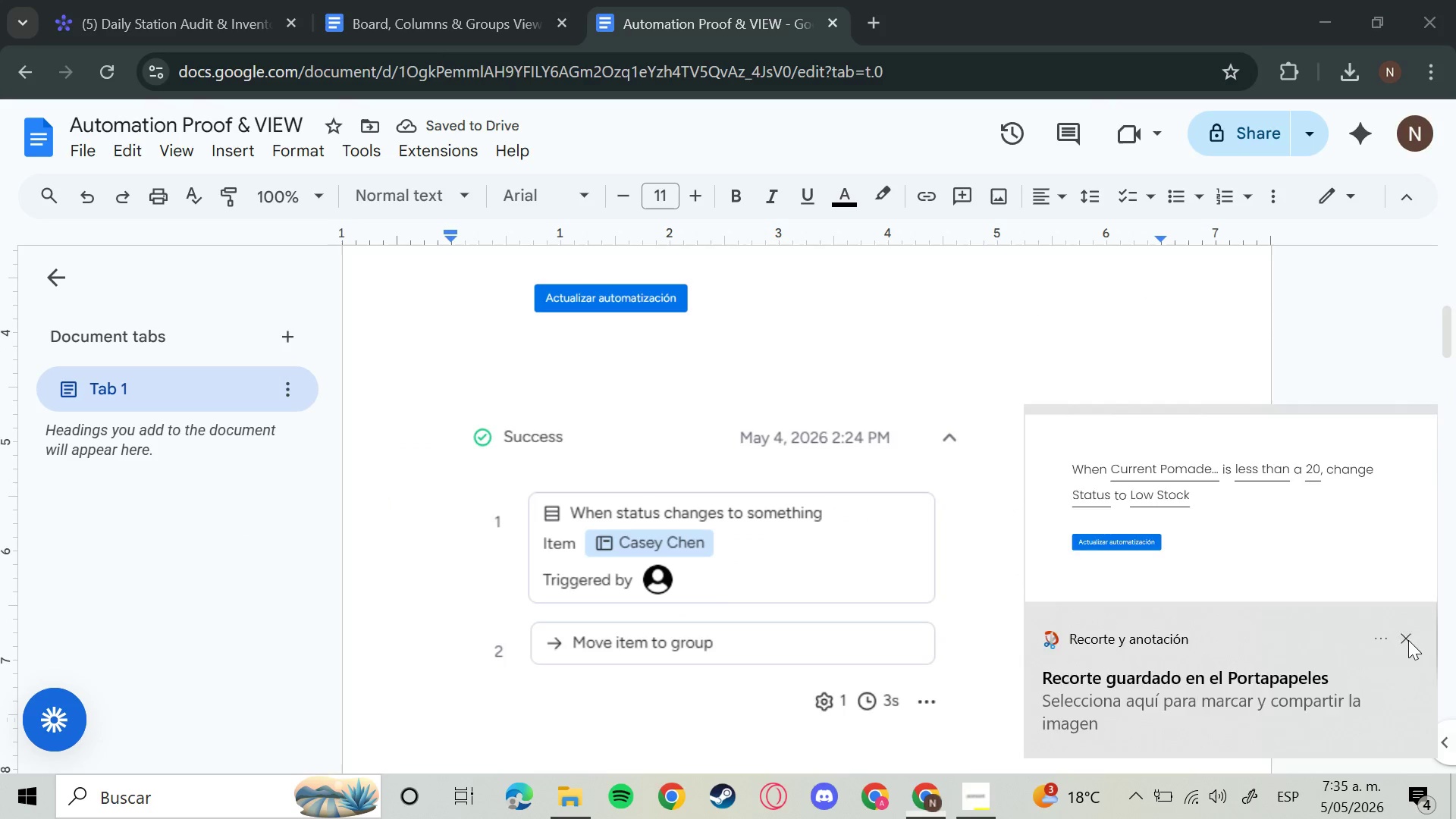 
double_click([824, 623])
 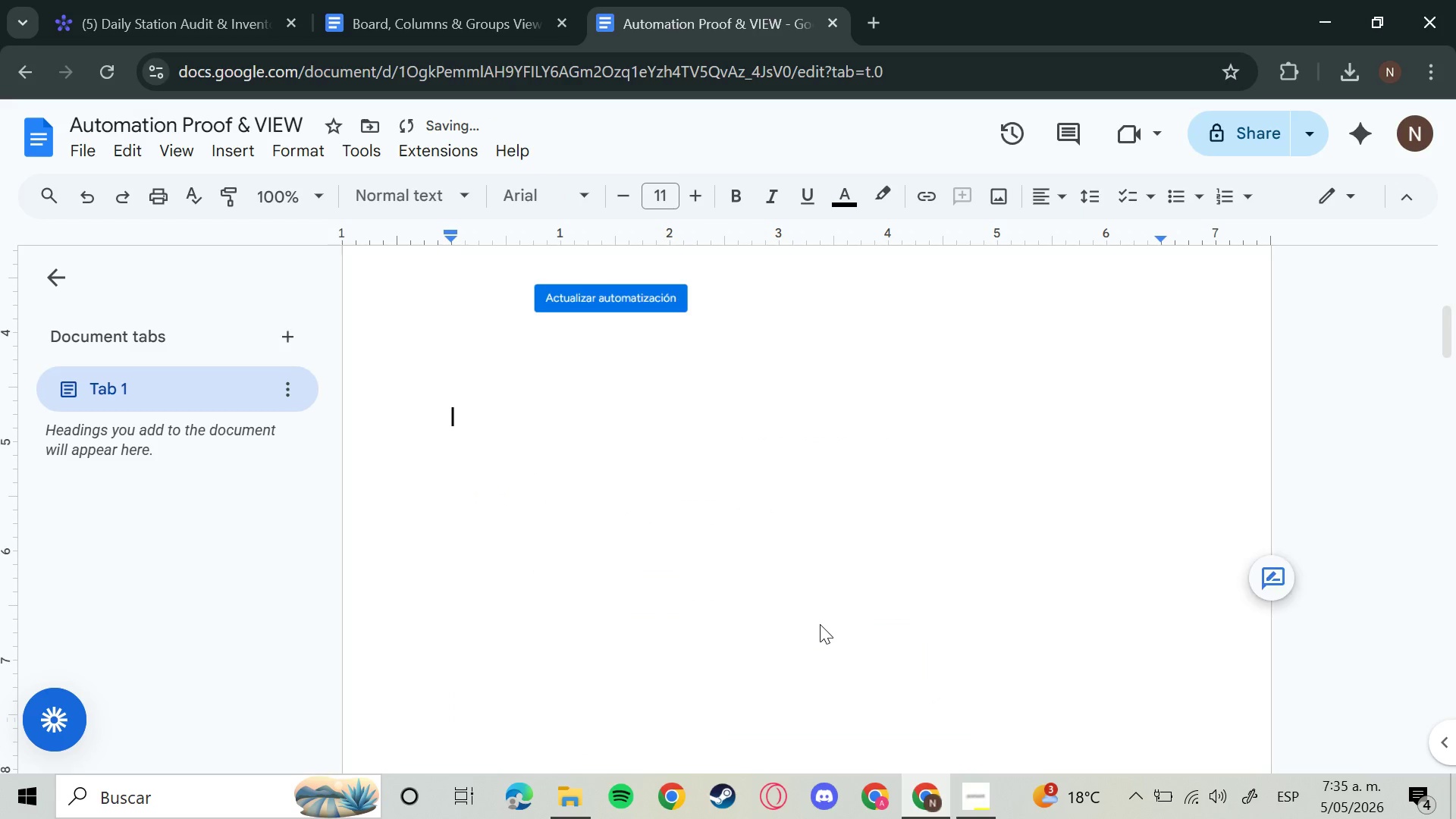 
key(Backspace)
 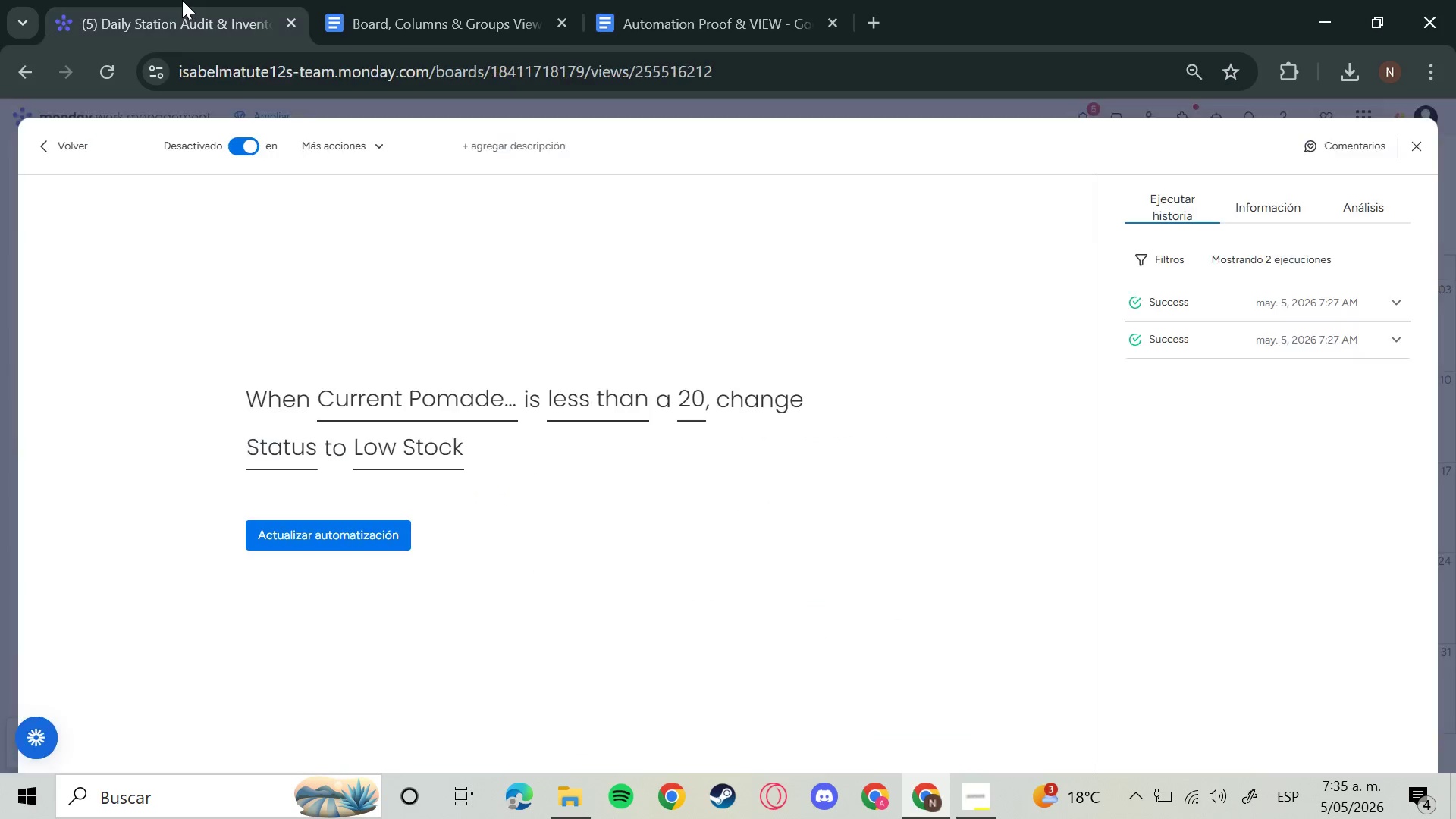 
left_click([182, 0])
 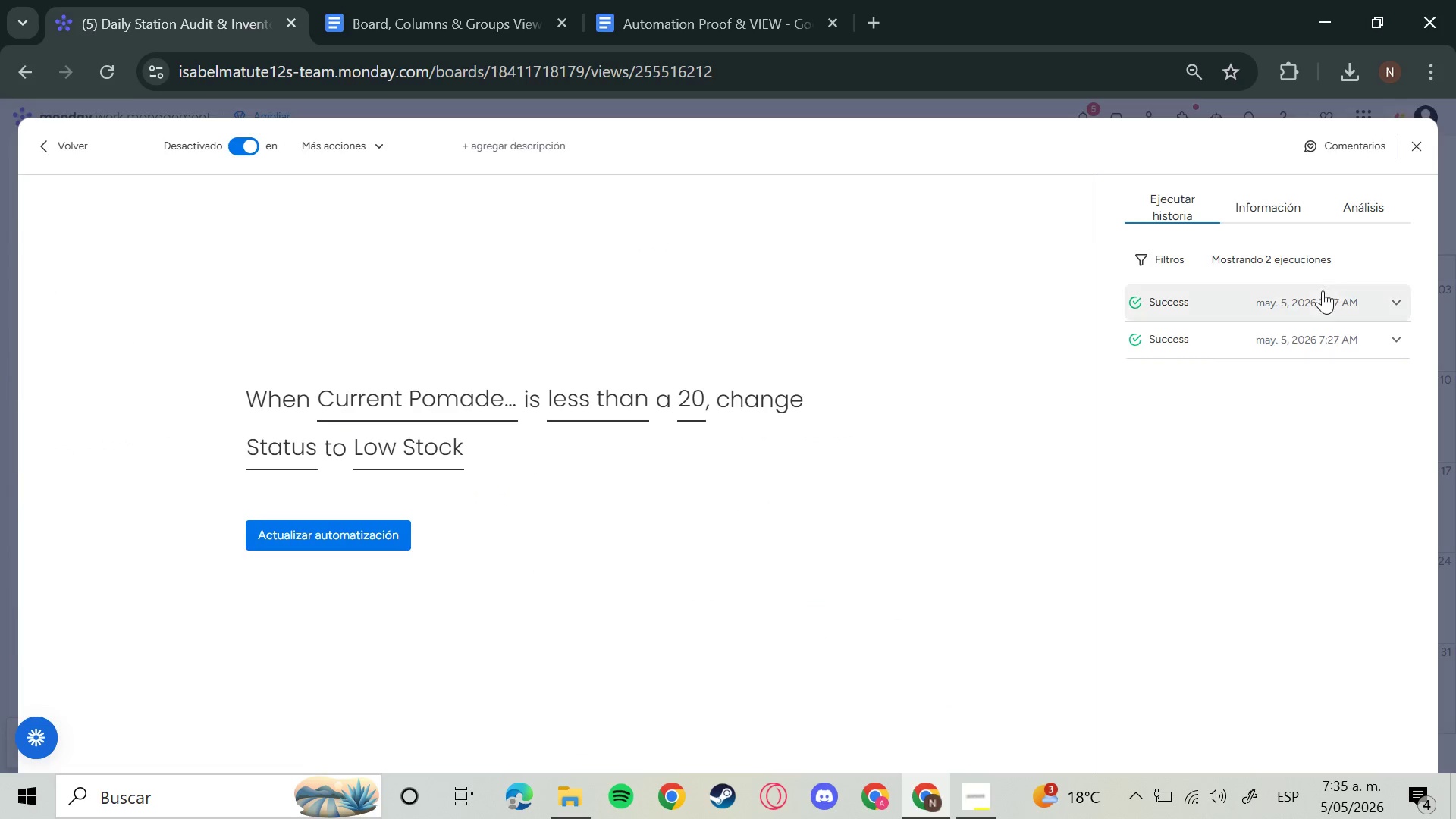 
left_click([1315, 307])